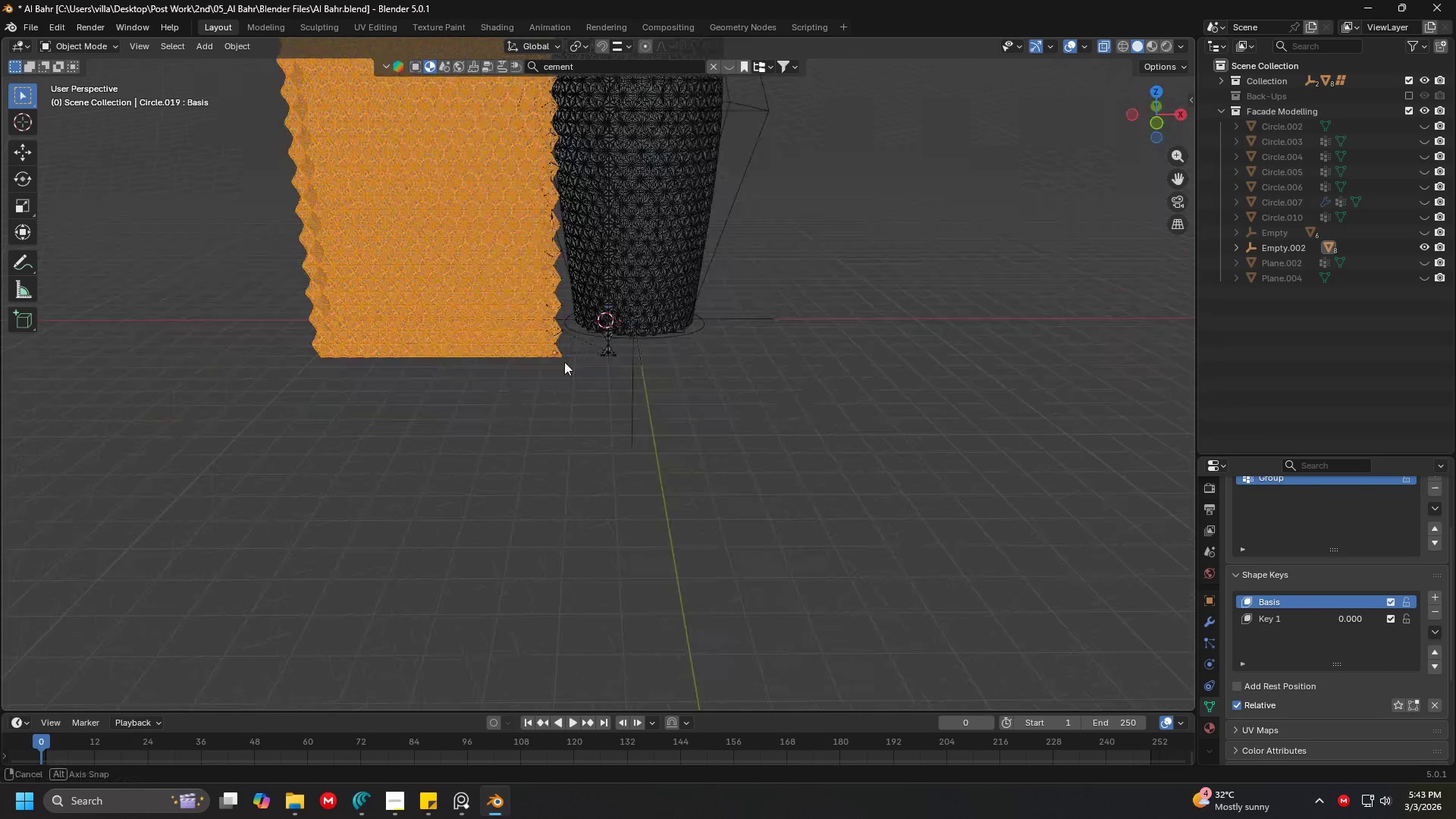 
scroll: coordinate [750, 574], scroll_direction: up, amount: 1.0
 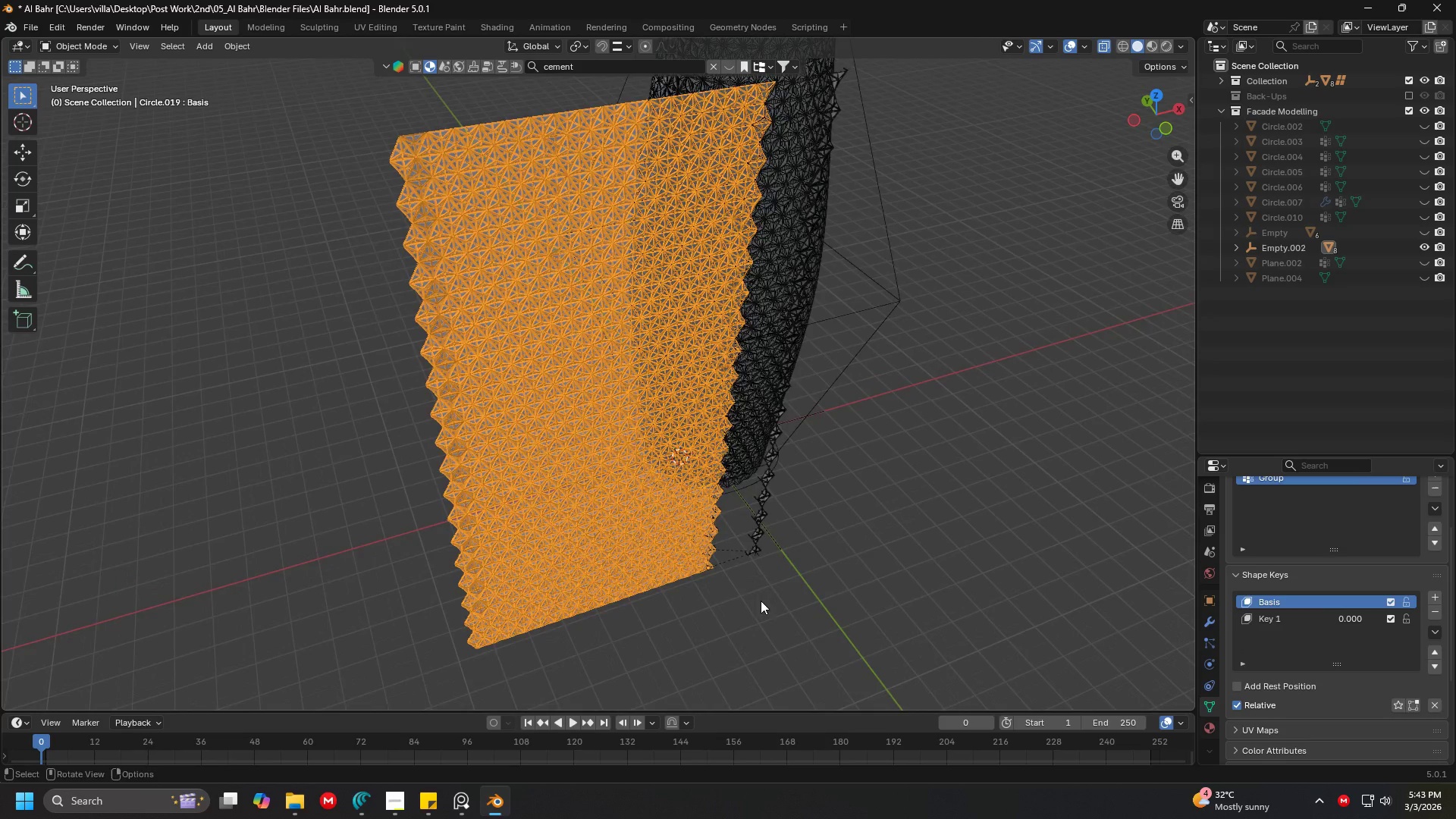 
left_click([474, 304])
 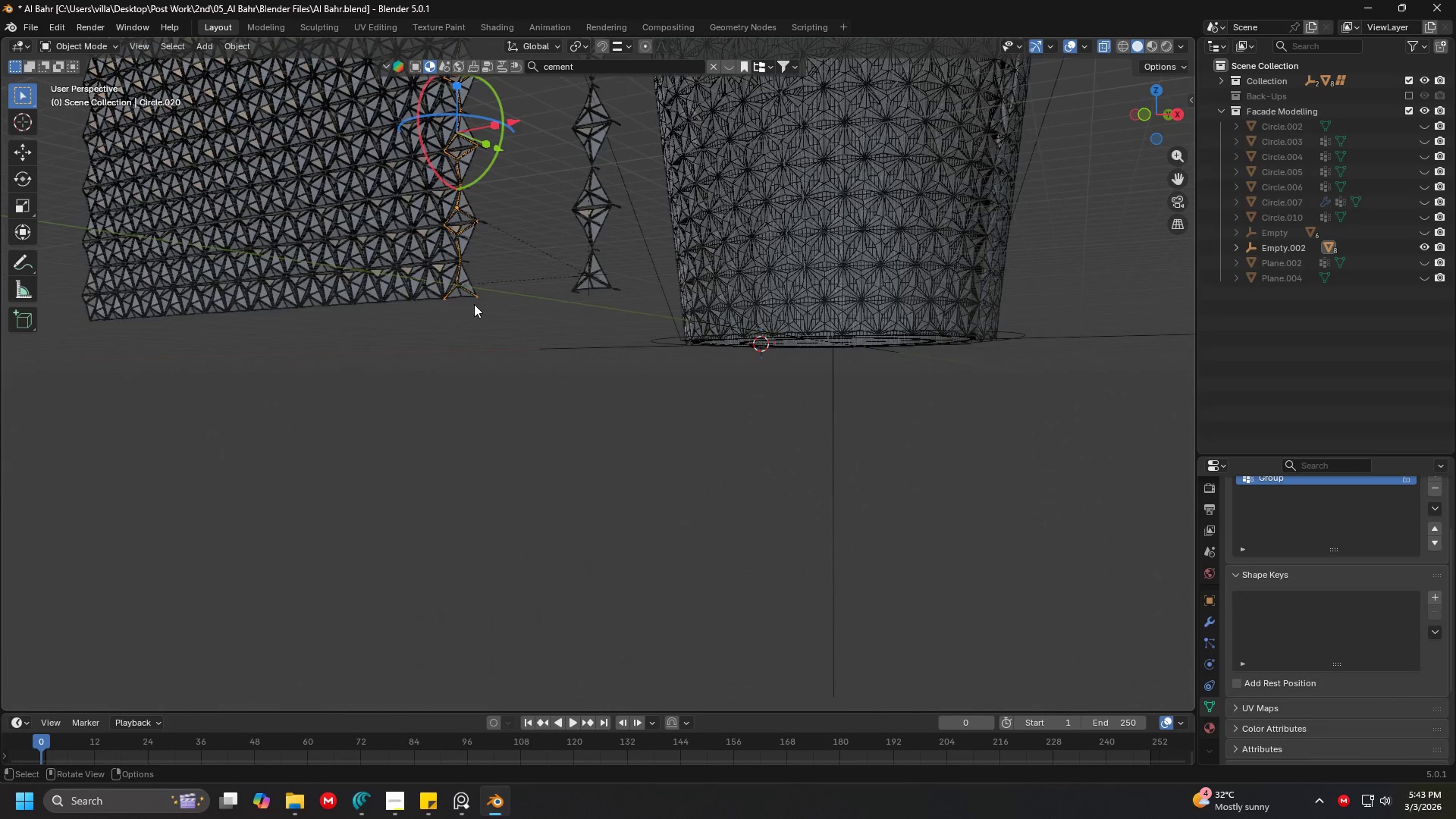 
scroll: coordinate [507, 351], scroll_direction: up, amount: 7.0
 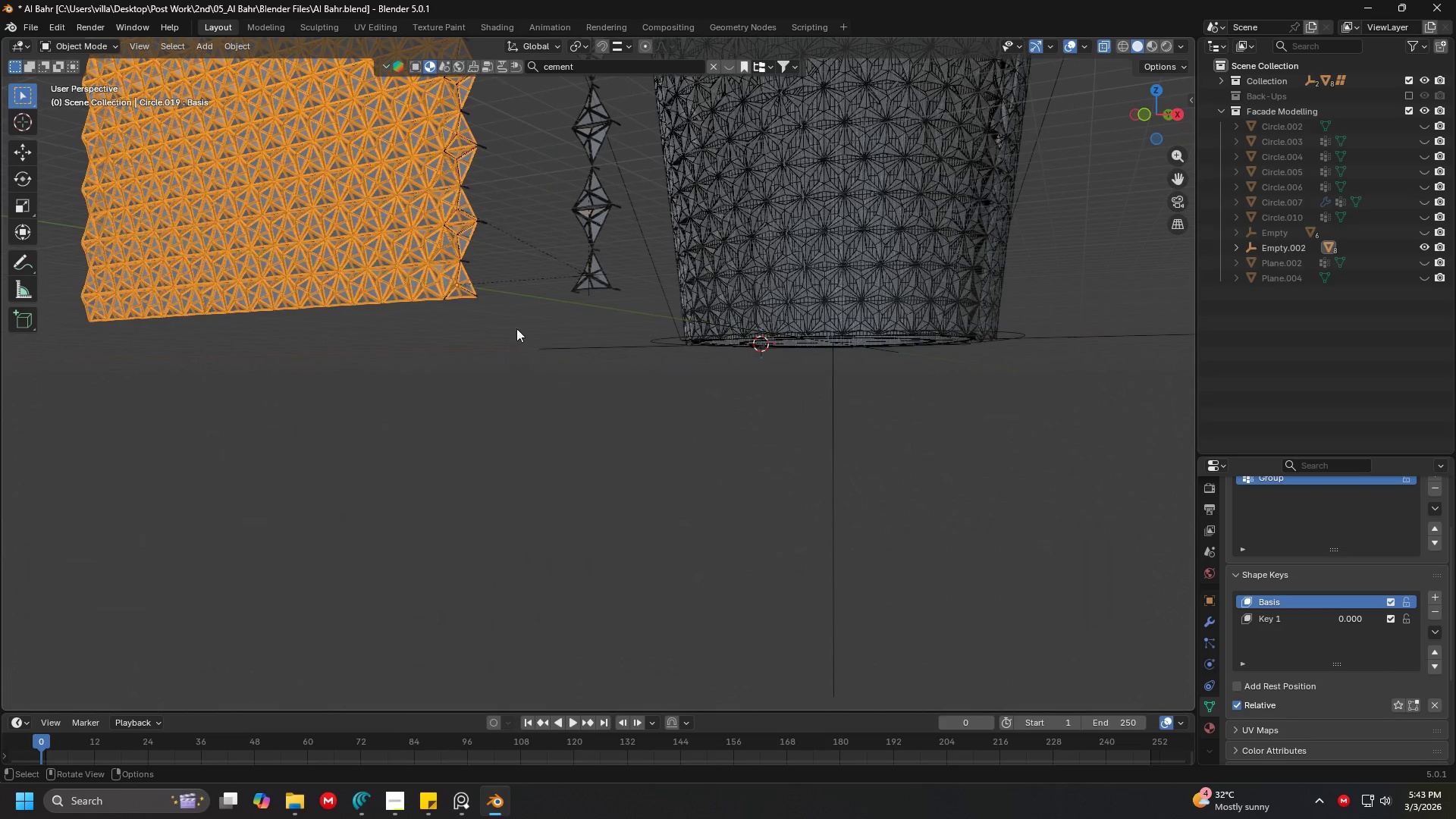 
key(Shift+ShiftLeft)
 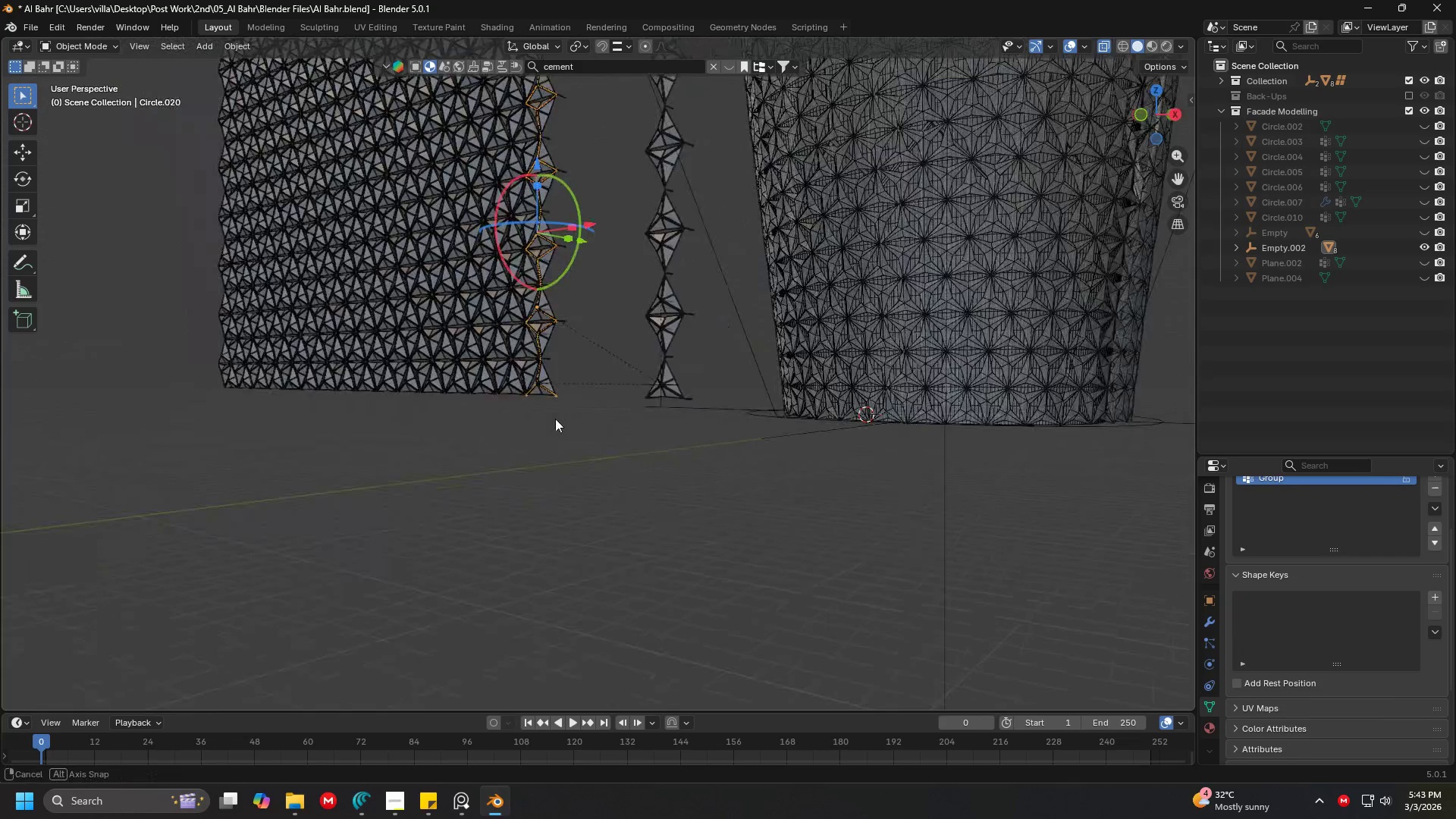 
scroll: coordinate [577, 475], scroll_direction: up, amount: 10.0
 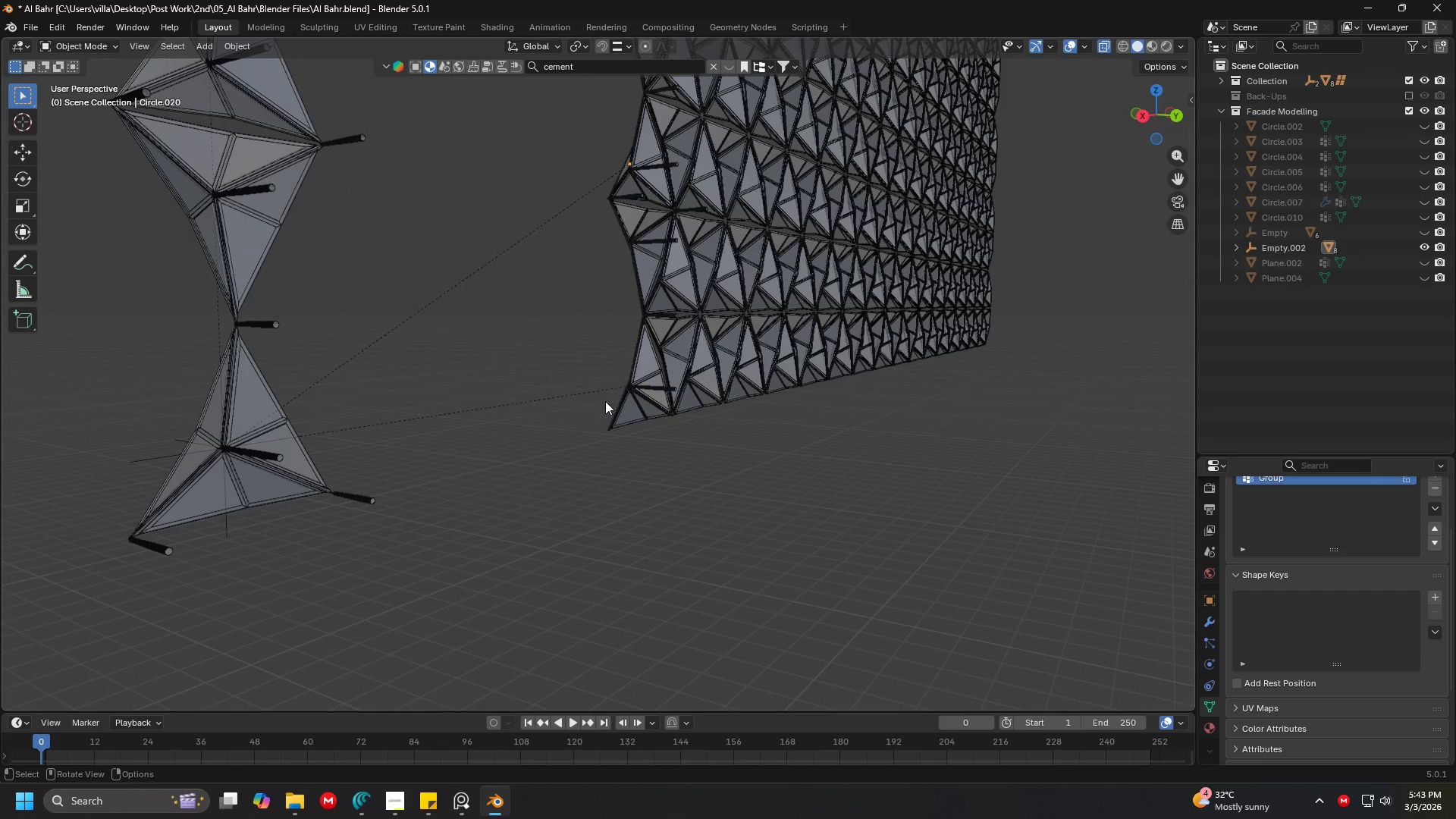 
double_click([620, 384])
 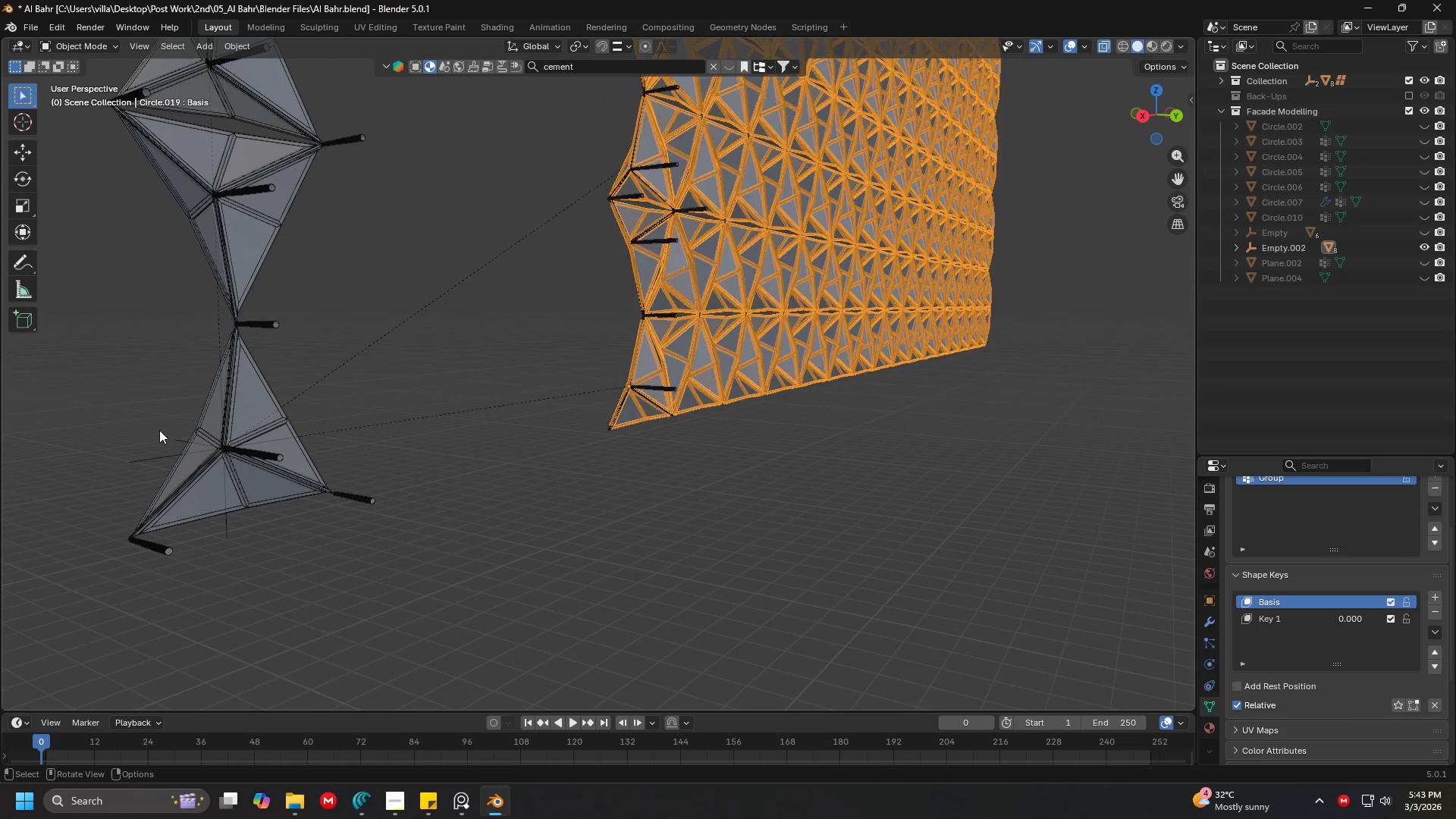 
double_click([163, 435])
 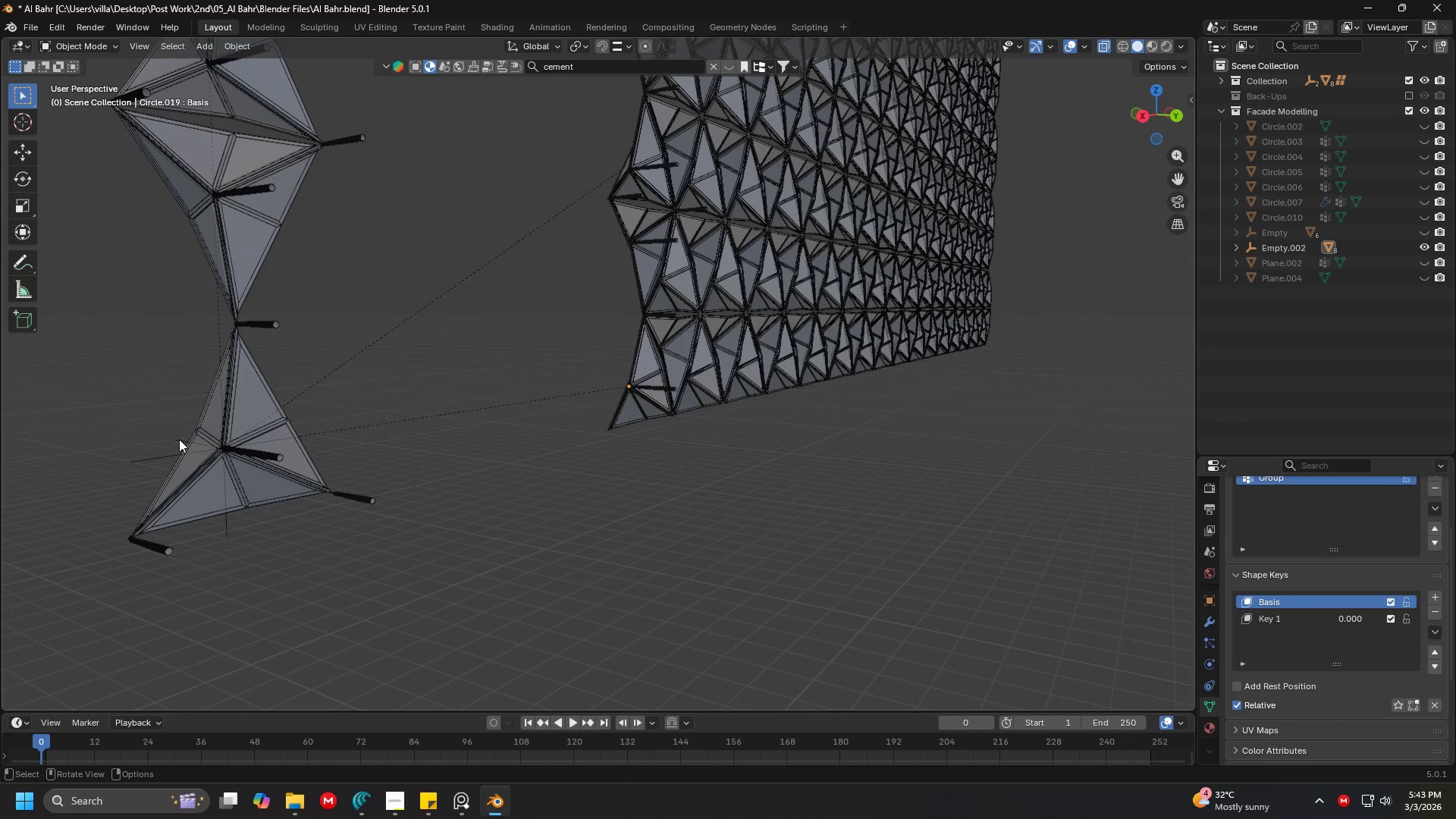 
left_click([174, 437])
 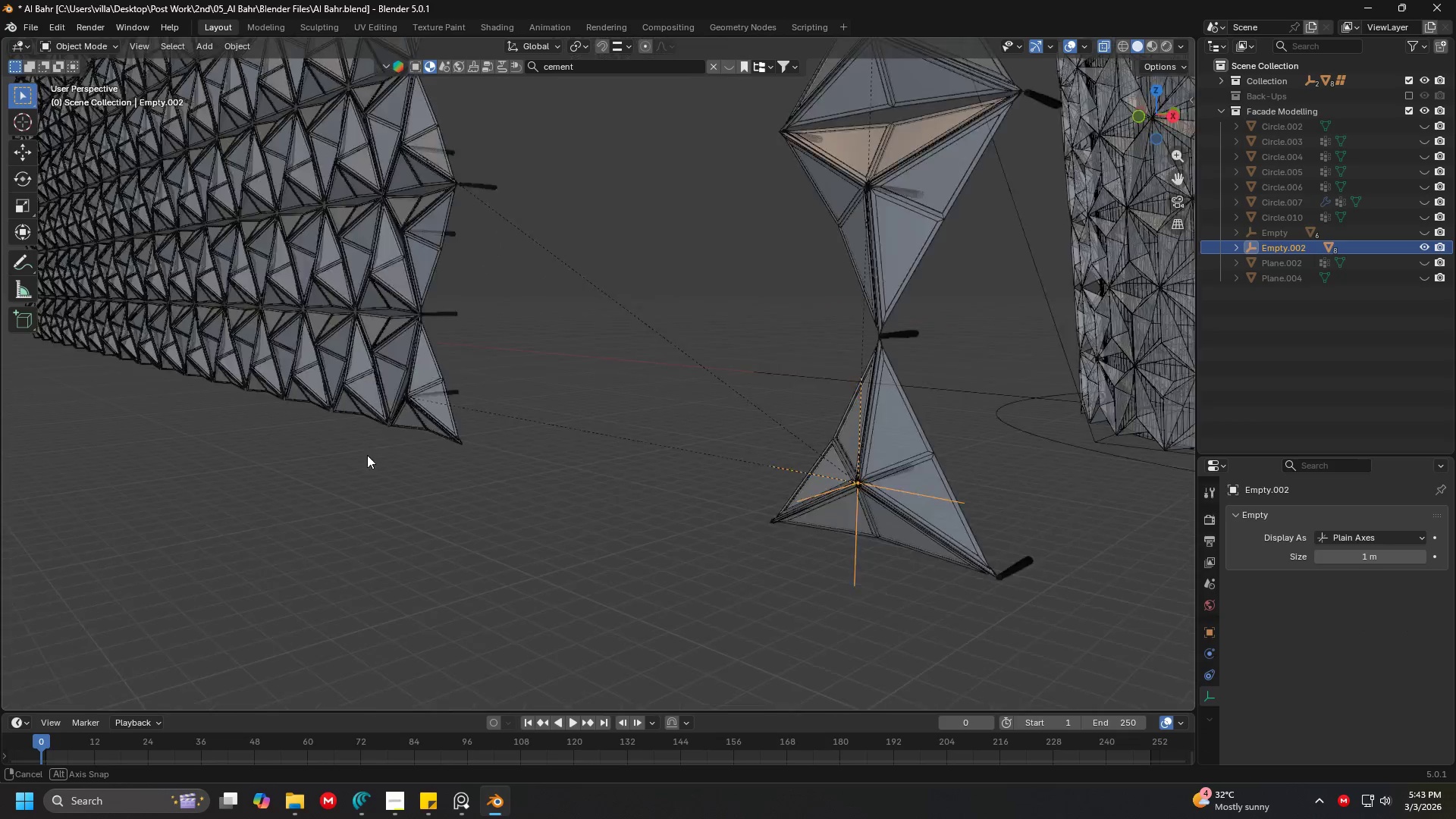 
key(G)
 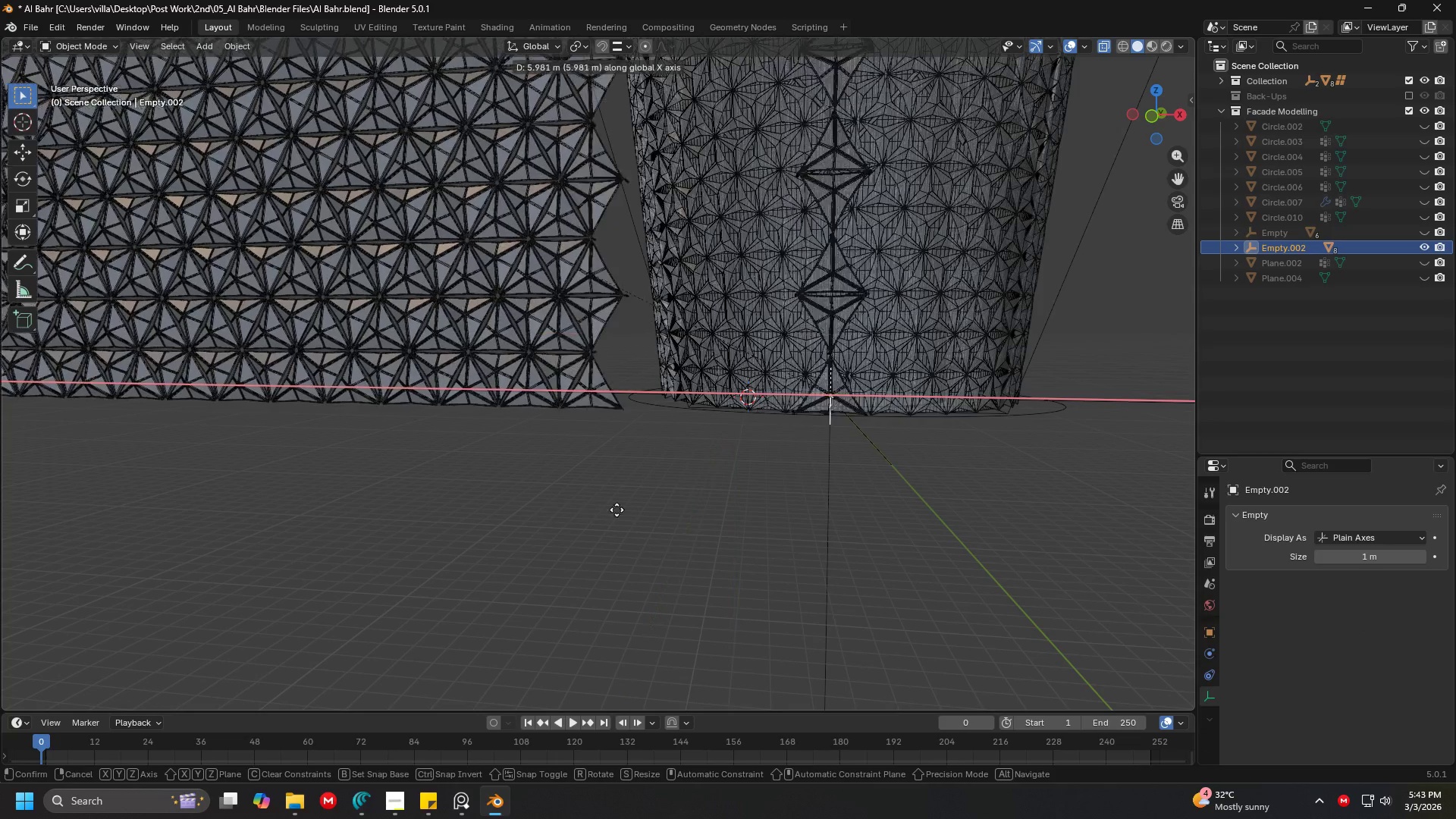 
scroll: coordinate [483, 465], scroll_direction: down, amount: 5.0
 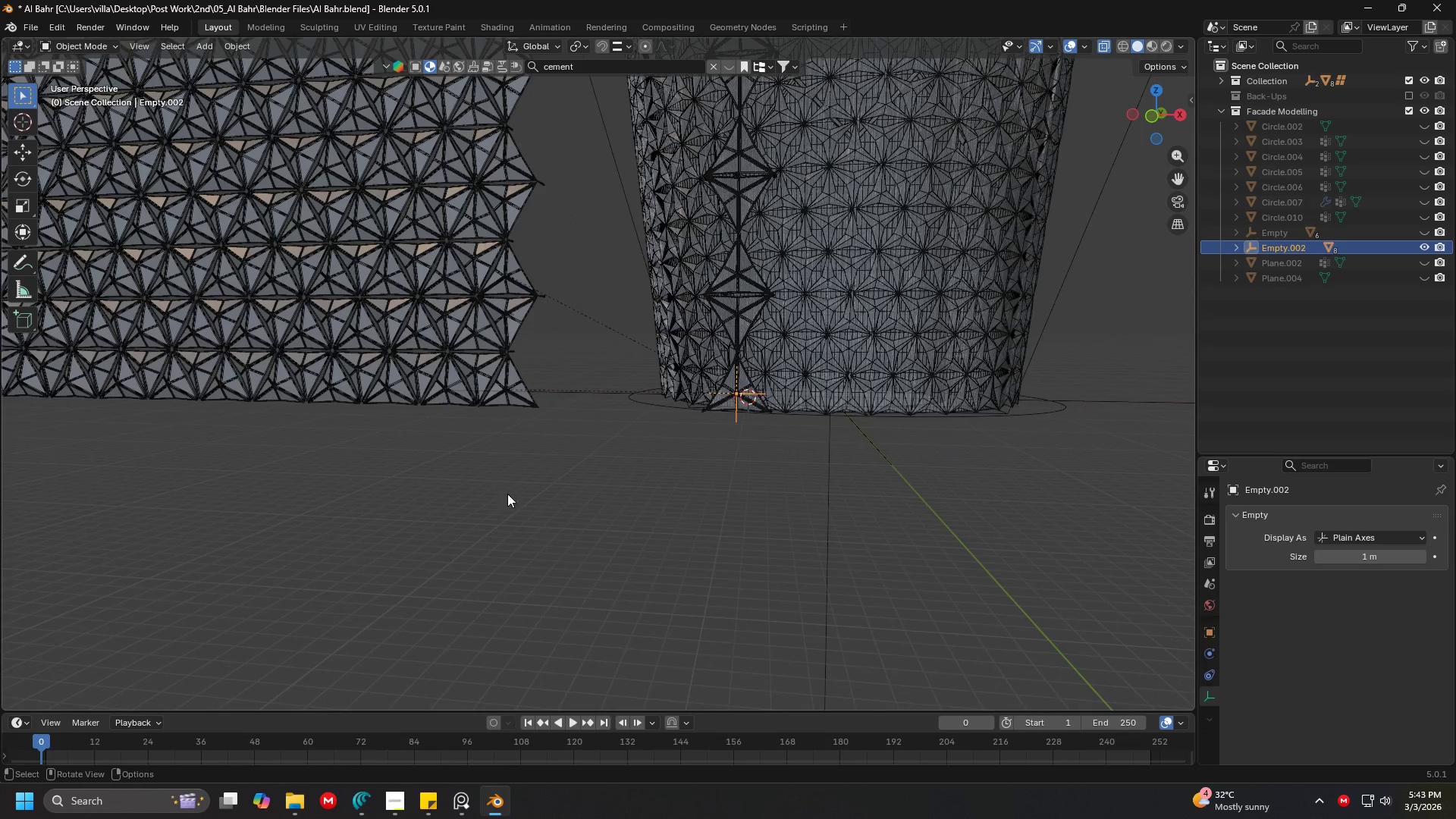 
key(Escape)
 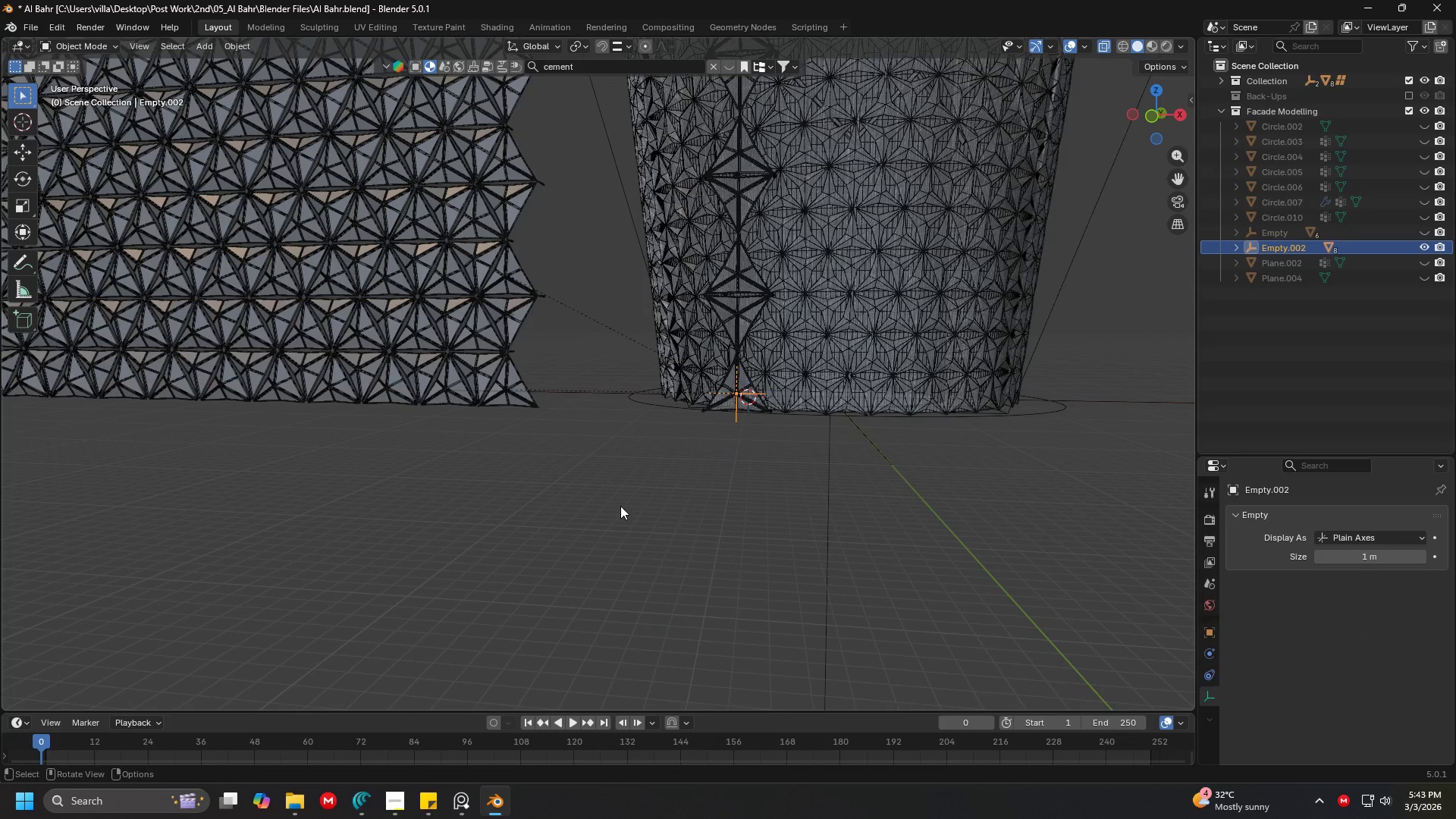 
key(1)
 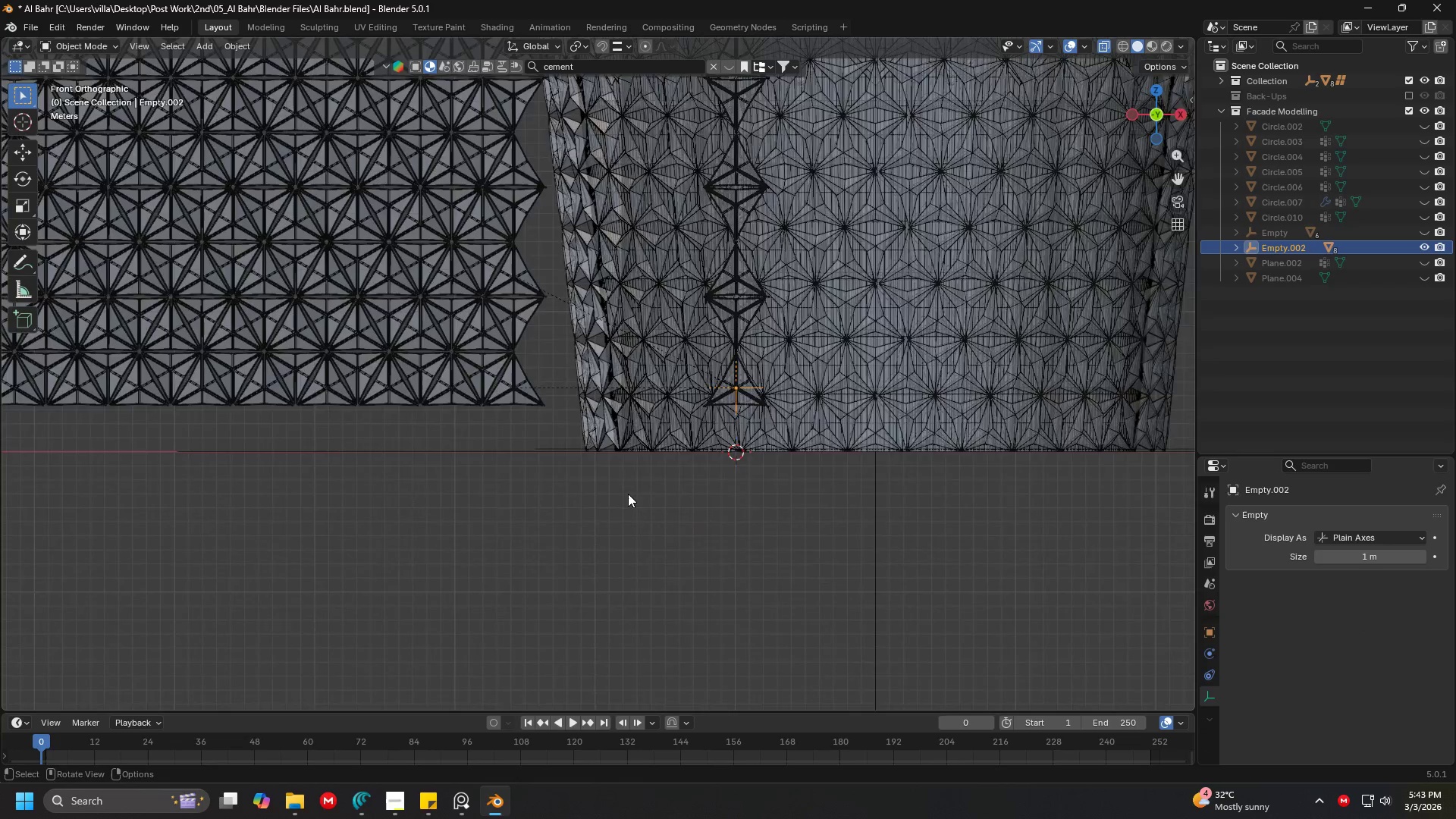 
key(Shift+ShiftLeft)
 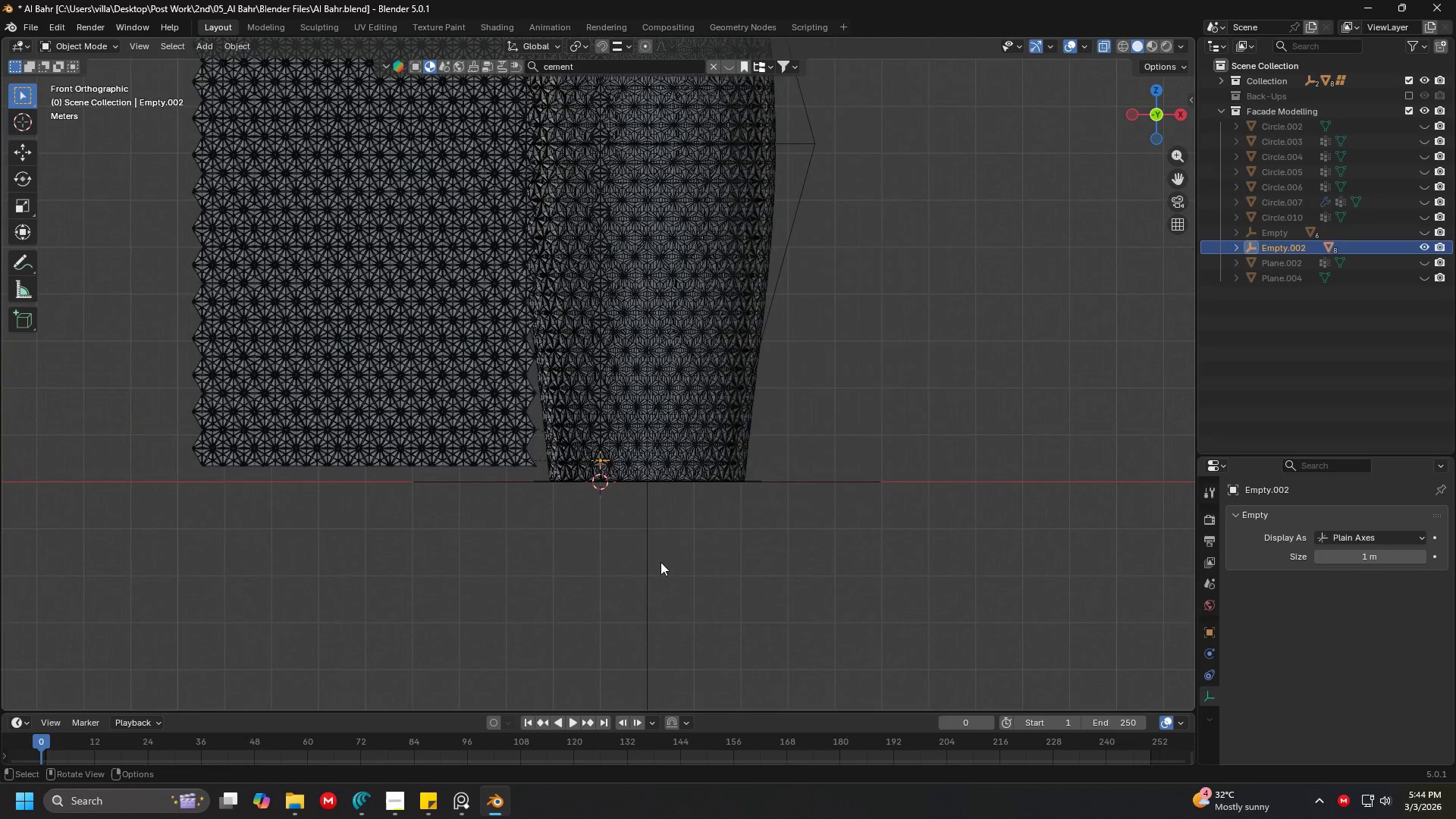 
scroll: coordinate [628, 494], scroll_direction: down, amount: 6.0
 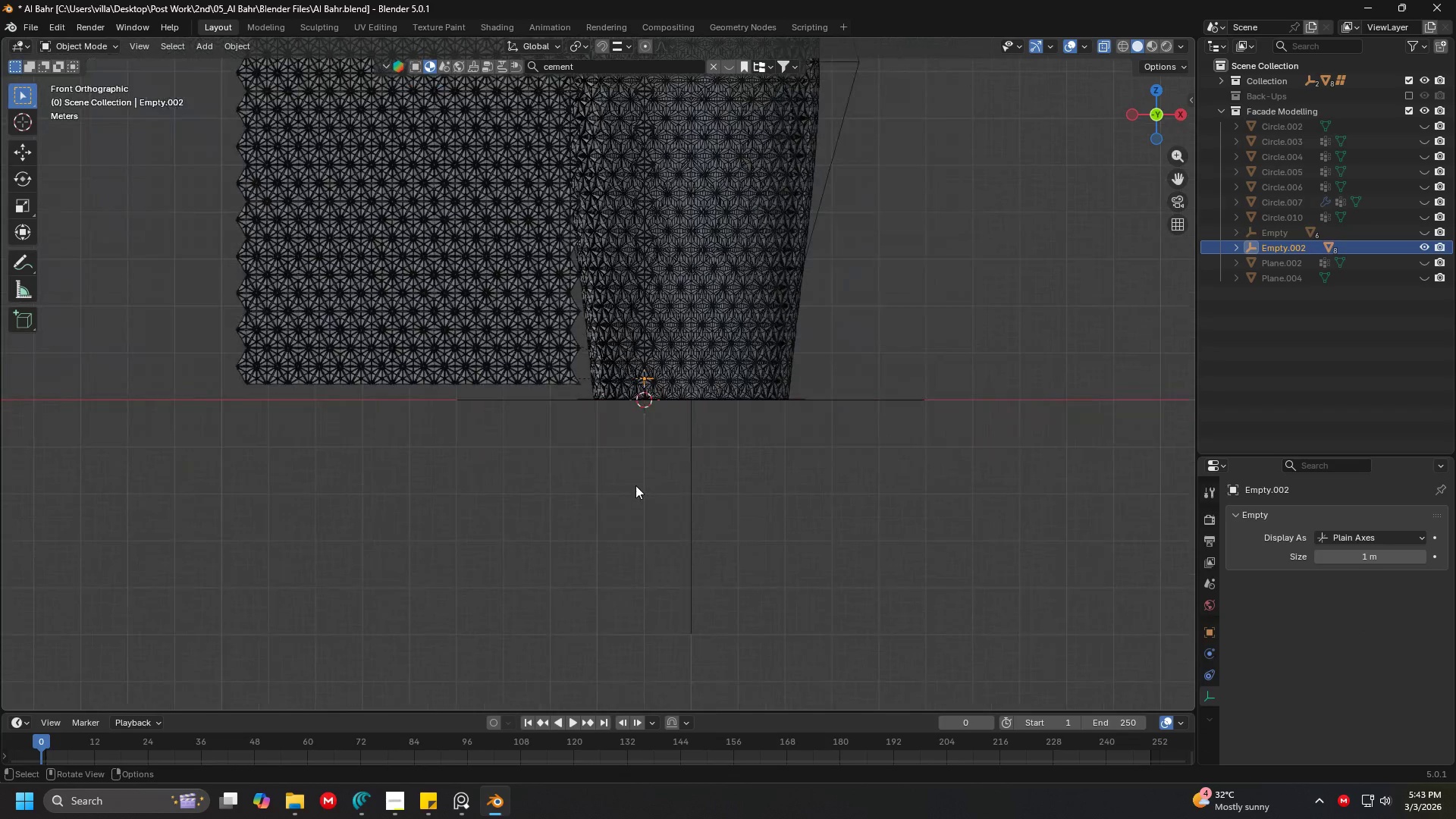 
key(G)
 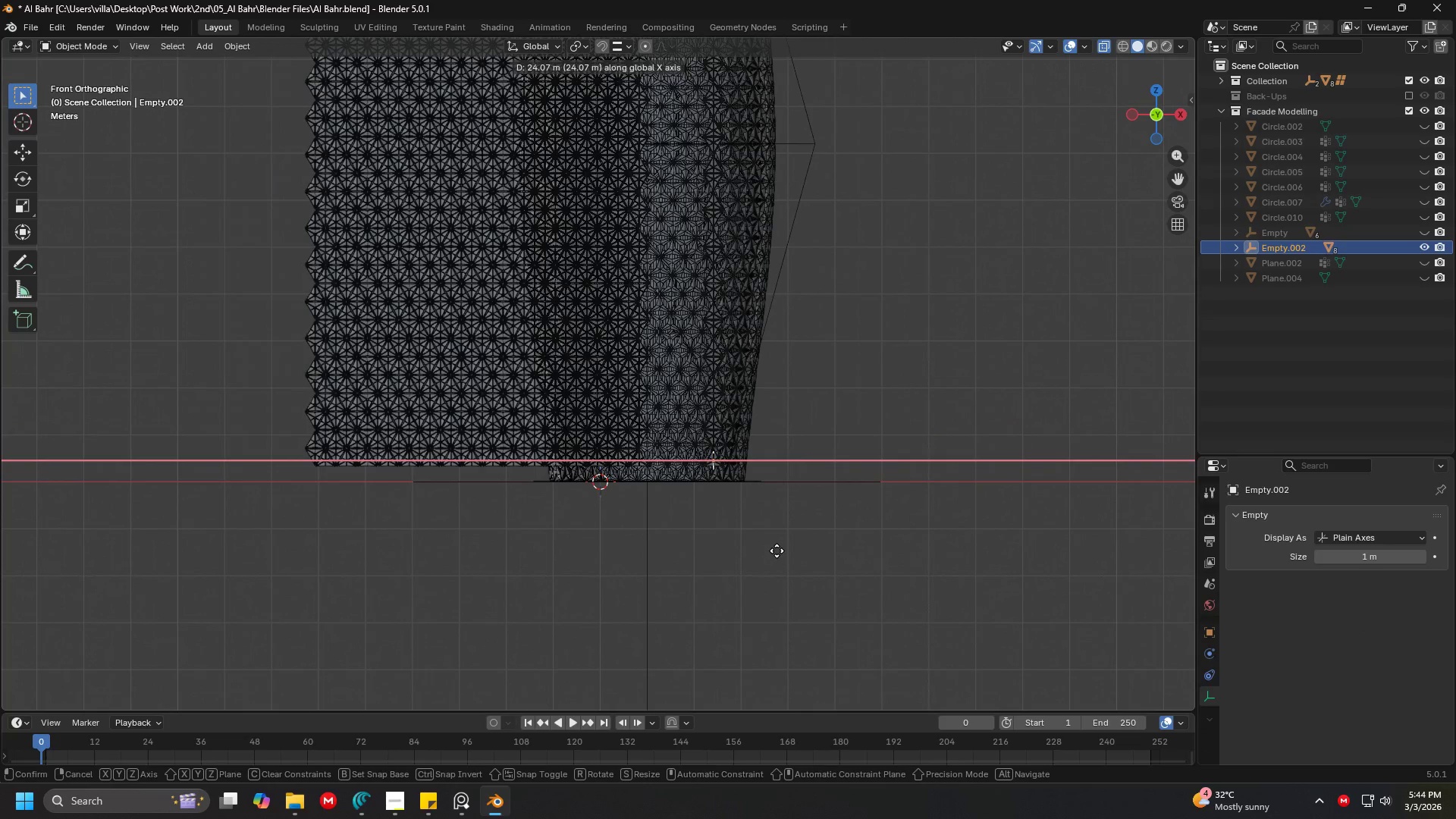 
left_click([775, 551])
 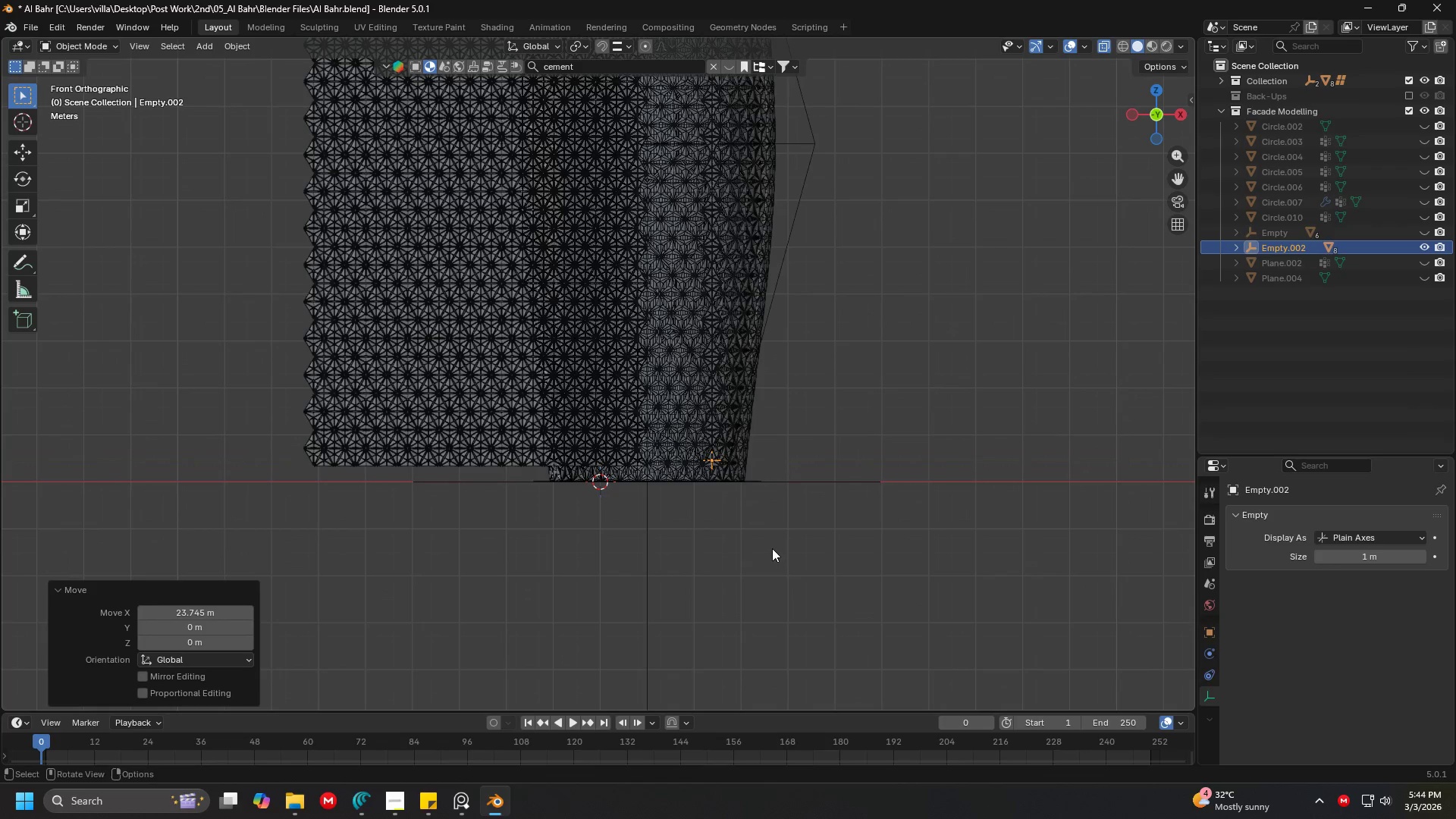 
hold_key(key=ShiftLeft, duration=0.31)
 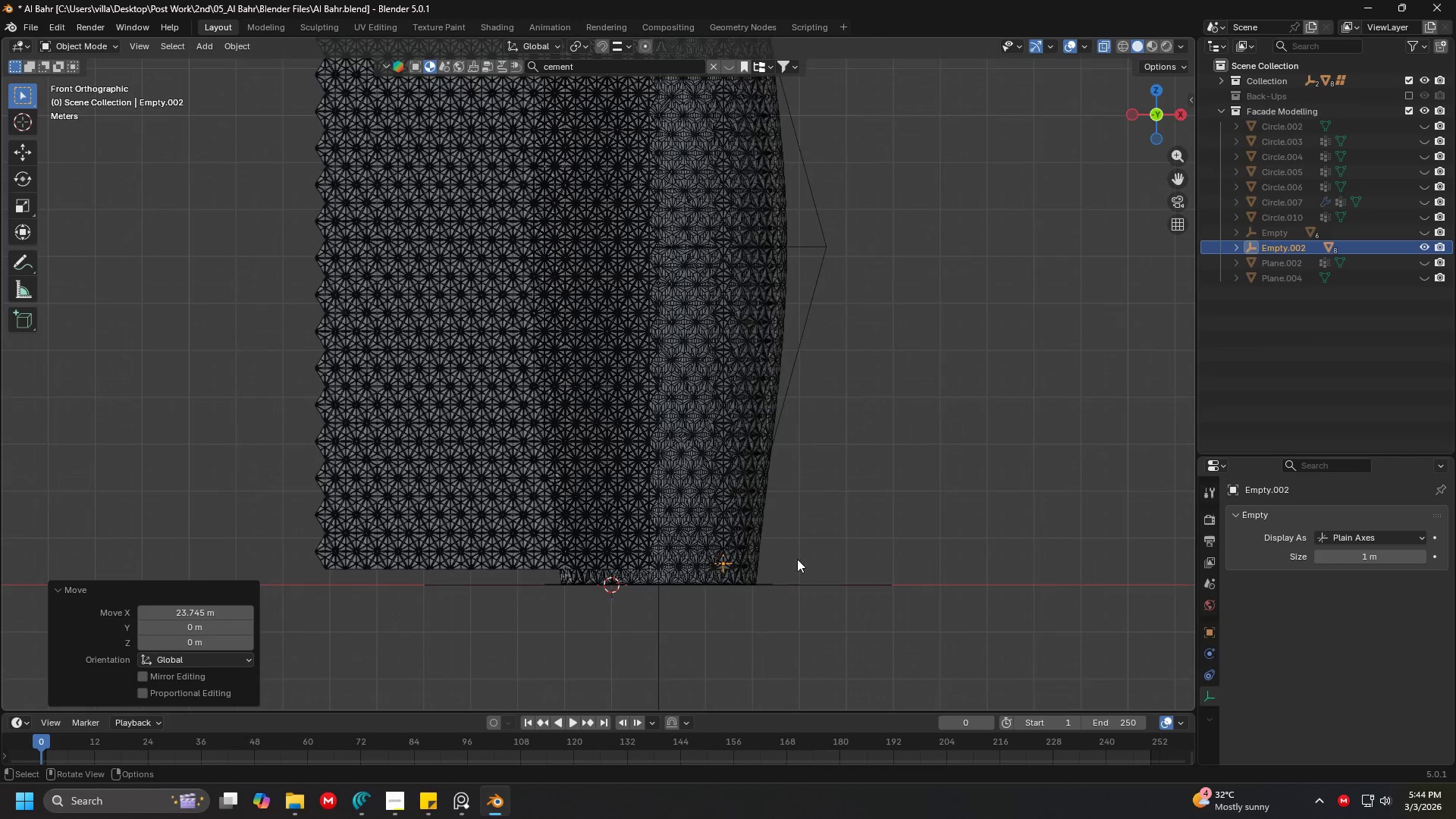 
scroll: coordinate [839, 529], scroll_direction: down, amount: 2.0
 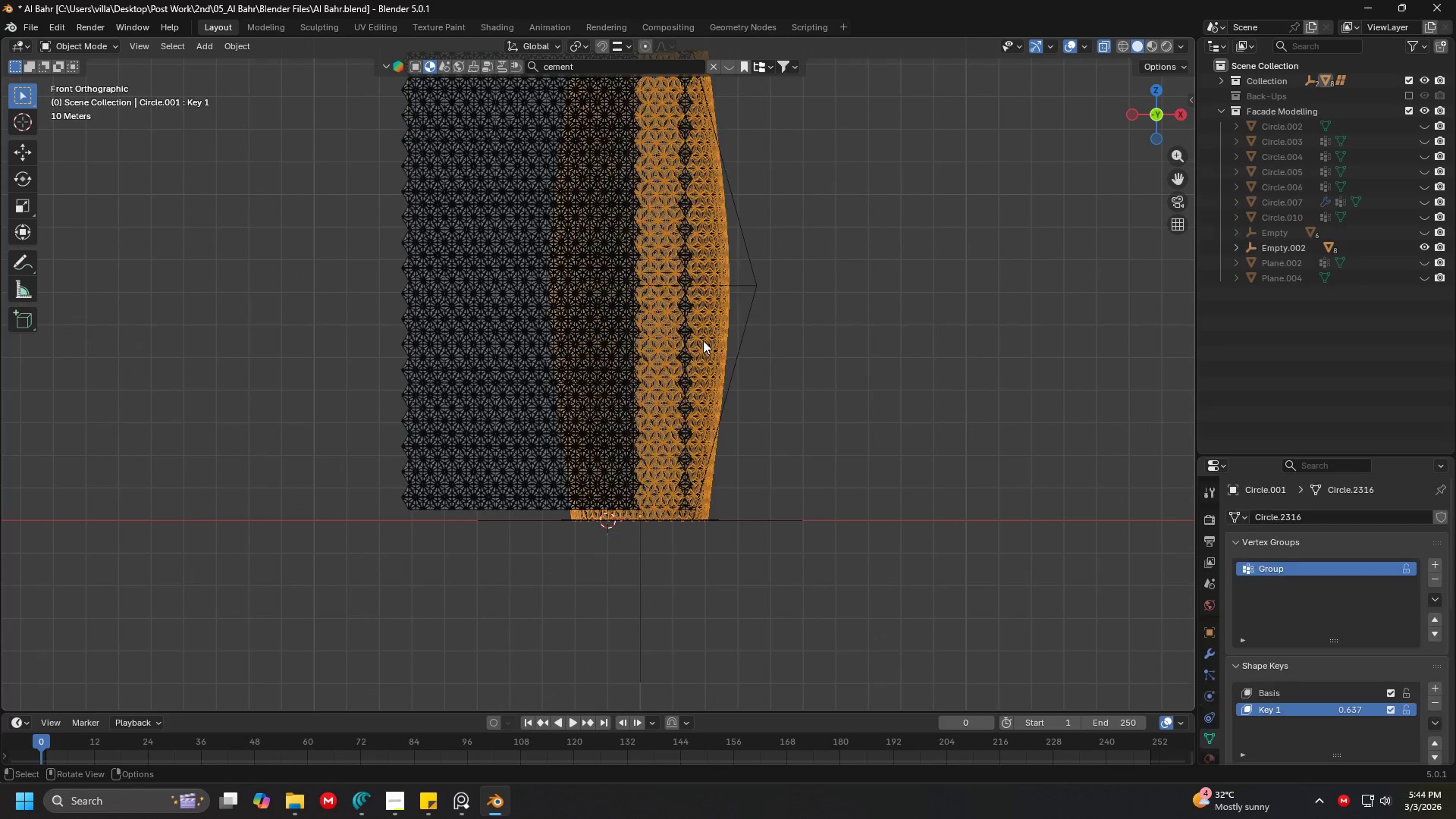 
key(Tab)
 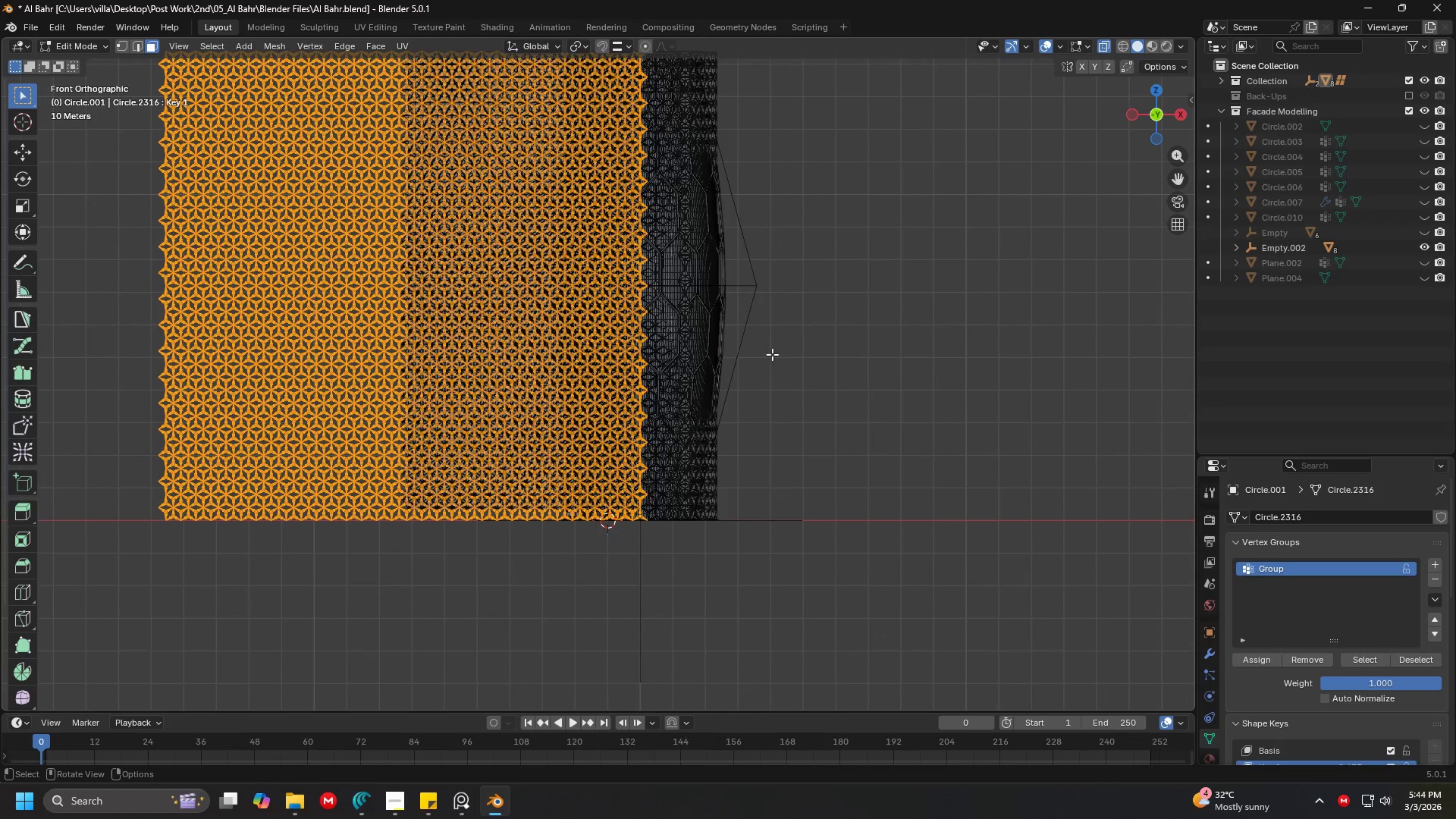 
scroll: coordinate [776, 472], scroll_direction: up, amount: 3.0
 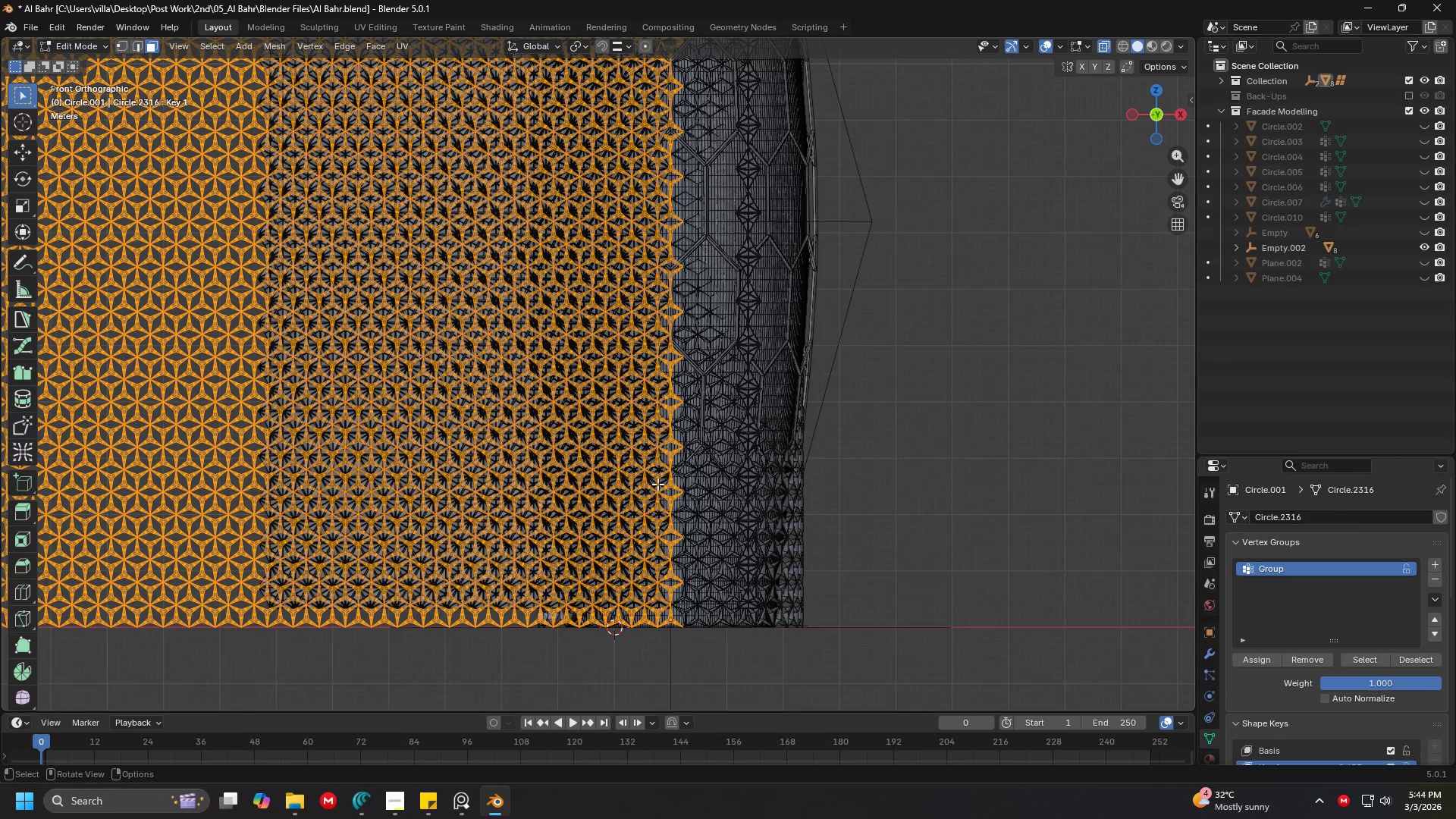 
key(Shift+ShiftLeft)
 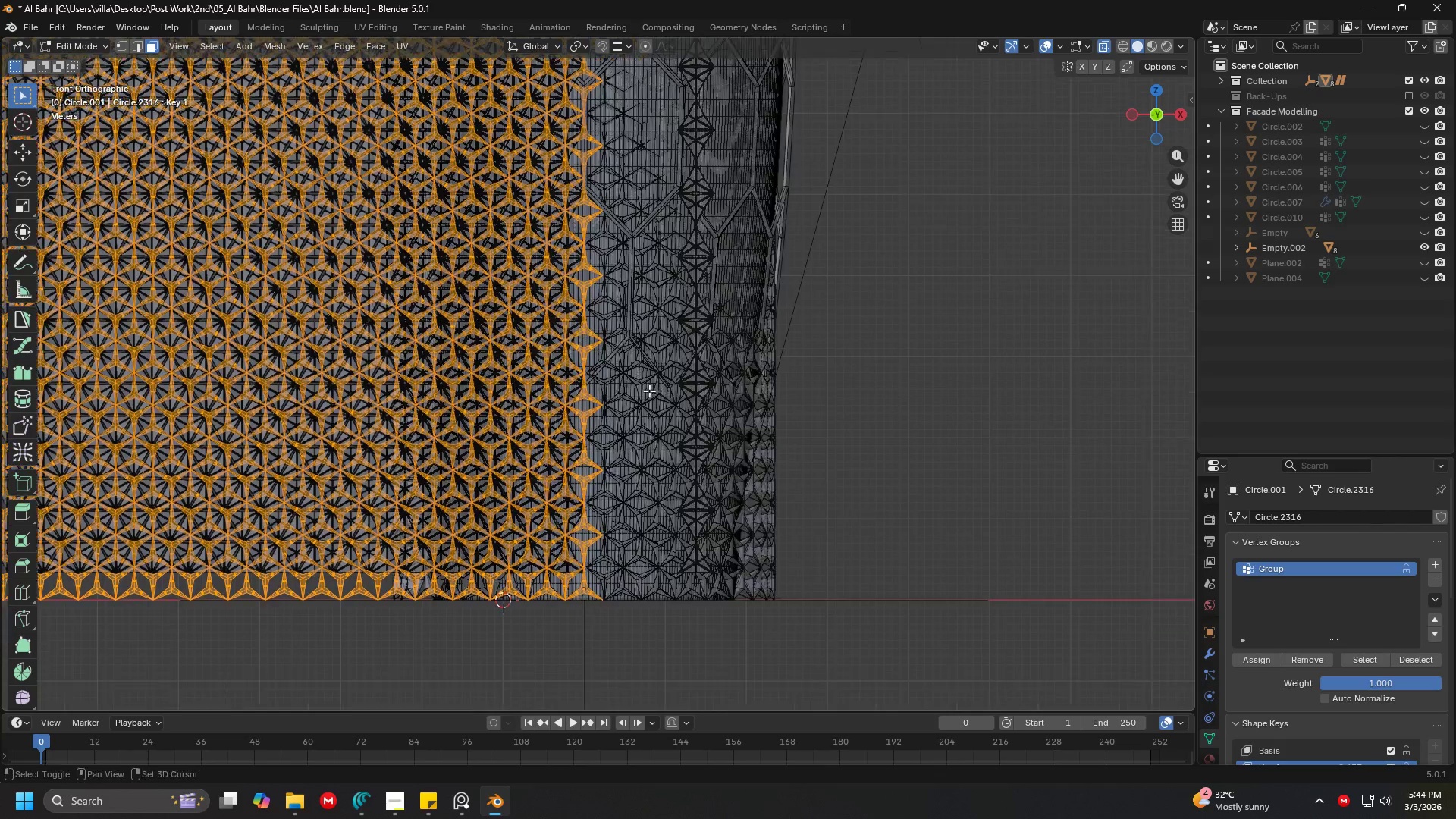 
scroll: coordinate [588, 447], scroll_direction: up, amount: 12.0
 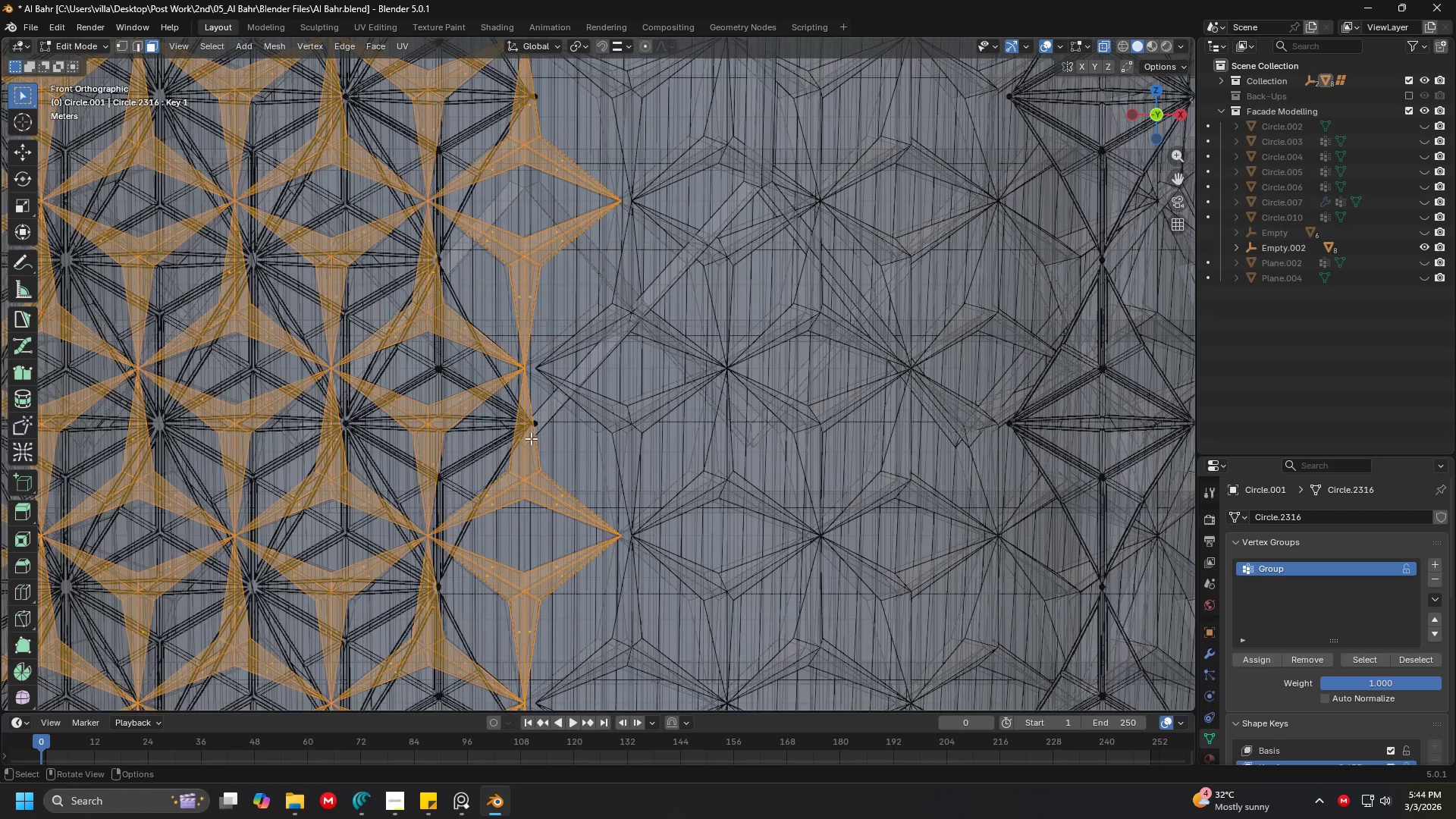 
key(Tab)
 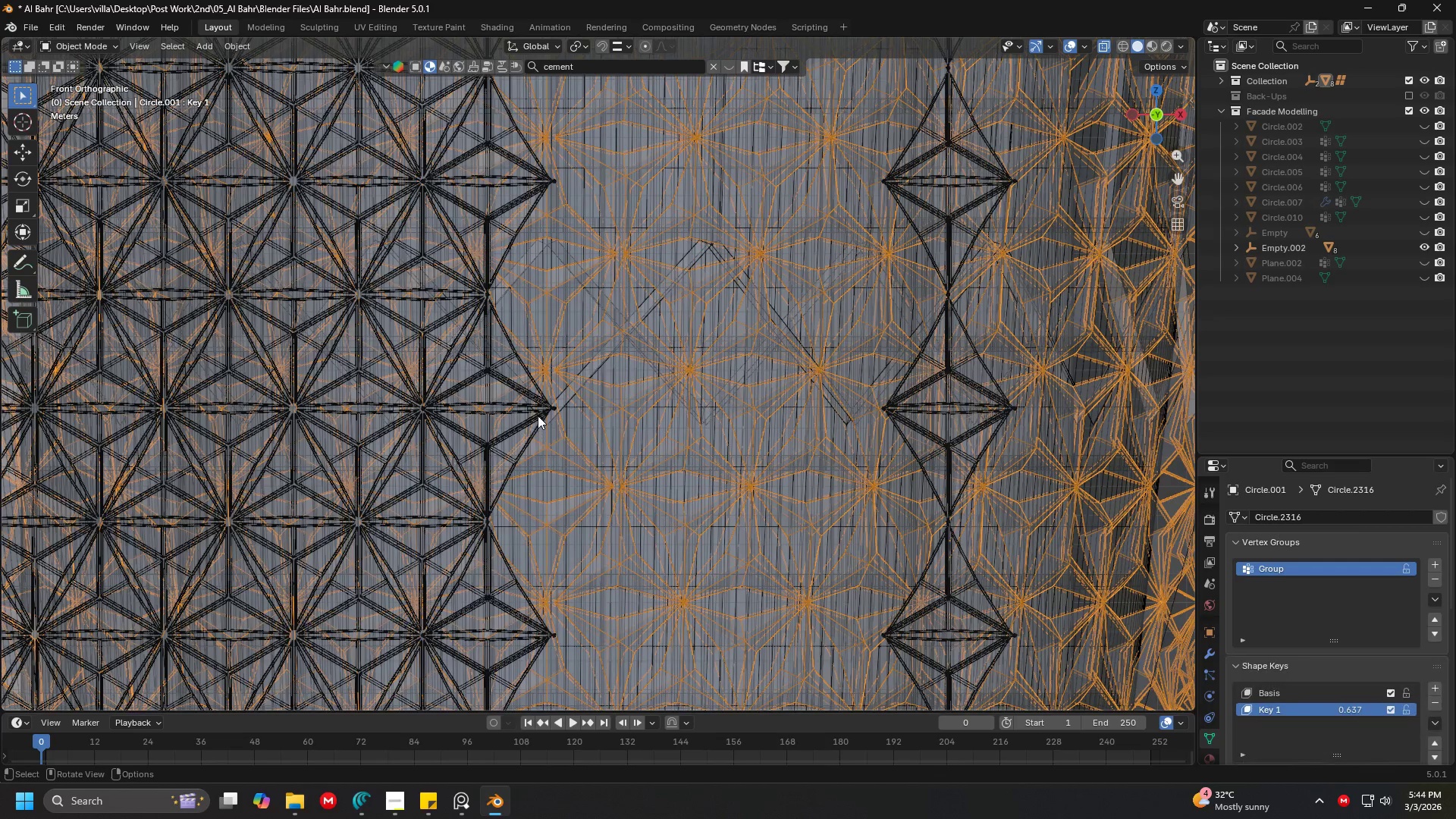 
scroll: coordinate [531, 438], scroll_direction: down, amount: 2.0
 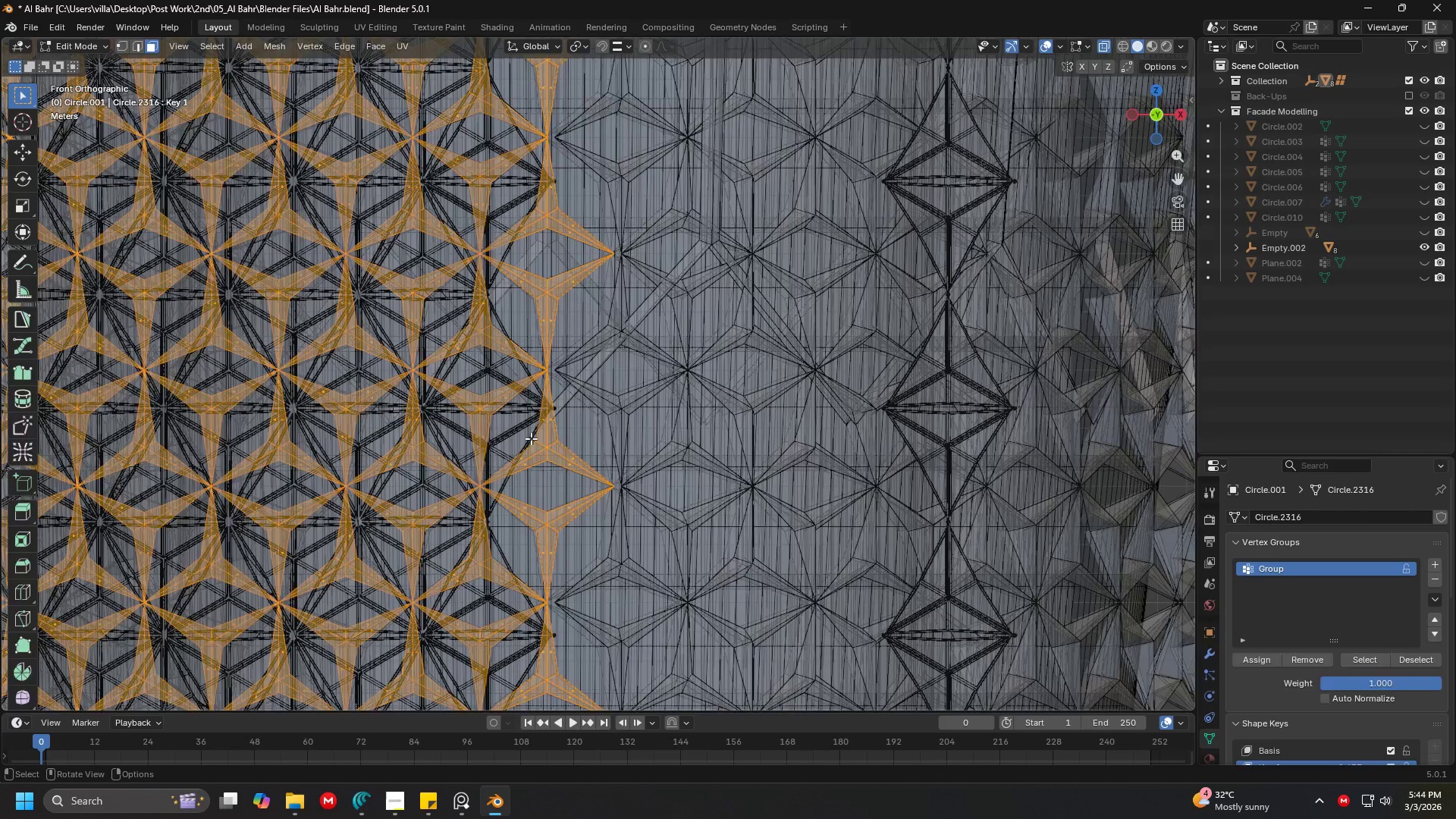 
left_click([538, 415])
 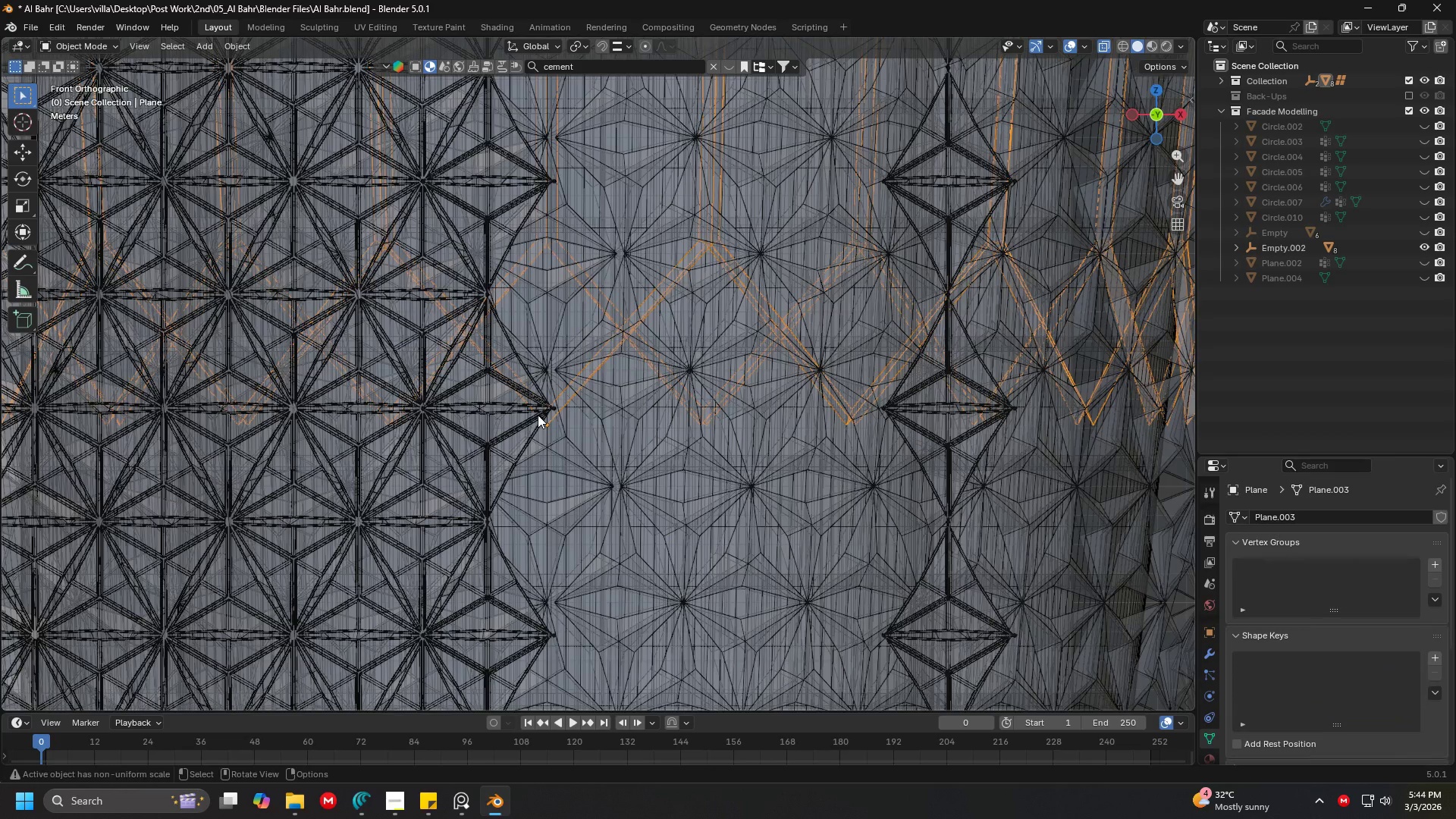 
key(Shift+ShiftLeft)
 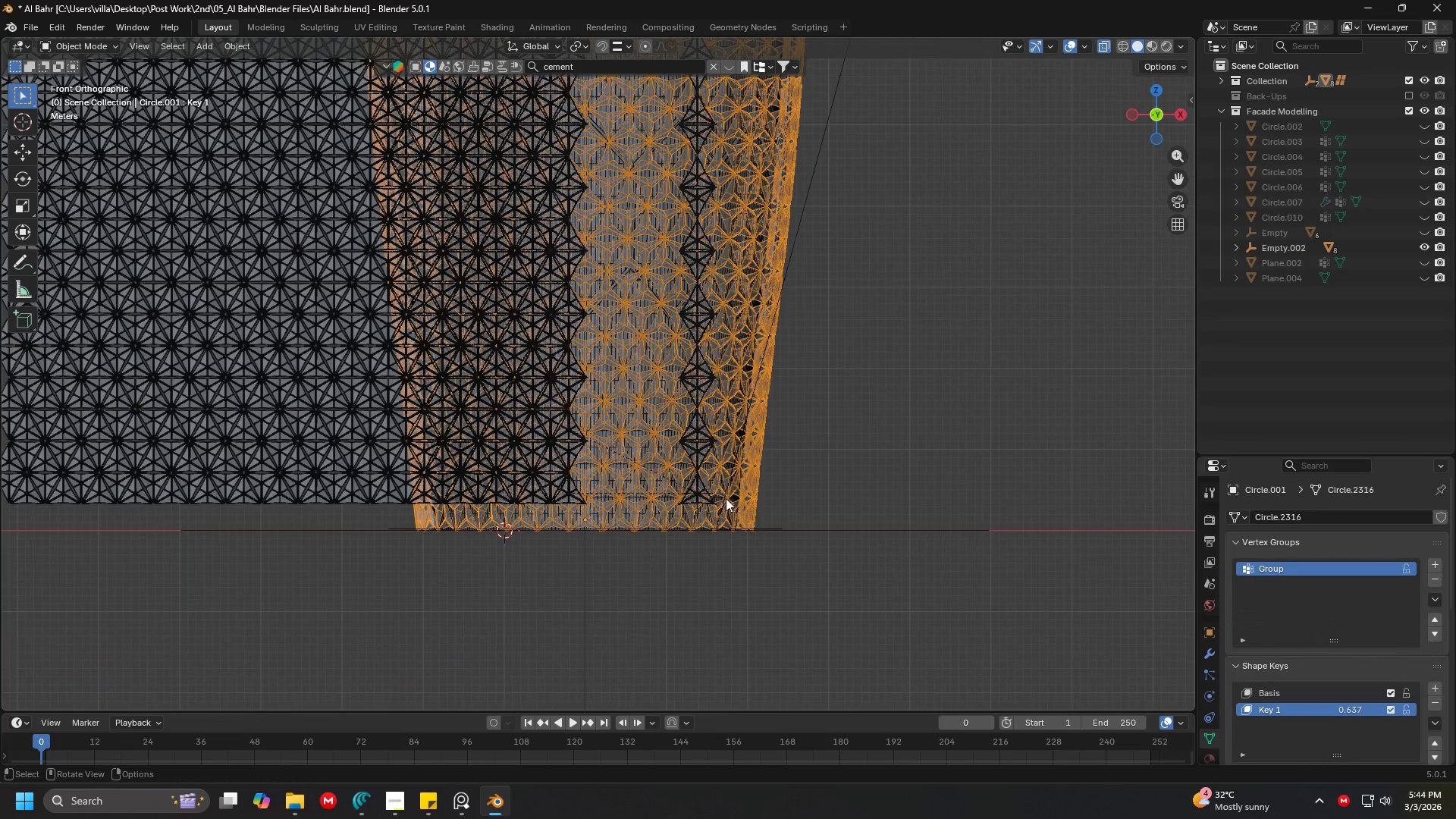 
scroll: coordinate [559, 340], scroll_direction: down, amount: 7.0
 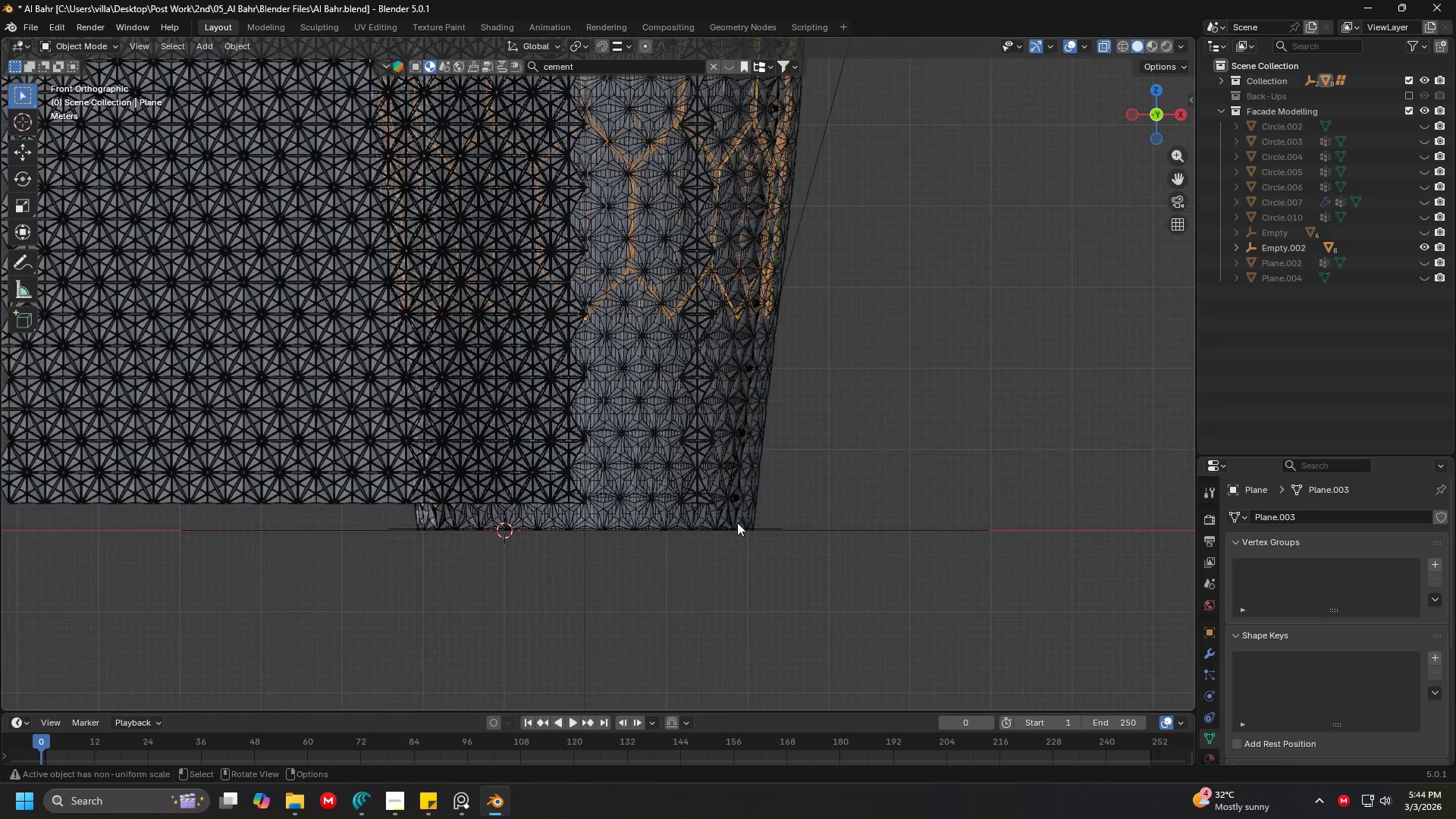 
double_click([720, 494])
 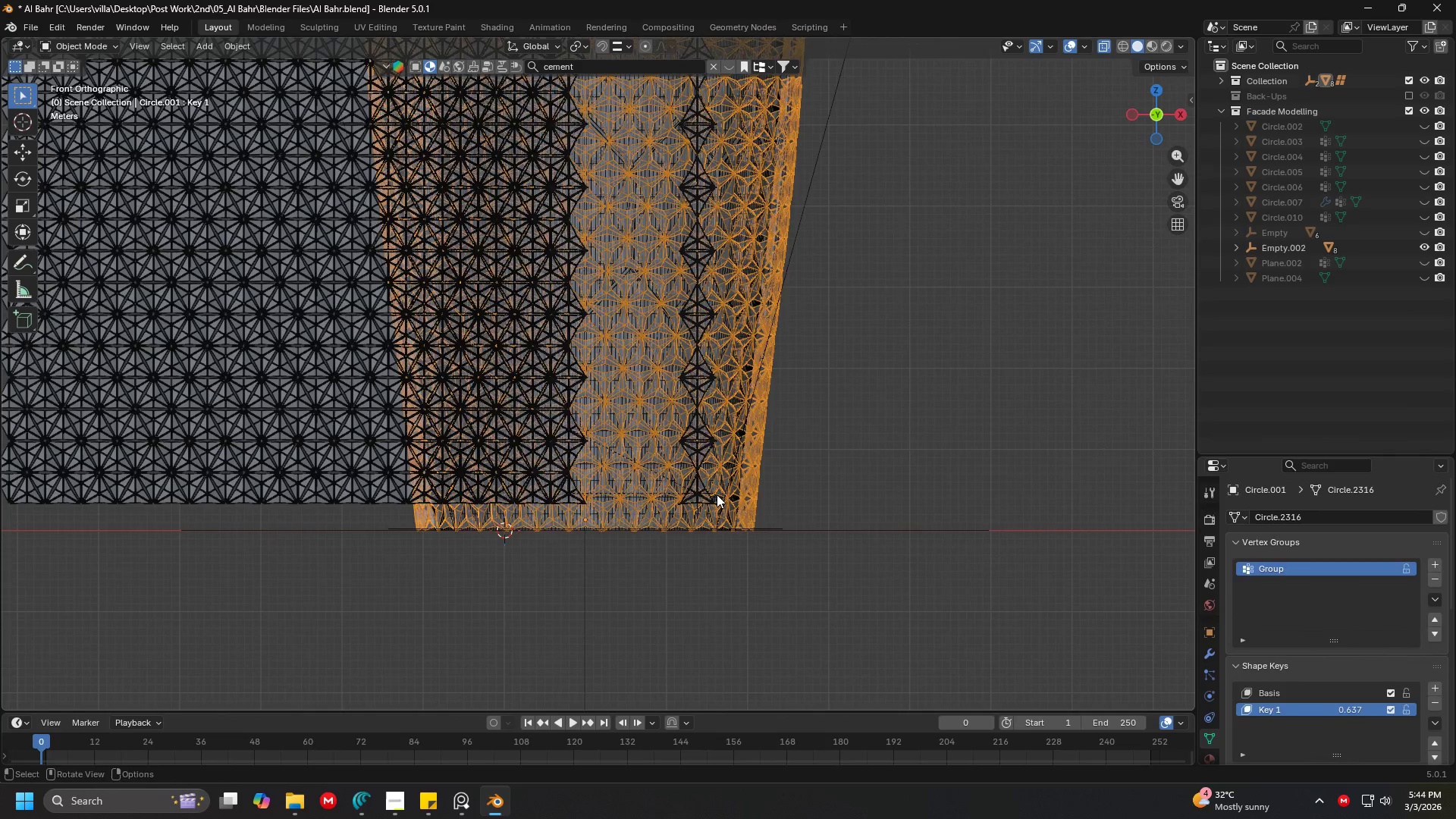 
triple_click([717, 494])
 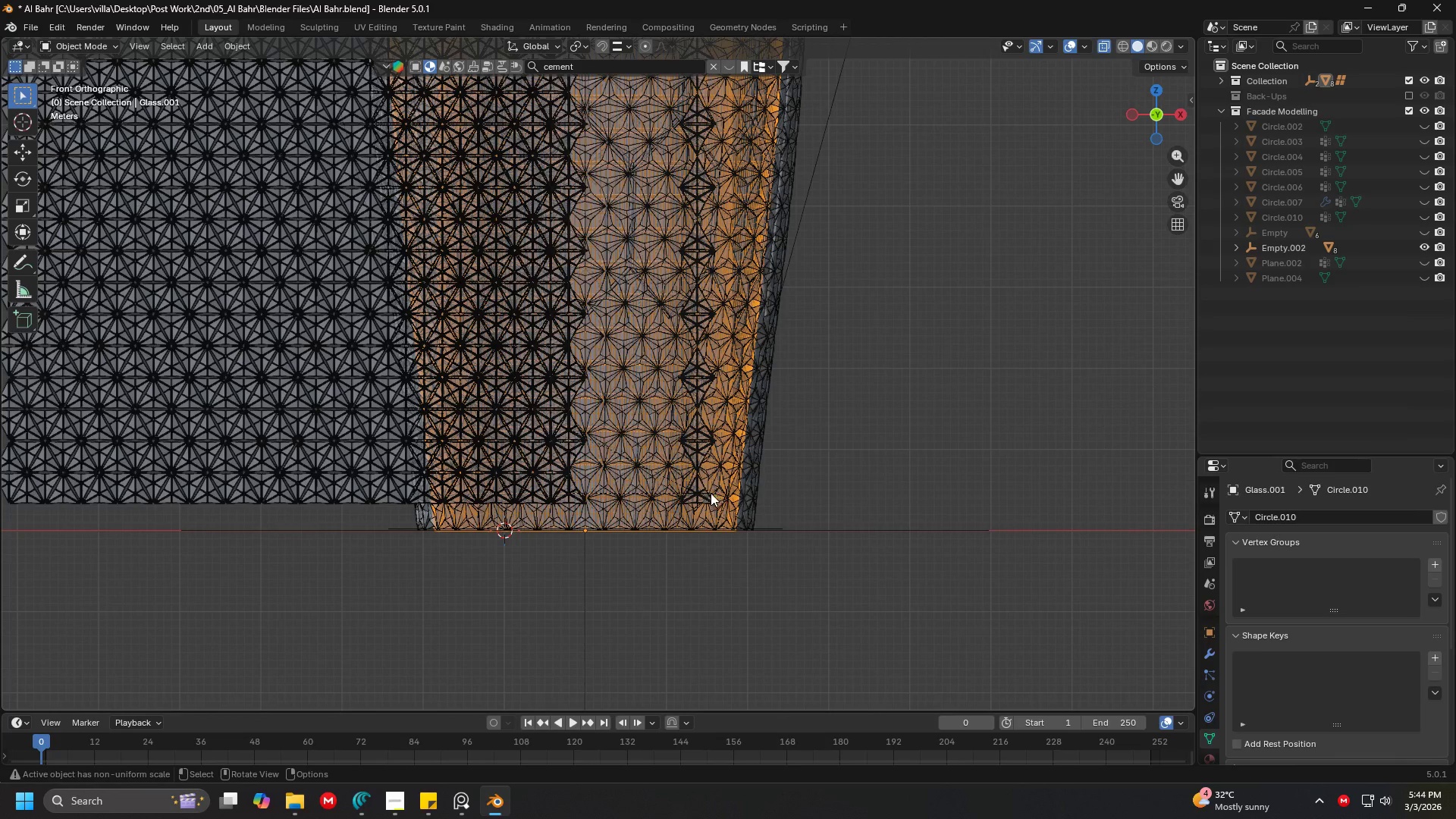 
triple_click([708, 493])
 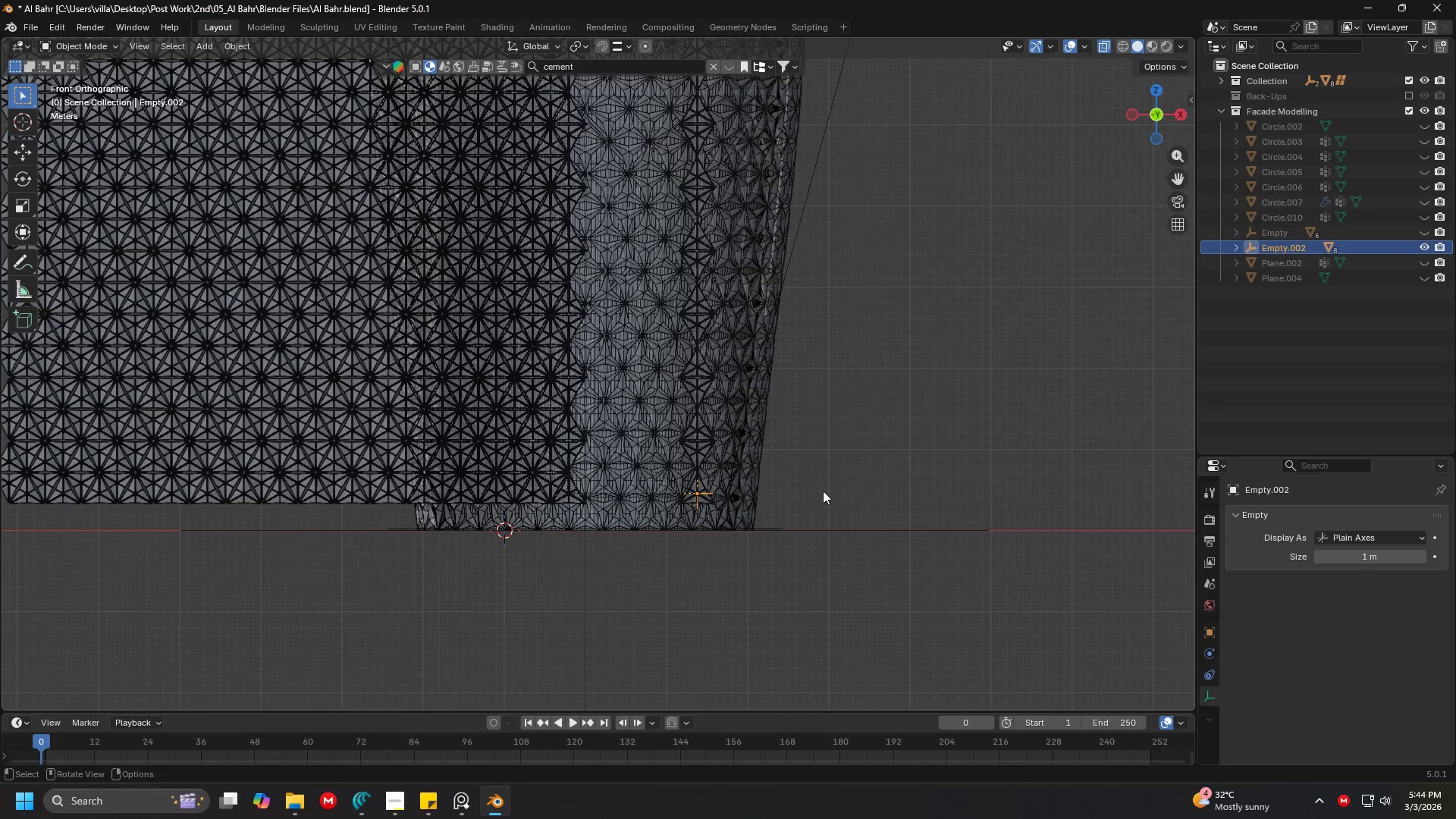 
key(G)
 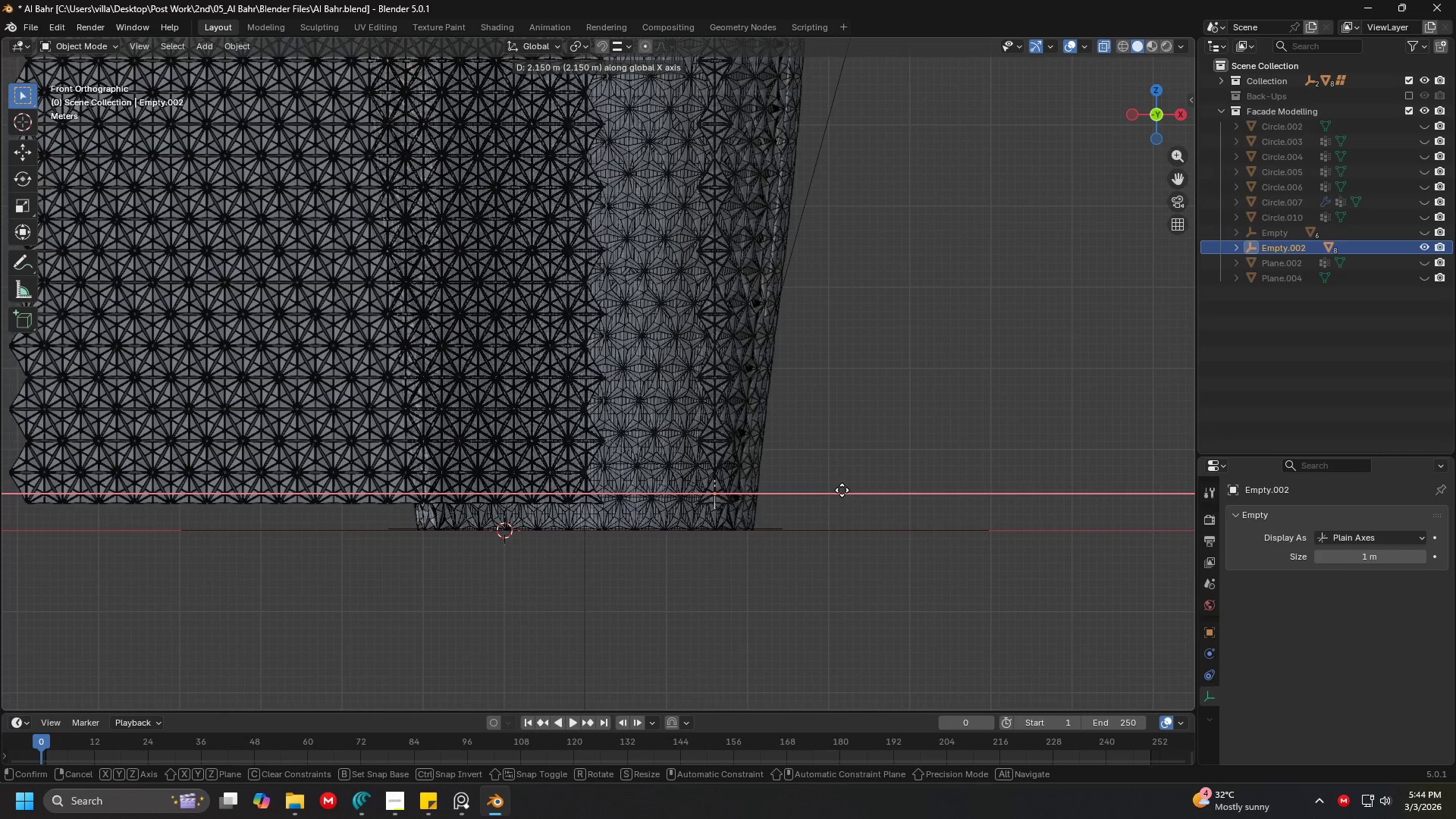 
left_click([839, 490])
 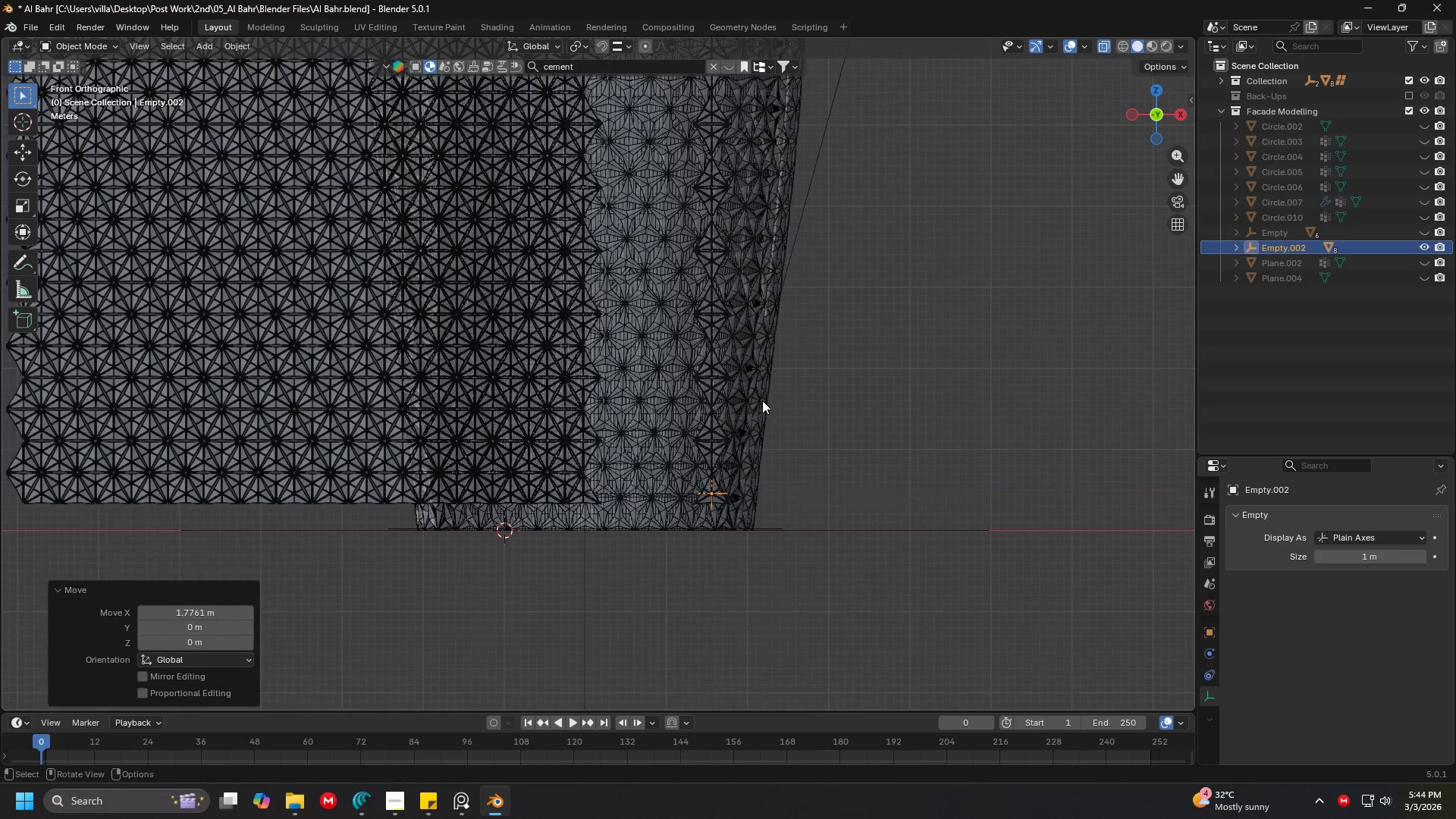 
double_click([749, 377])
 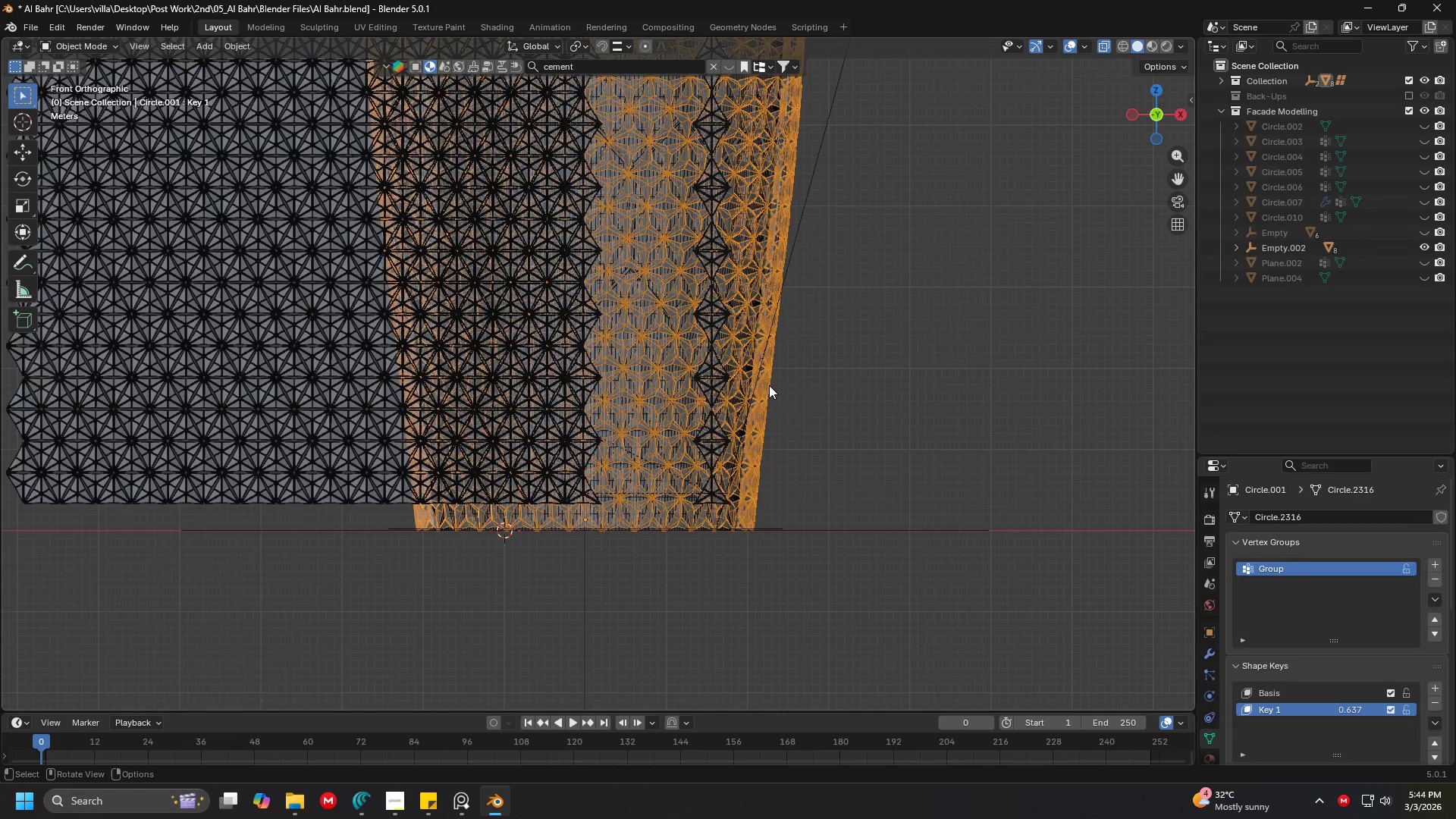 
key(Tab)
 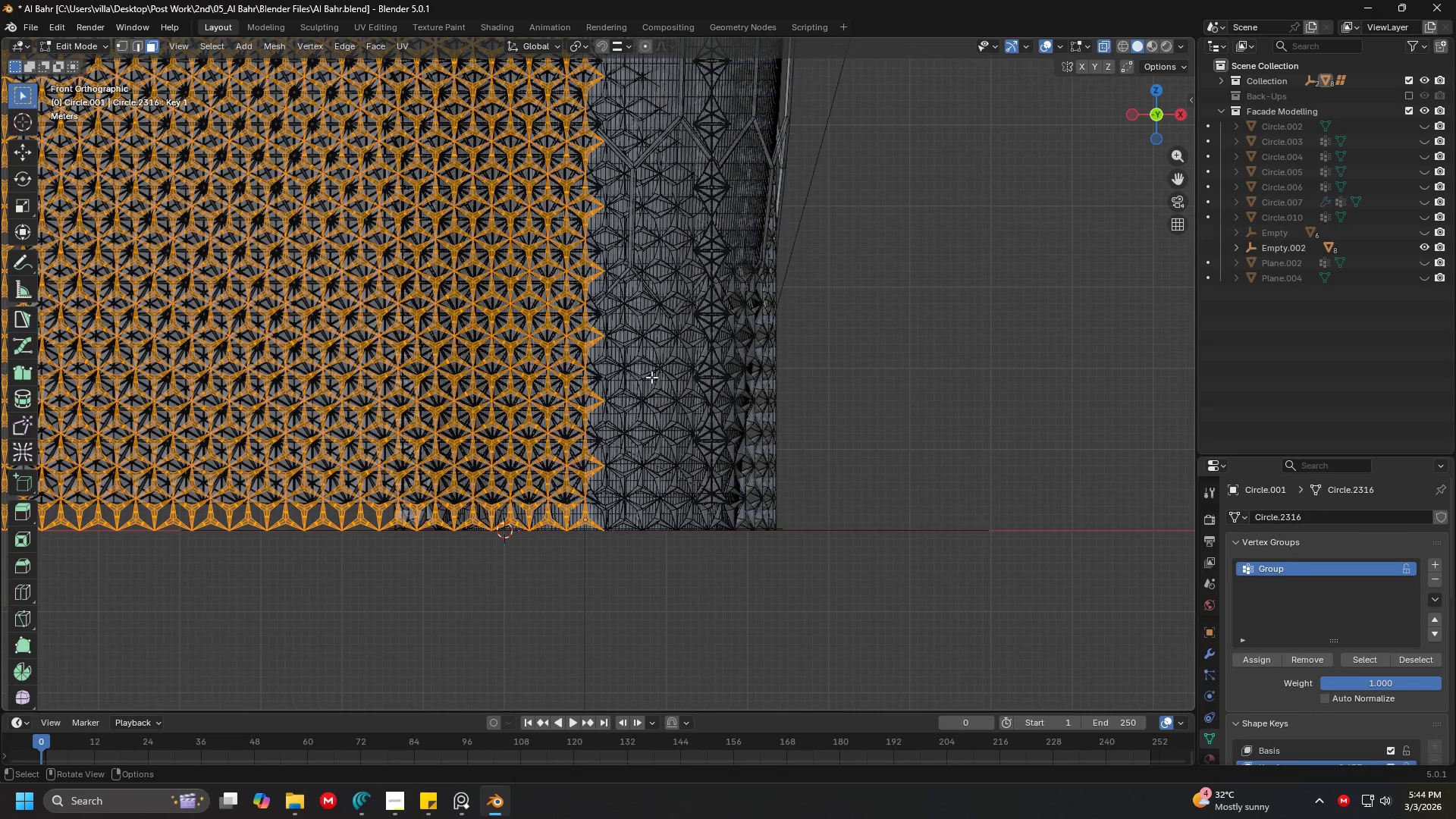 
hold_key(key=ShiftLeft, duration=0.58)
 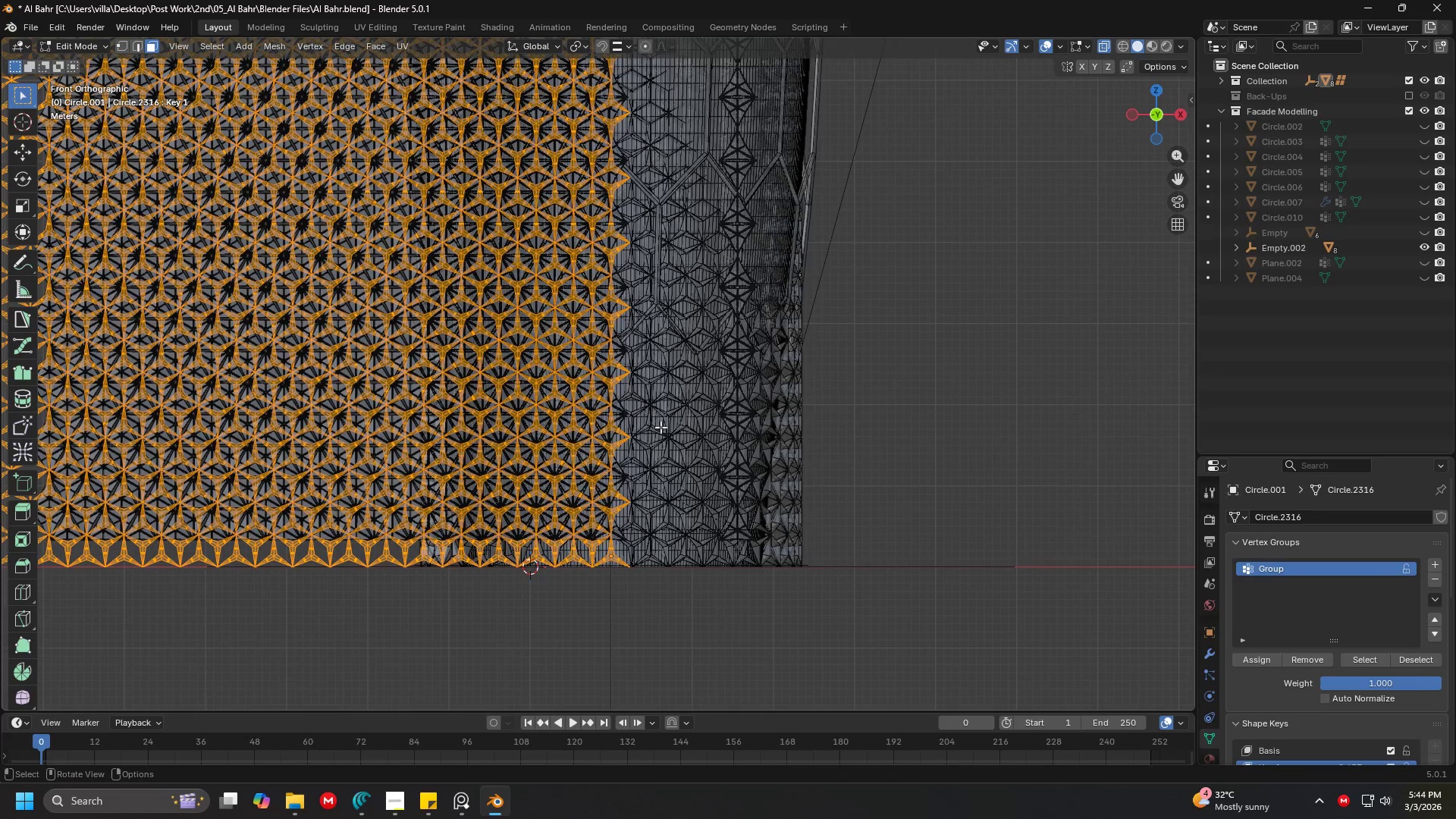 
hold_key(key=ShiftLeft, duration=0.42)
 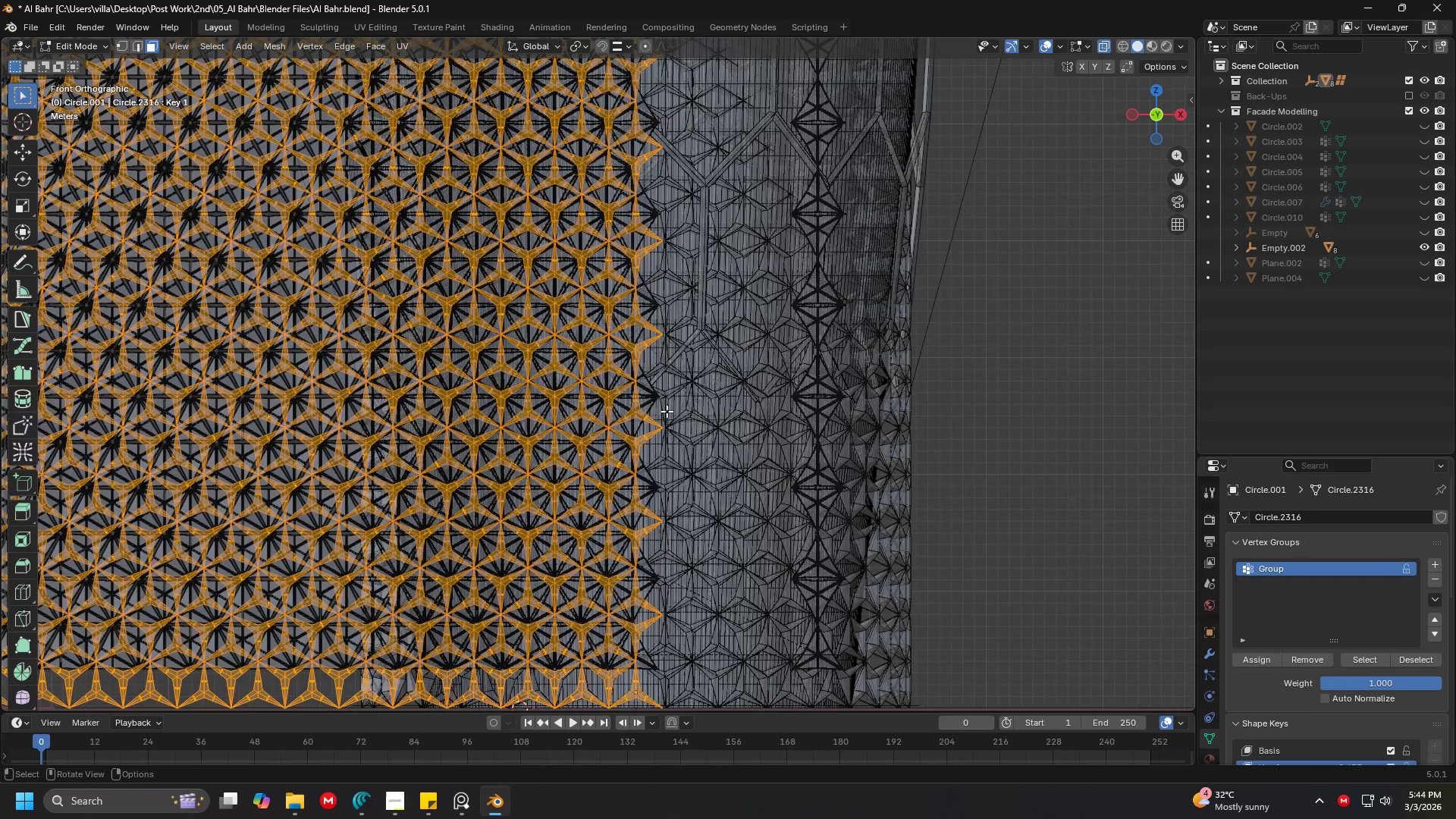 
scroll: coordinate [663, 431], scroll_direction: up, amount: 2.0
 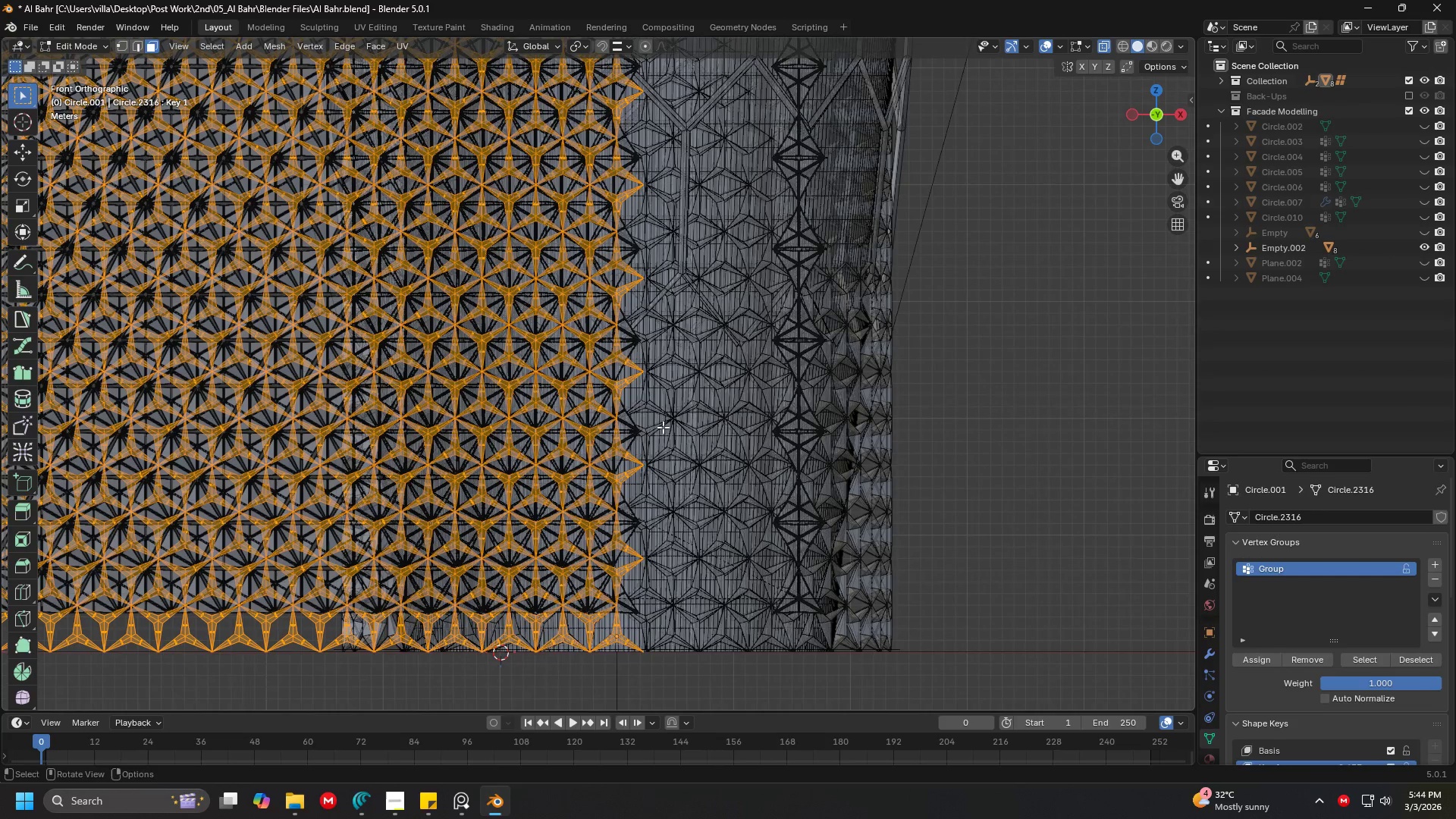 
key(Shift+ShiftLeft)
 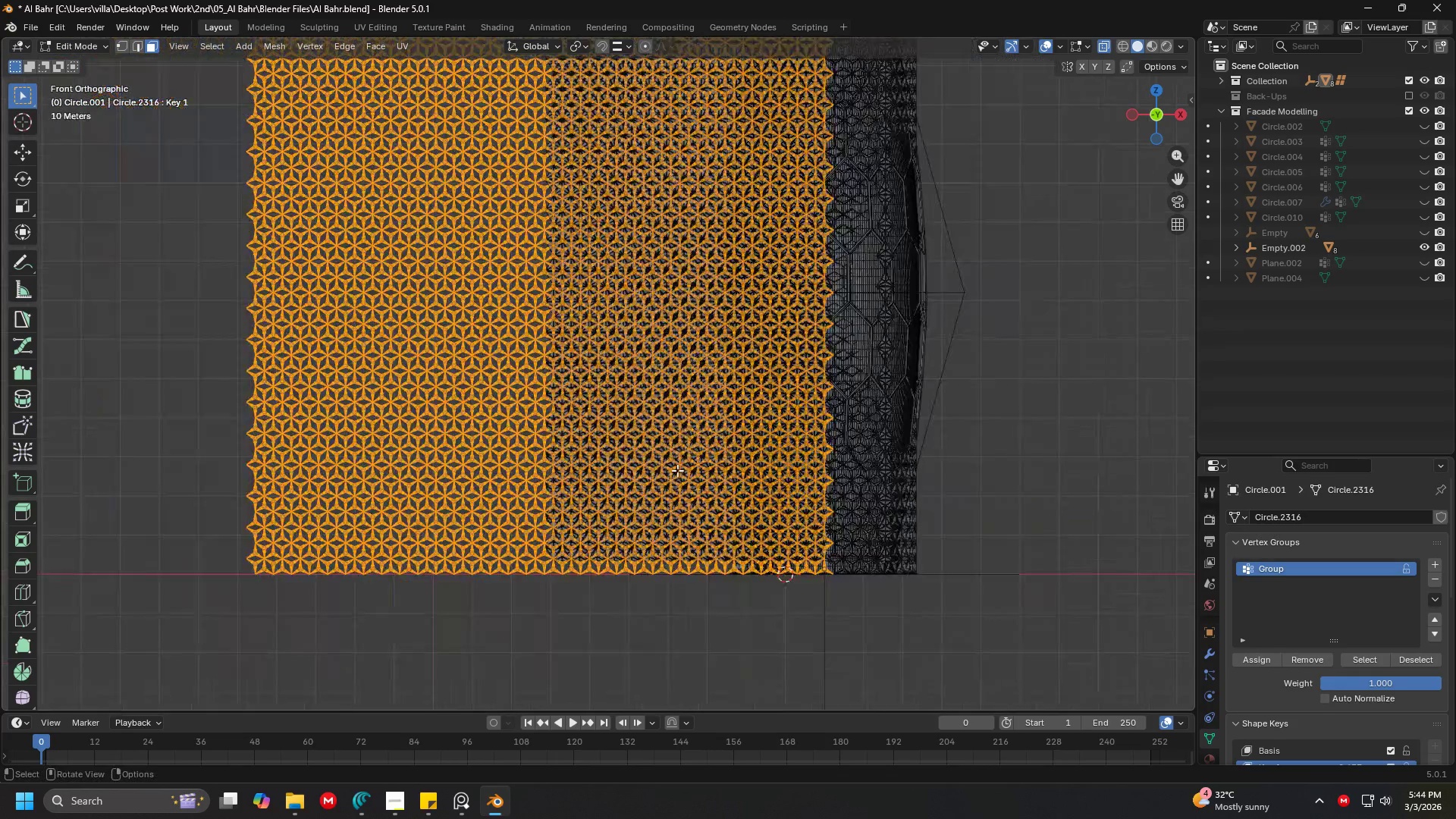 
key(Tab)
 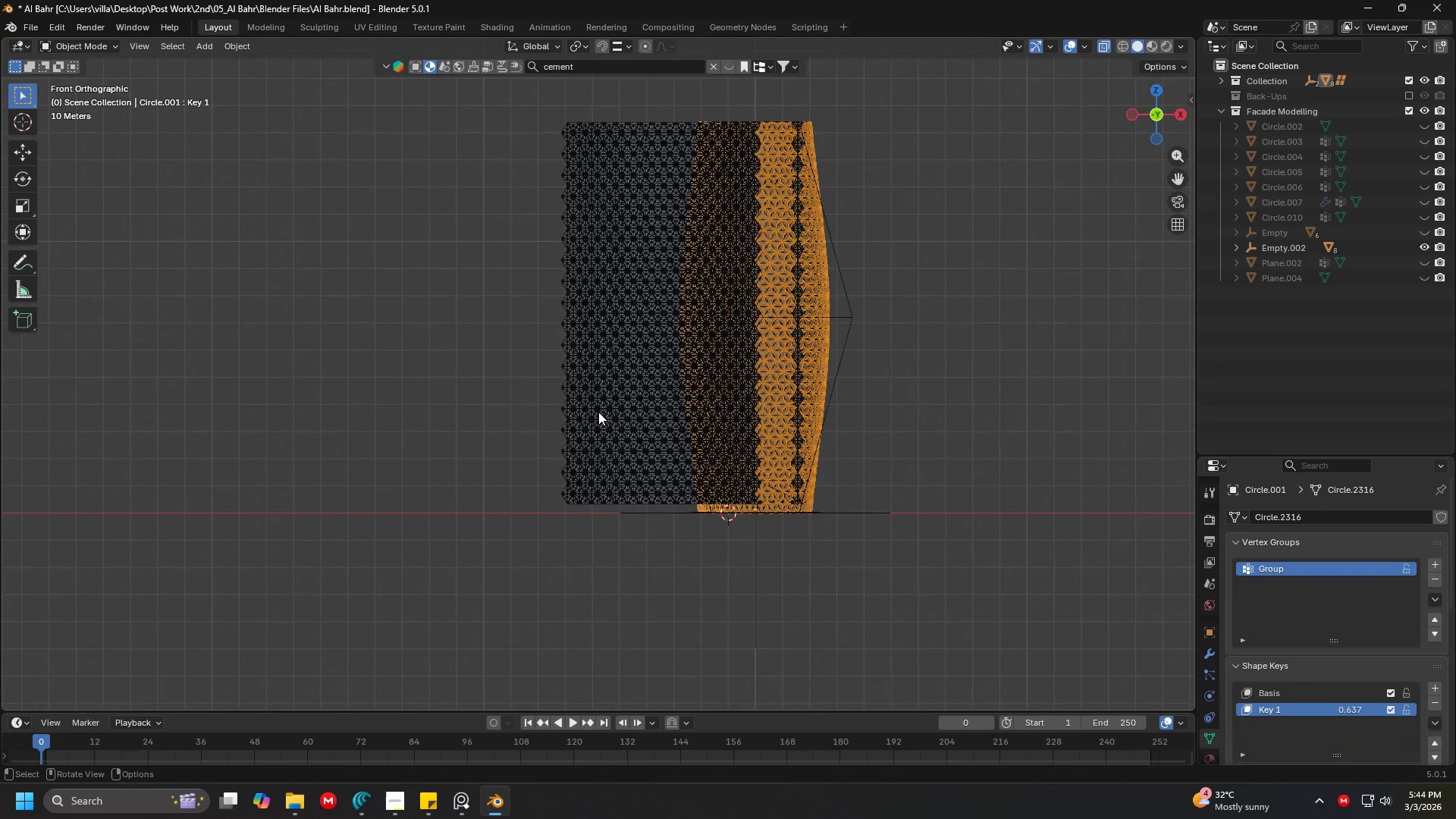 
scroll: coordinate [676, 470], scroll_direction: down, amount: 8.0
 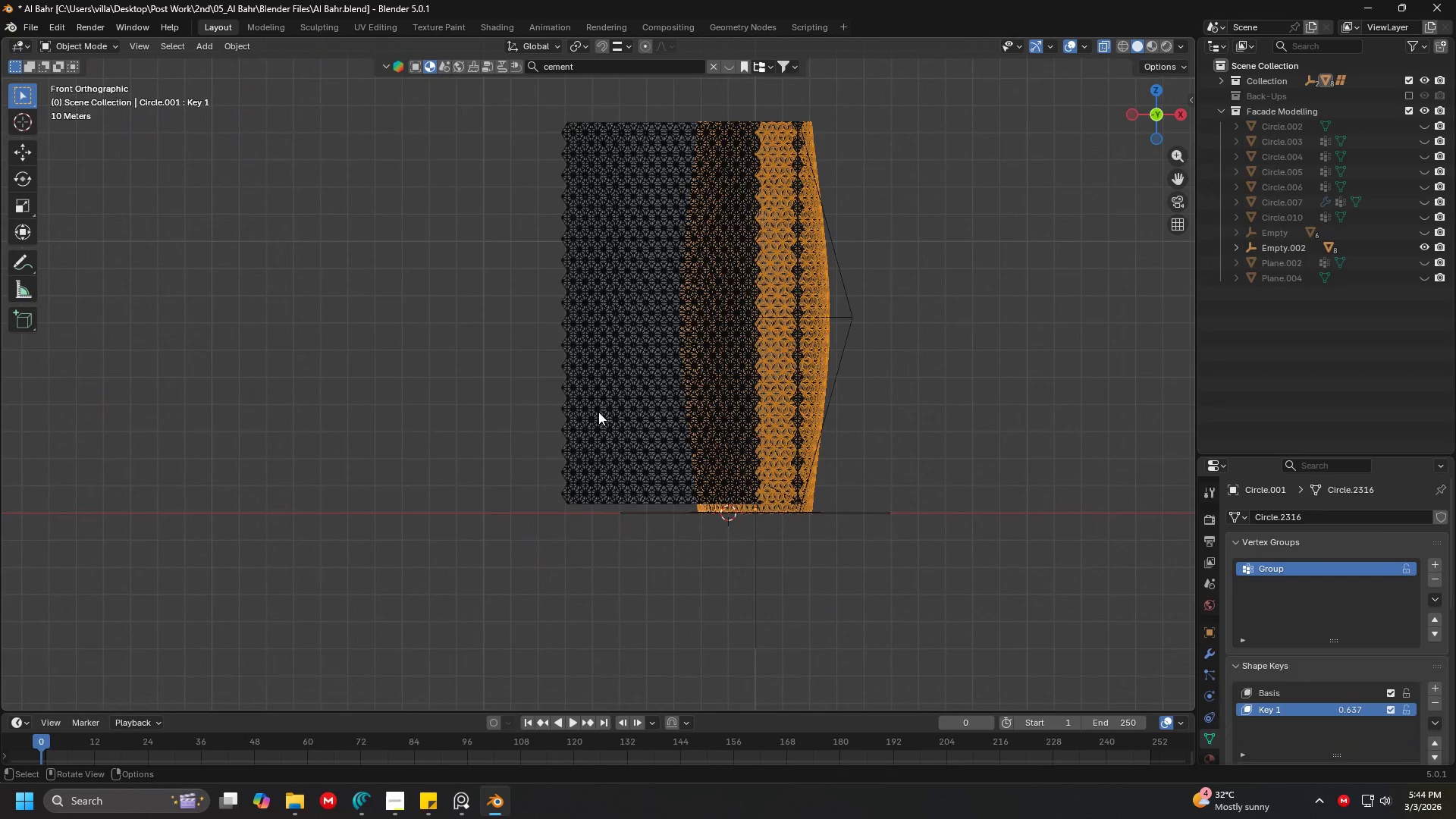 
left_click([598, 410])
 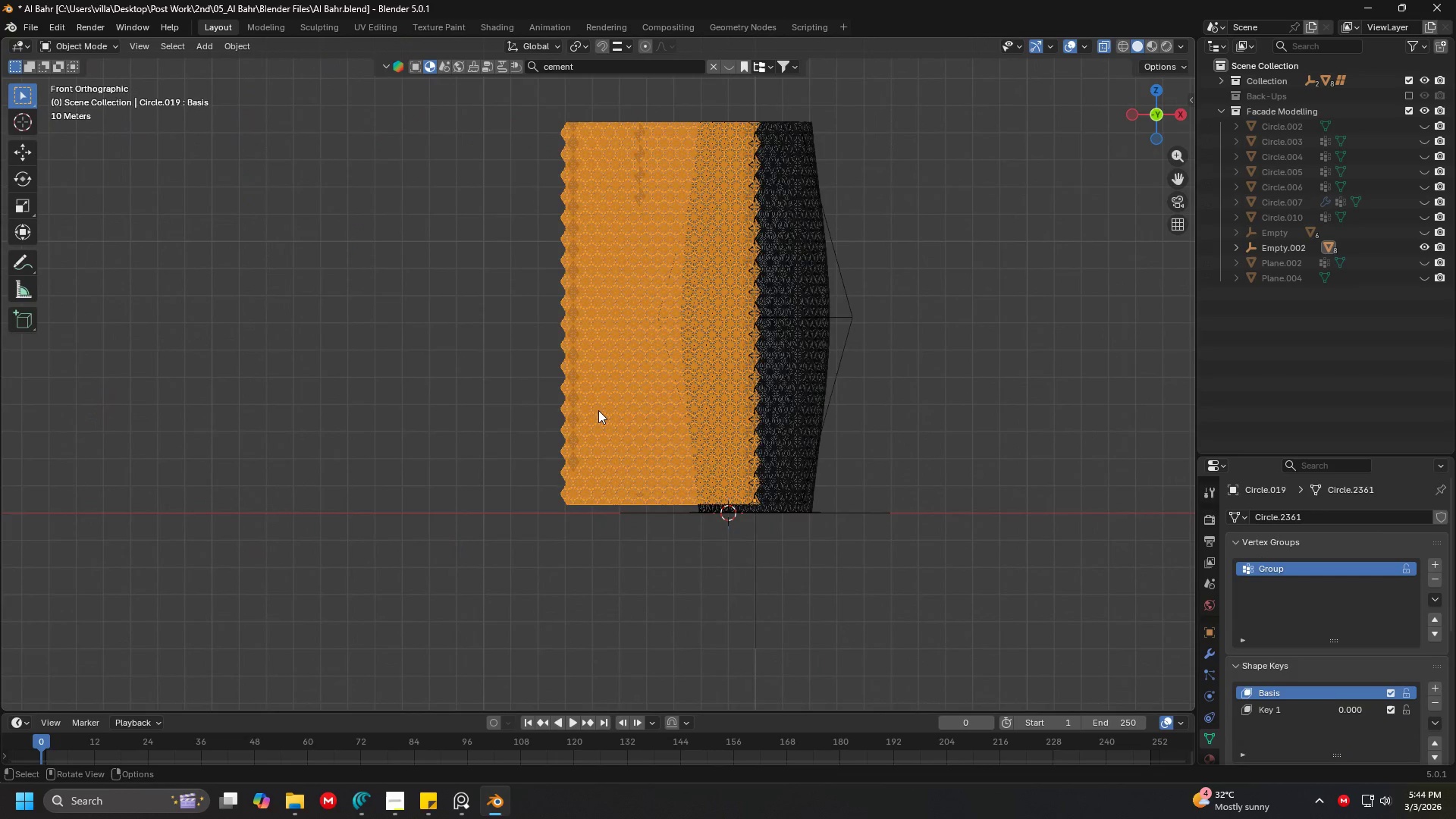 
key(Tab)
 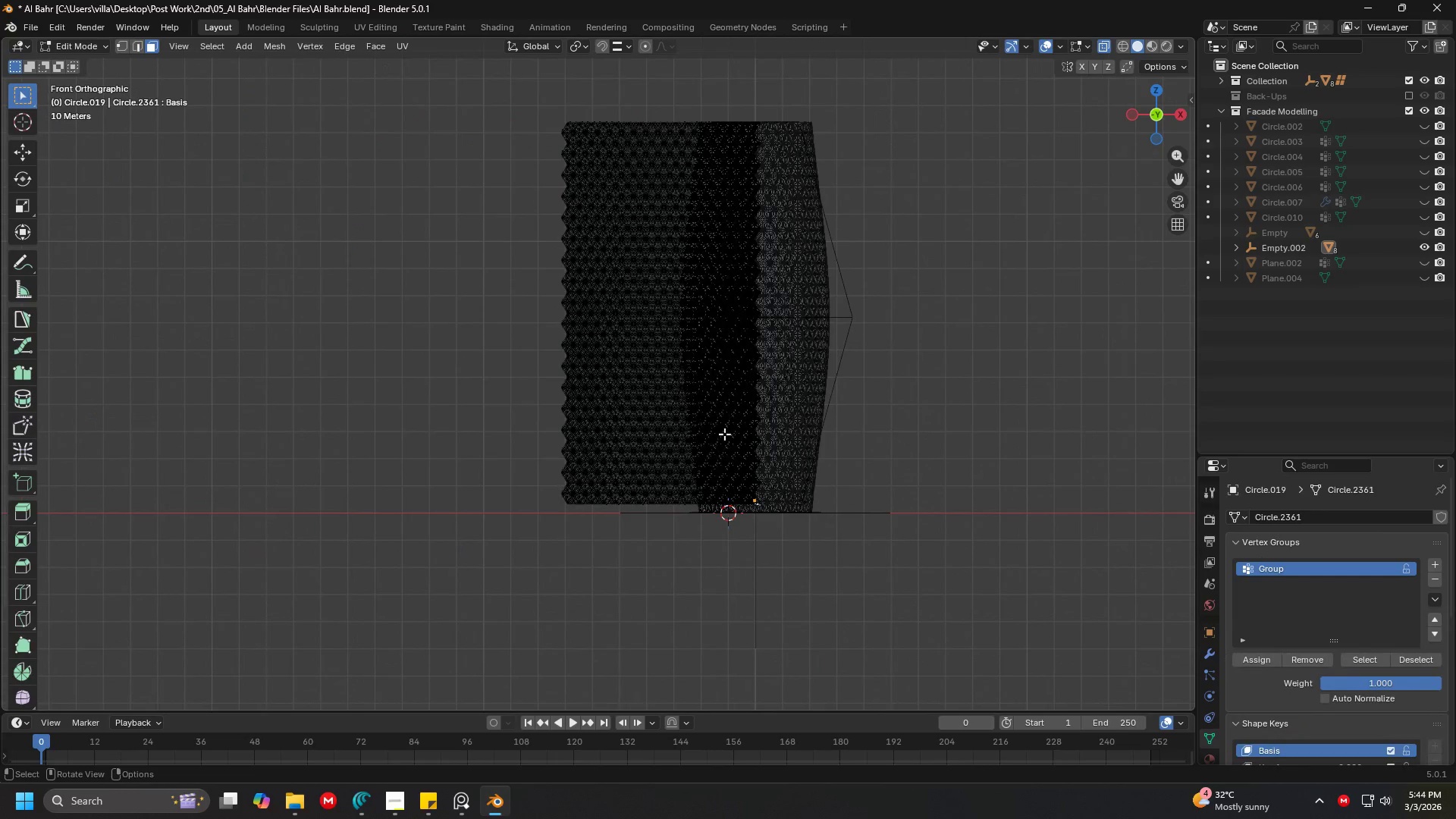 
key(A)
 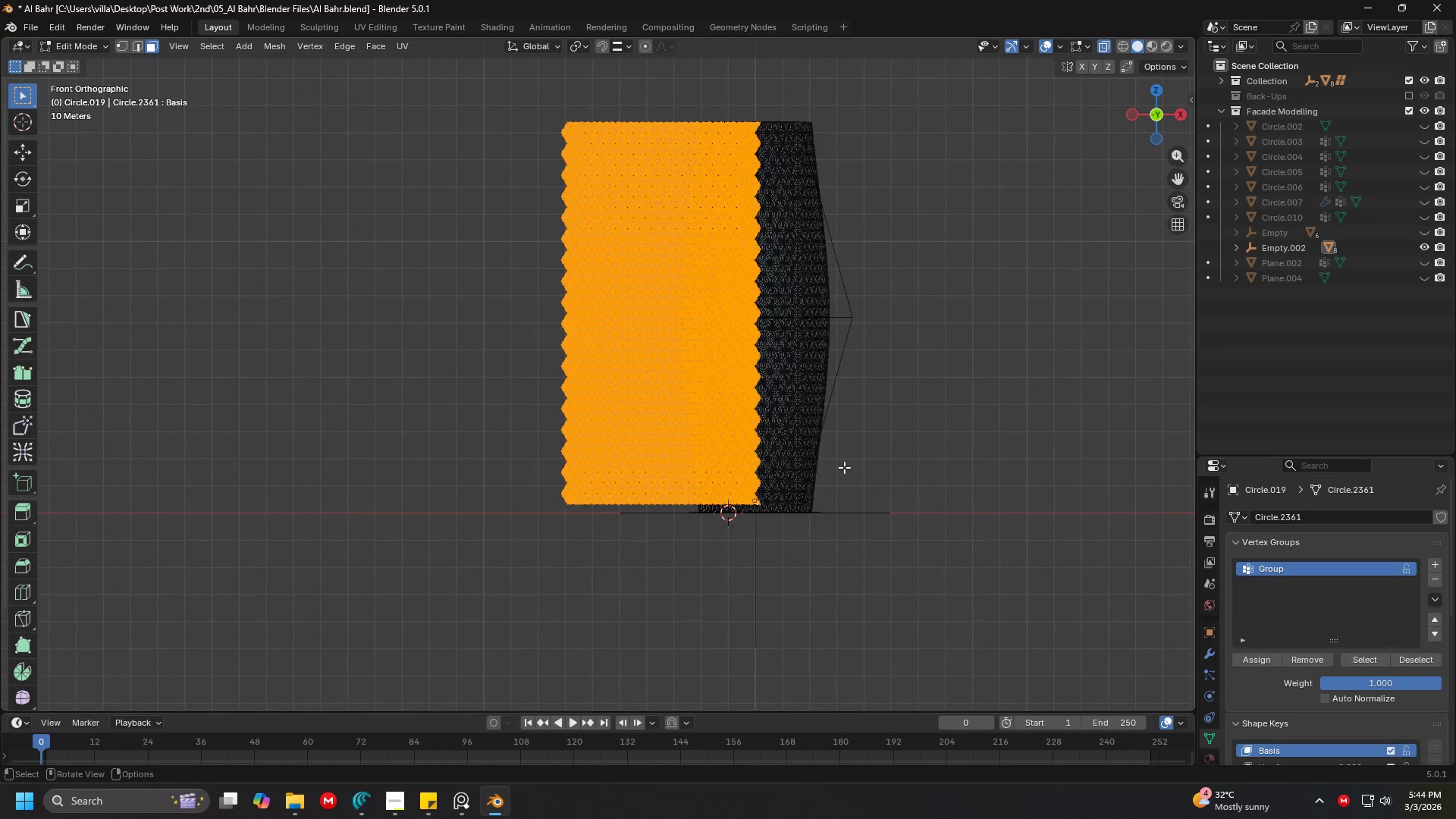 
key(Shift+ShiftLeft)
 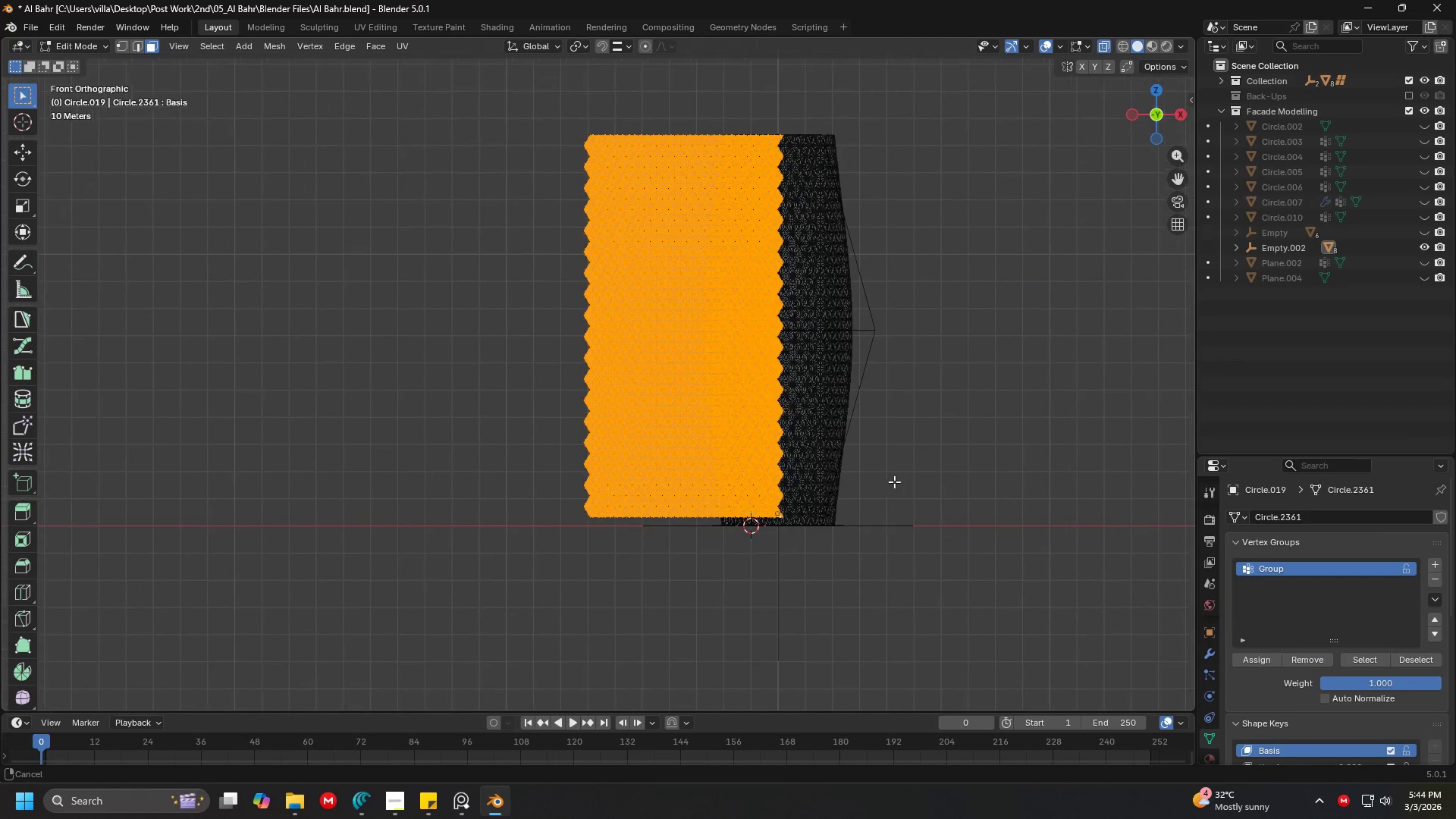 
key(Shift+ShiftLeft)
 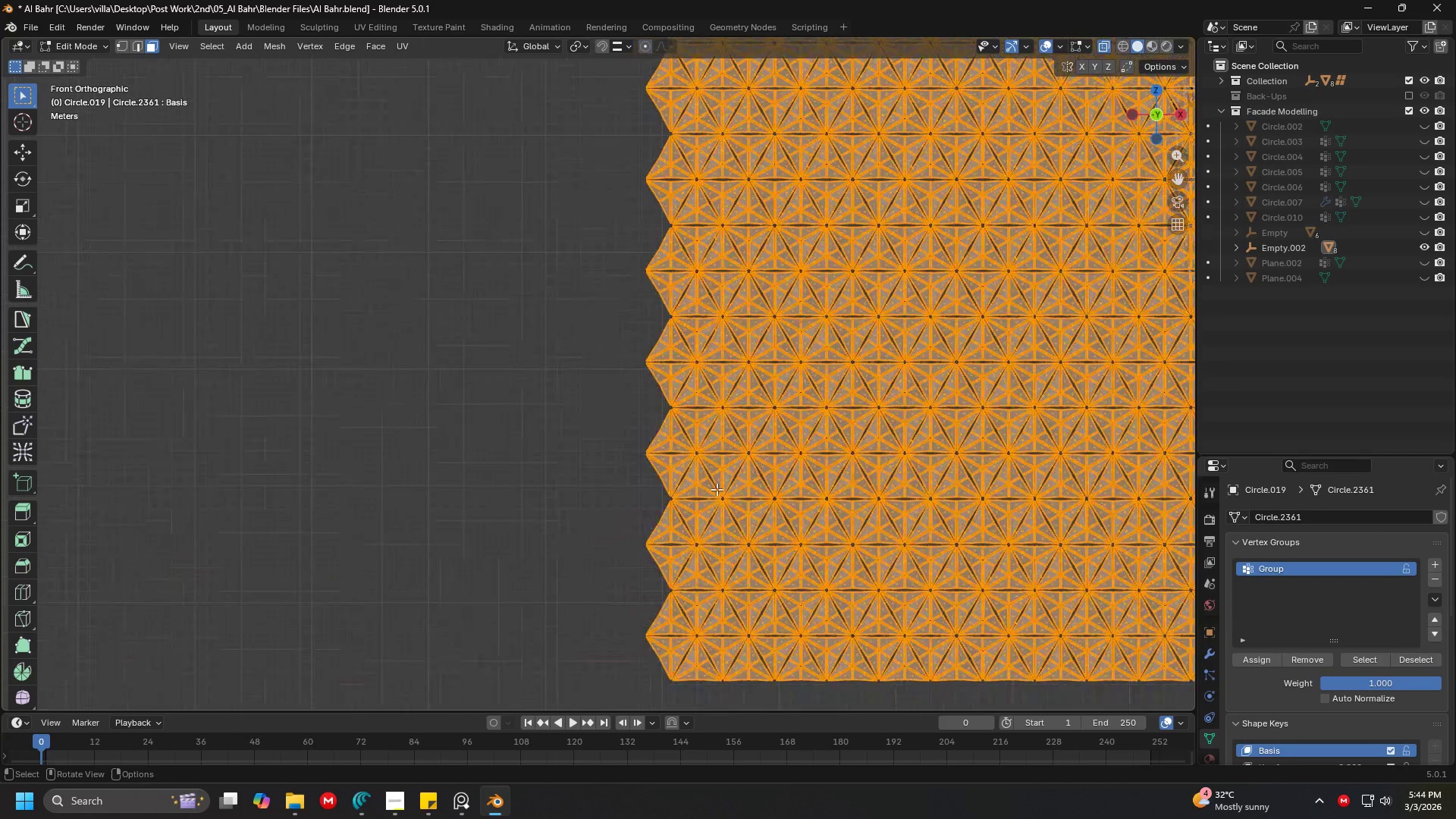 
hold_key(key=ShiftLeft, duration=0.42)
 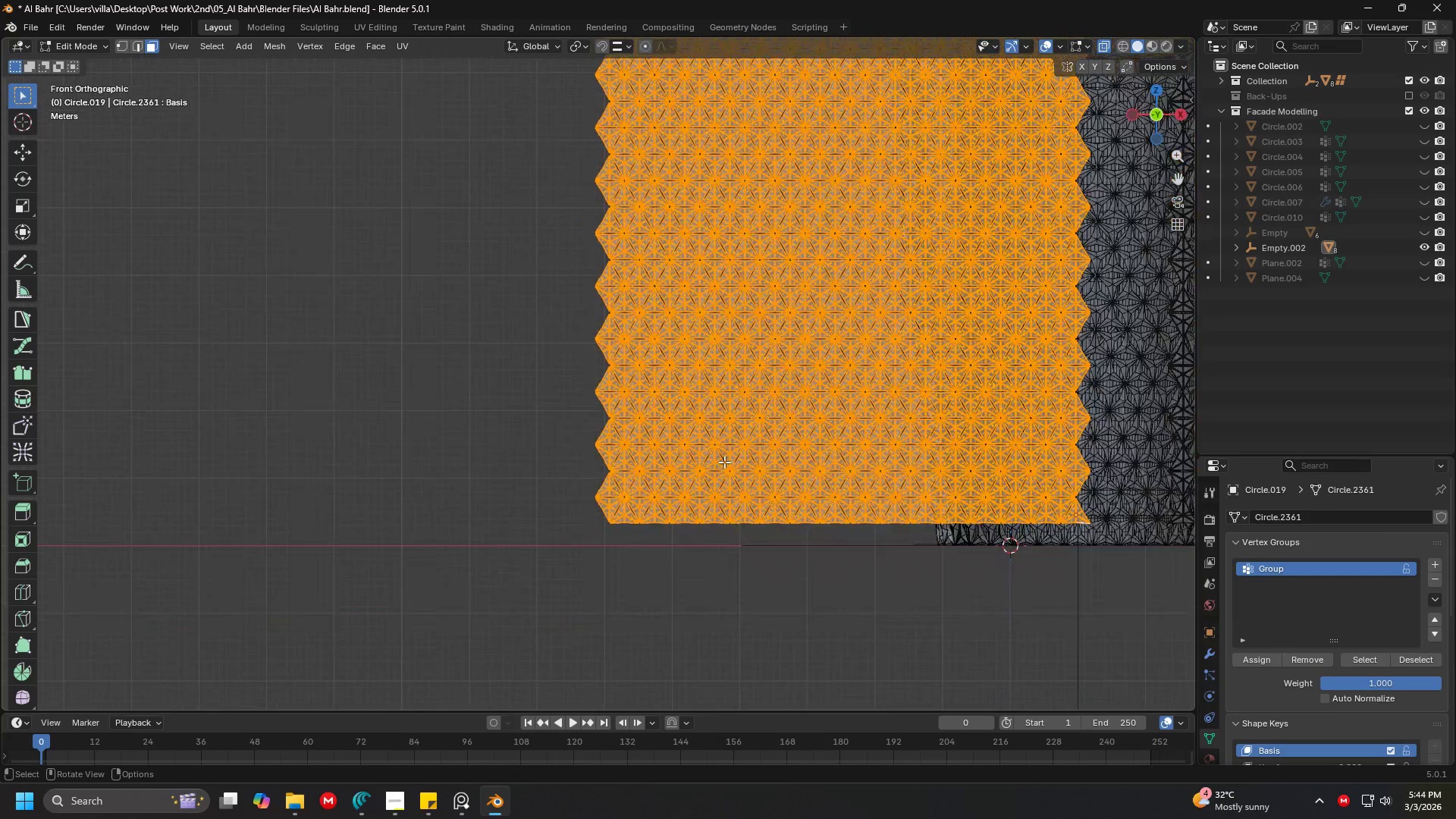 
key(Shift+D)
 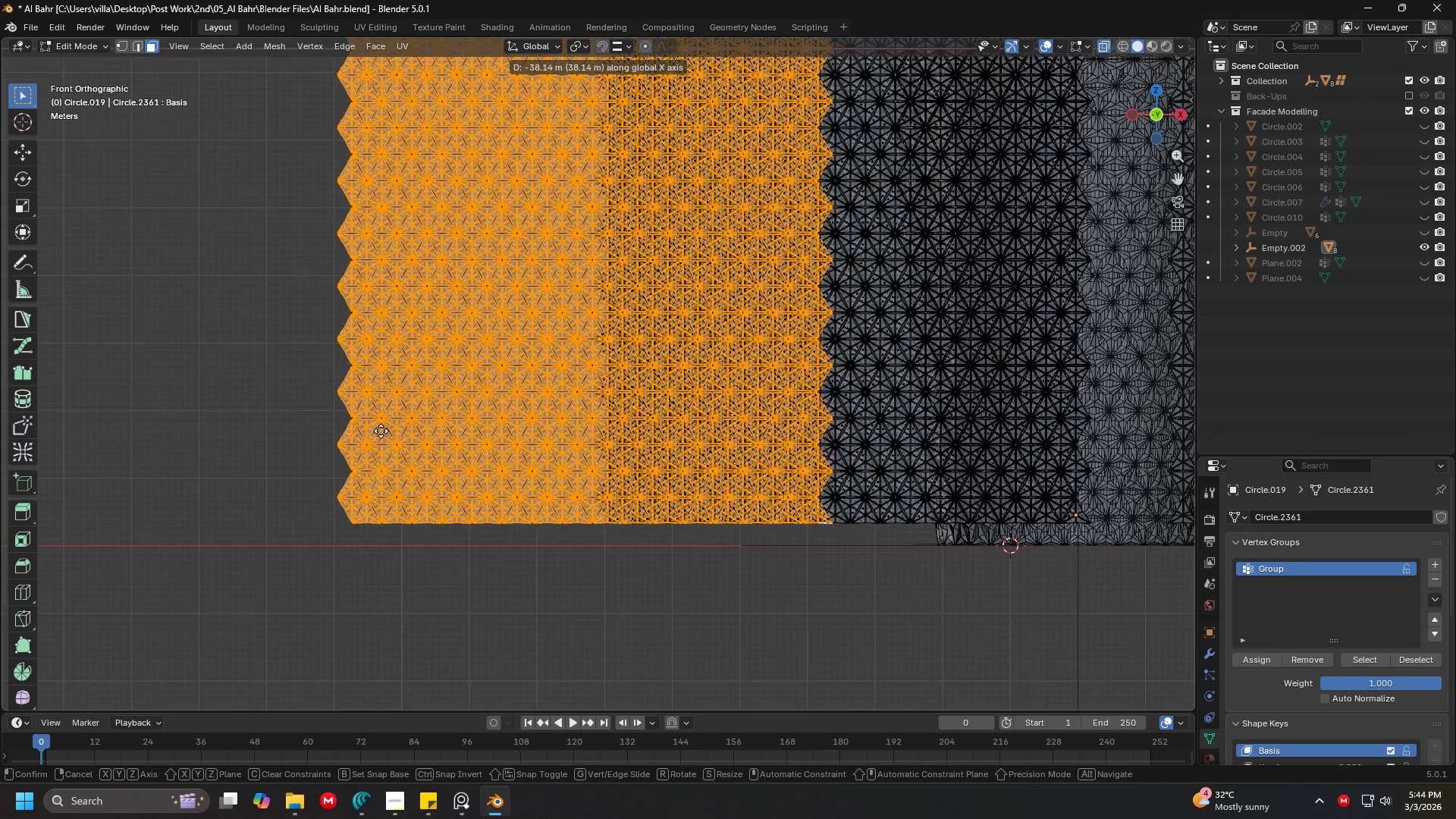 
scroll: coordinate [722, 460], scroll_direction: up, amount: 4.0
 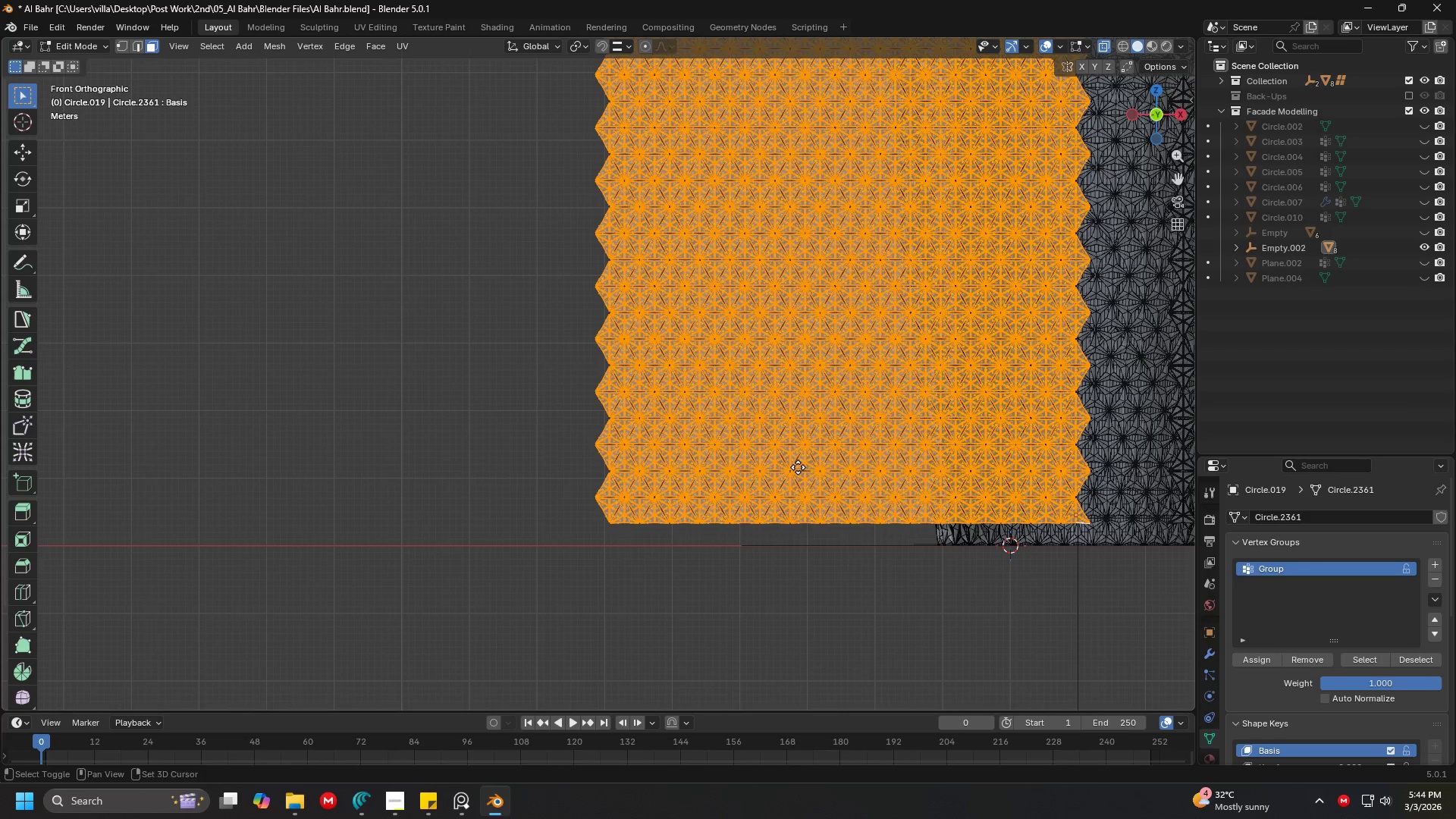 
left_click([333, 438])
 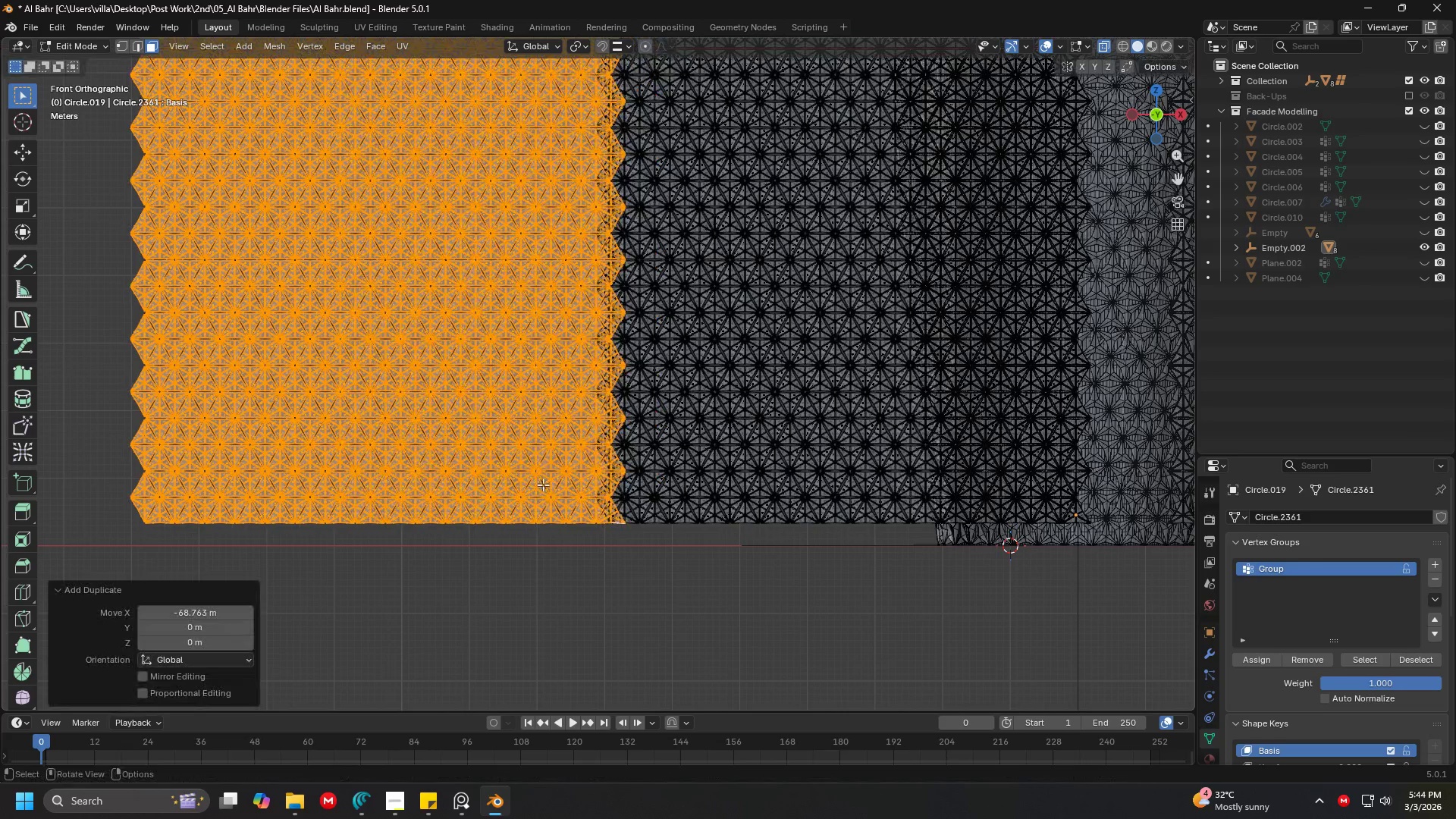 
key(Shift+ShiftLeft)
 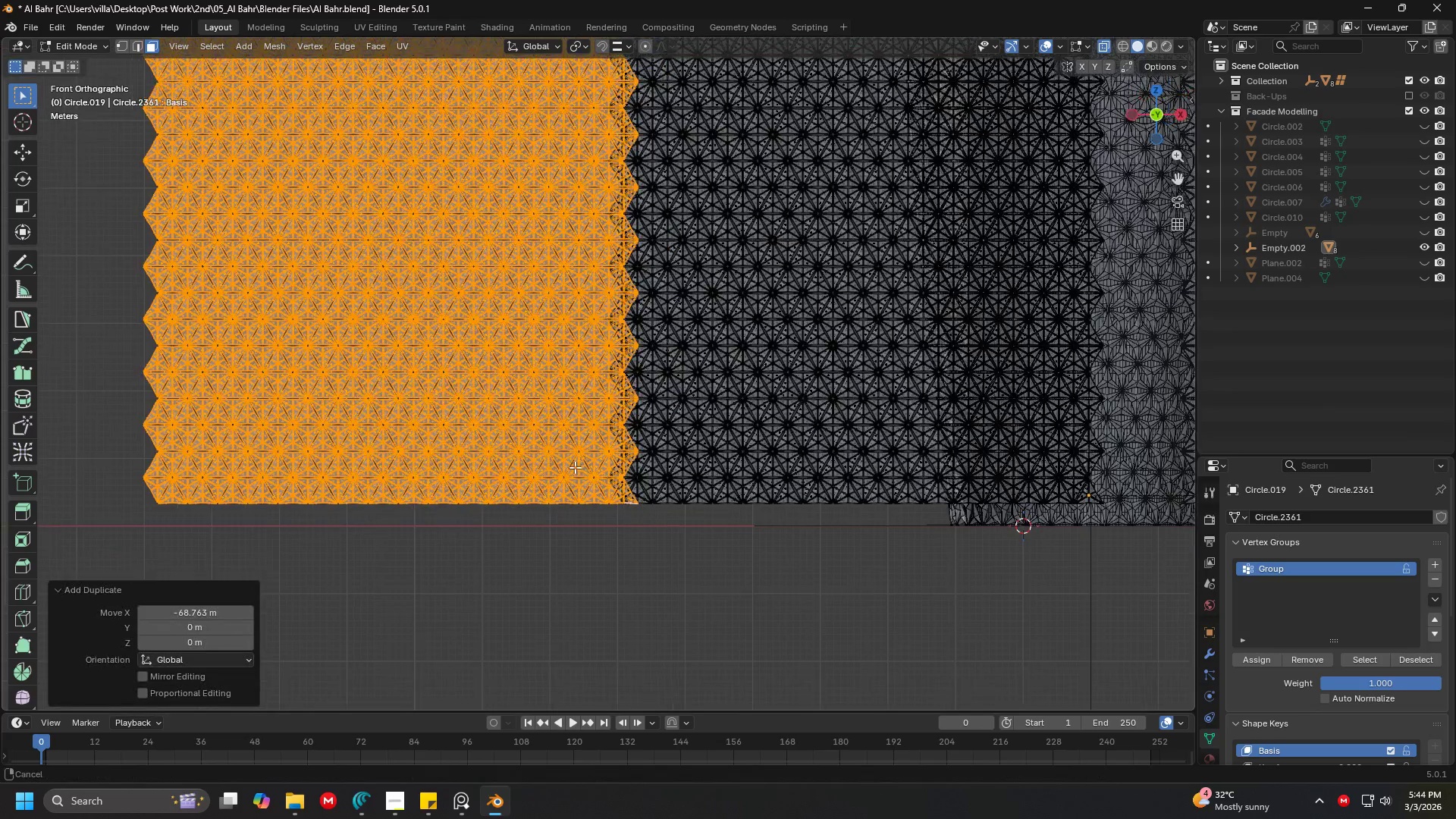 
key(G)
 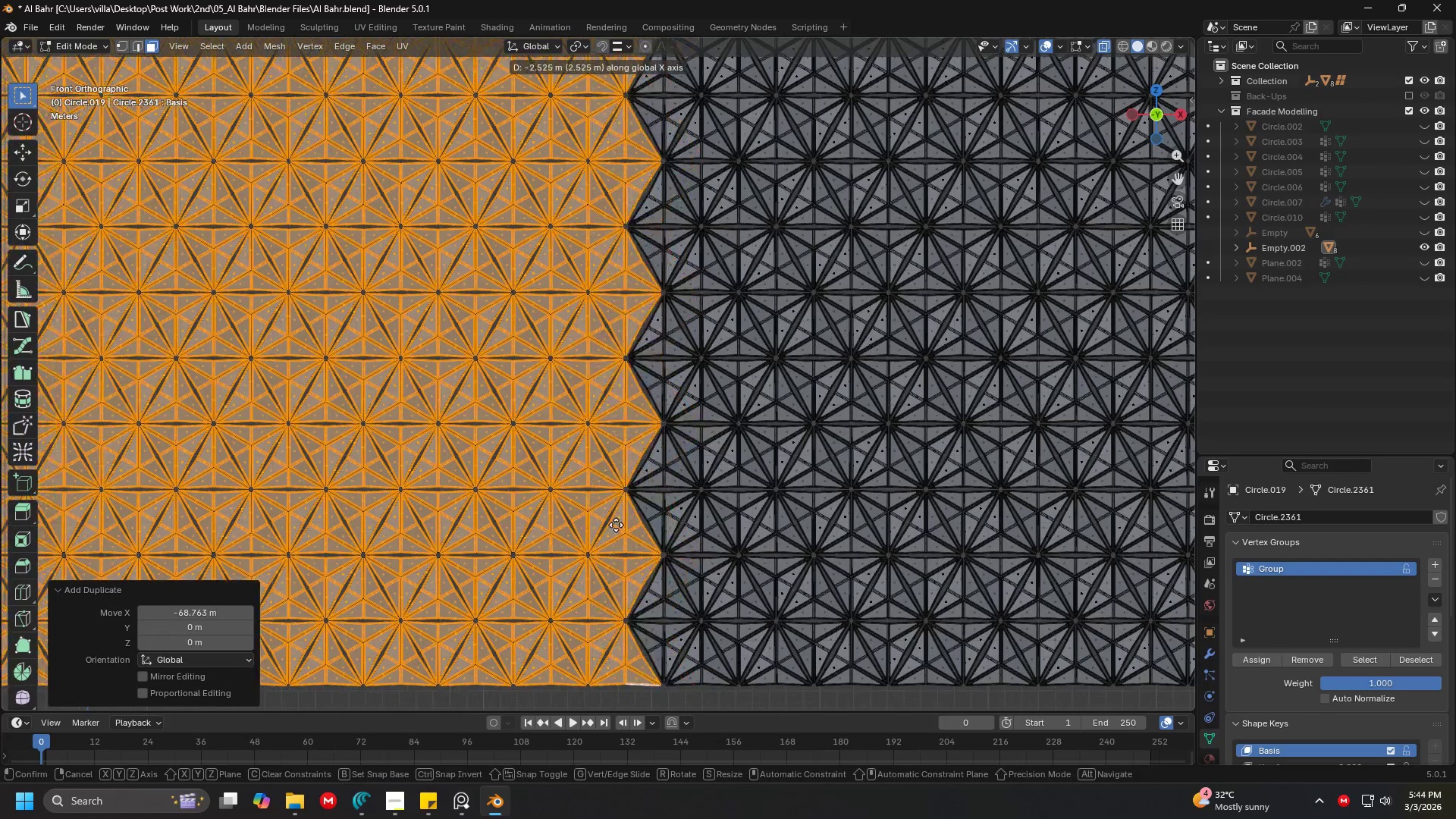 
scroll: coordinate [613, 472], scroll_direction: up, amount: 5.0
 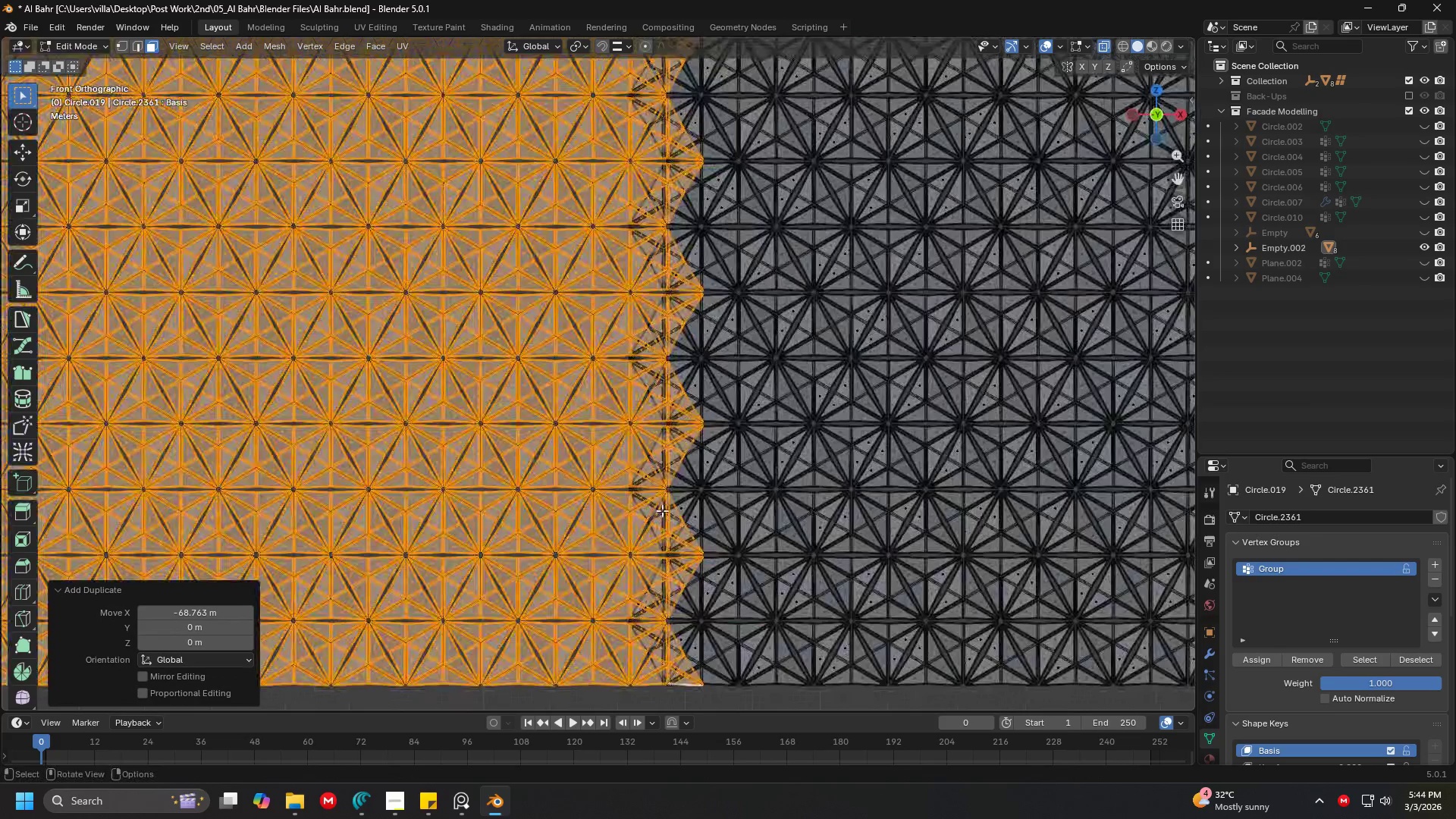 
left_click([611, 525])
 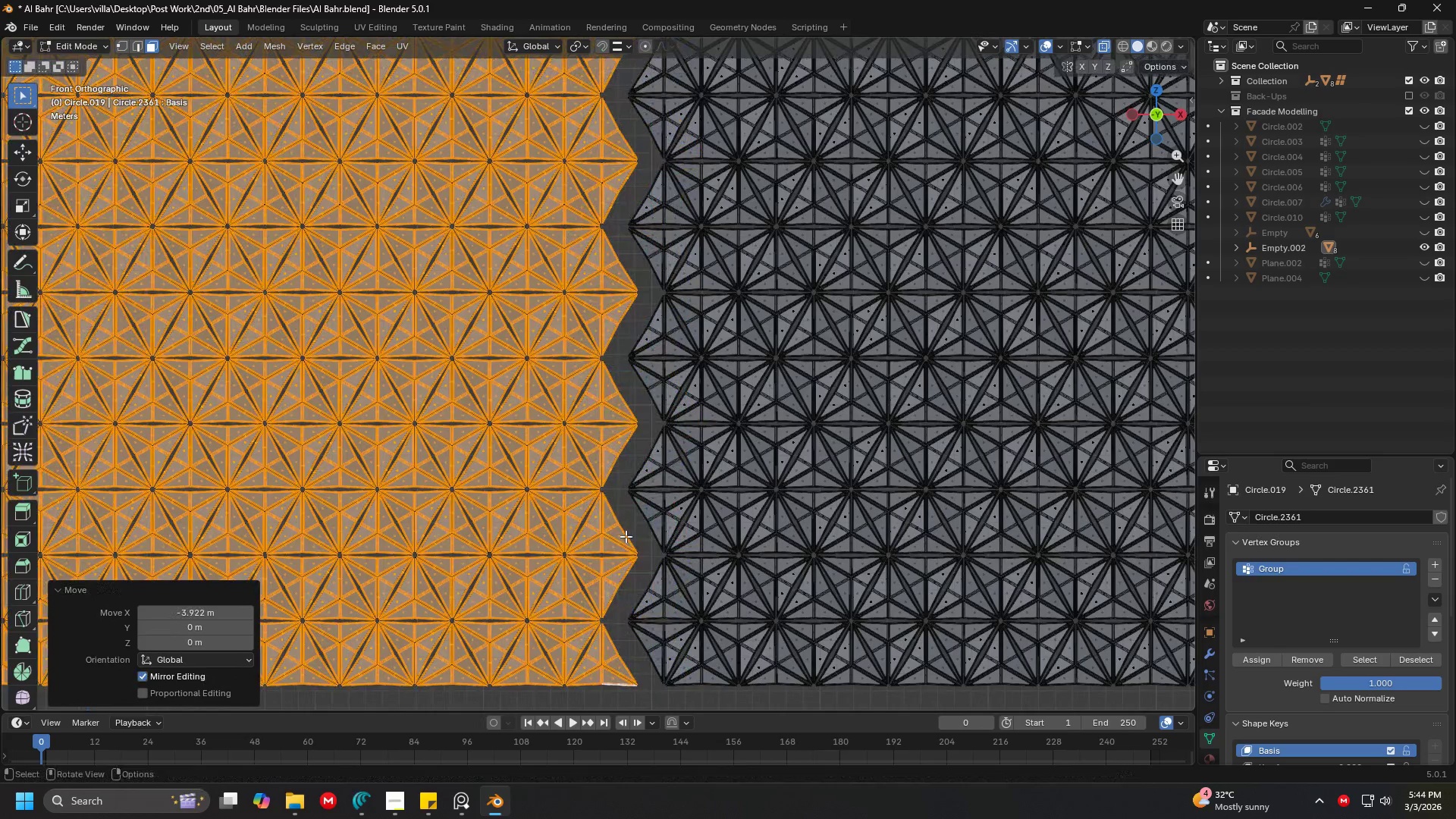 
hold_key(key=ShiftLeft, duration=0.73)
scroll: coordinate [619, 438], scroll_direction: up, amount: 1.0
 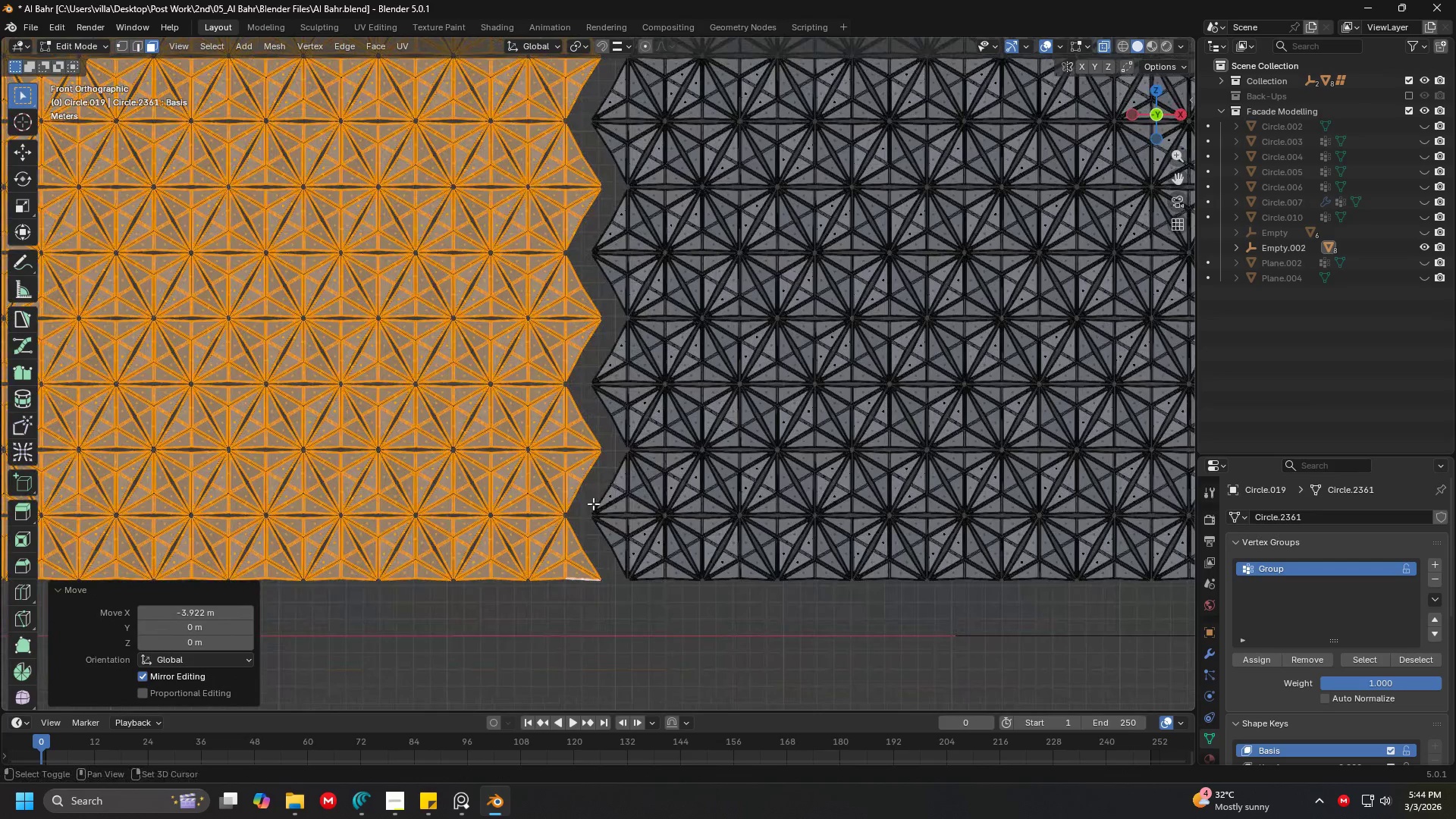 
key(Shift+ShiftLeft)
 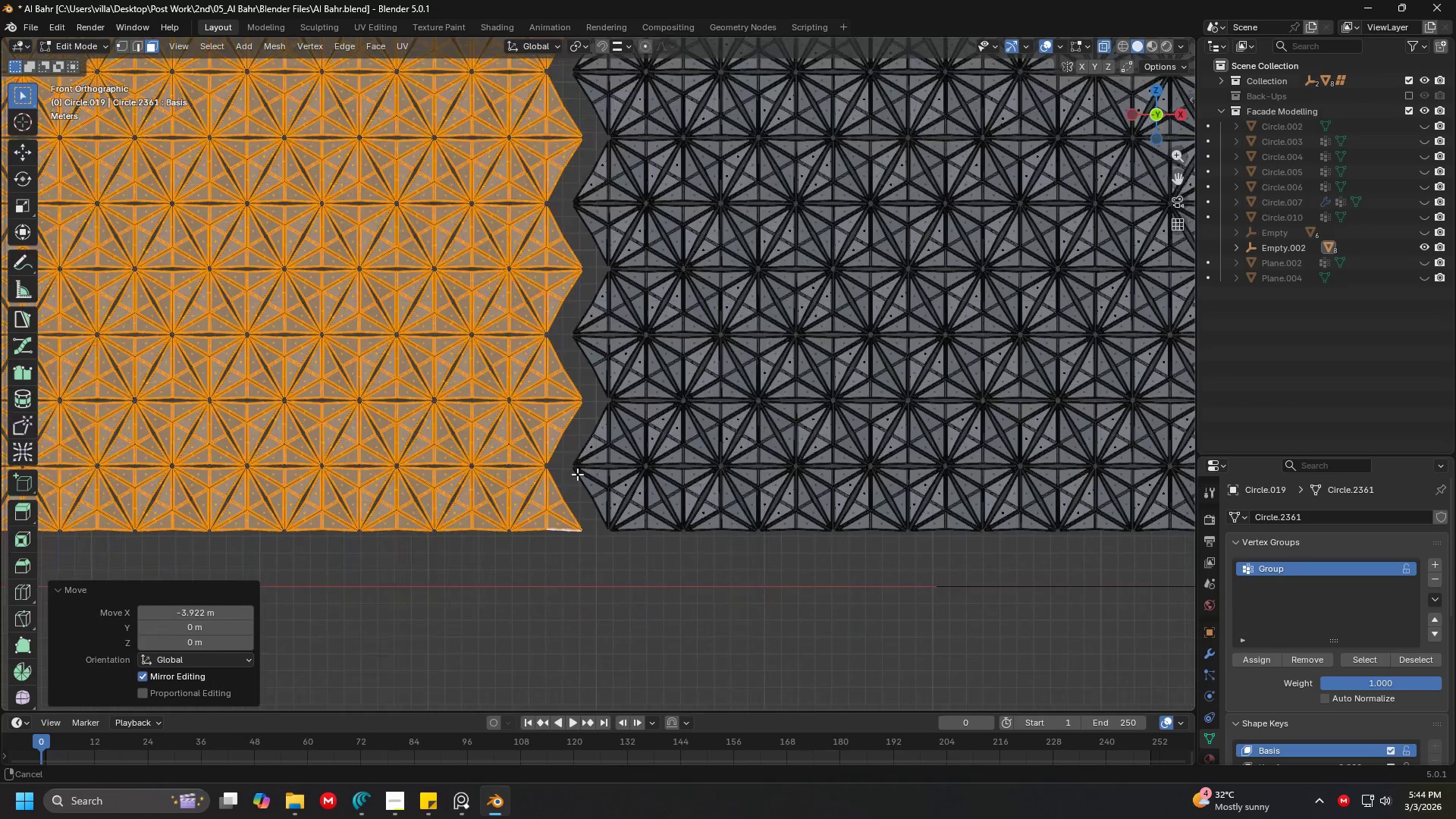 
key(Shift+ShiftLeft)
 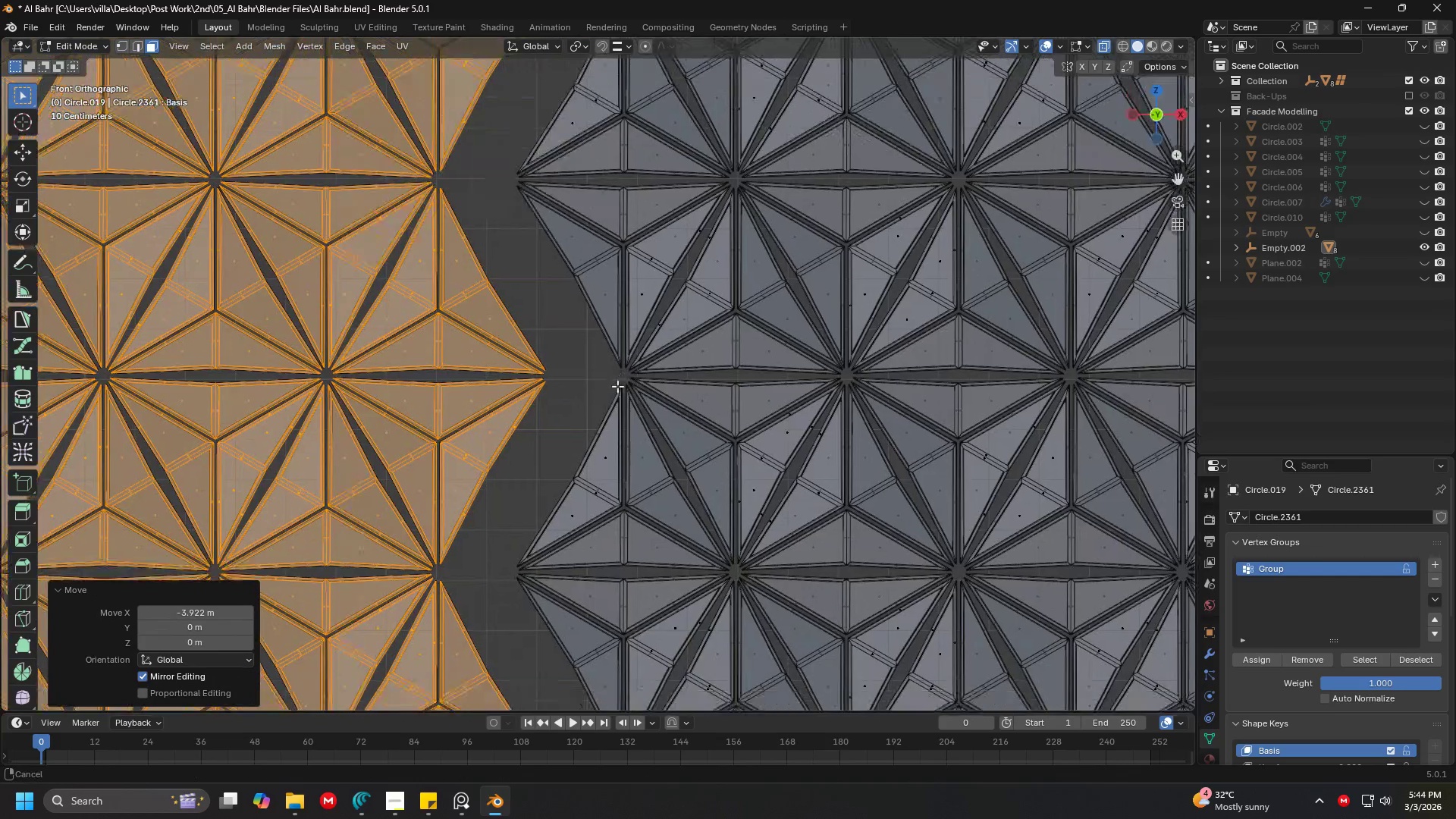 
scroll: coordinate [573, 465], scroll_direction: up, amount: 6.0
 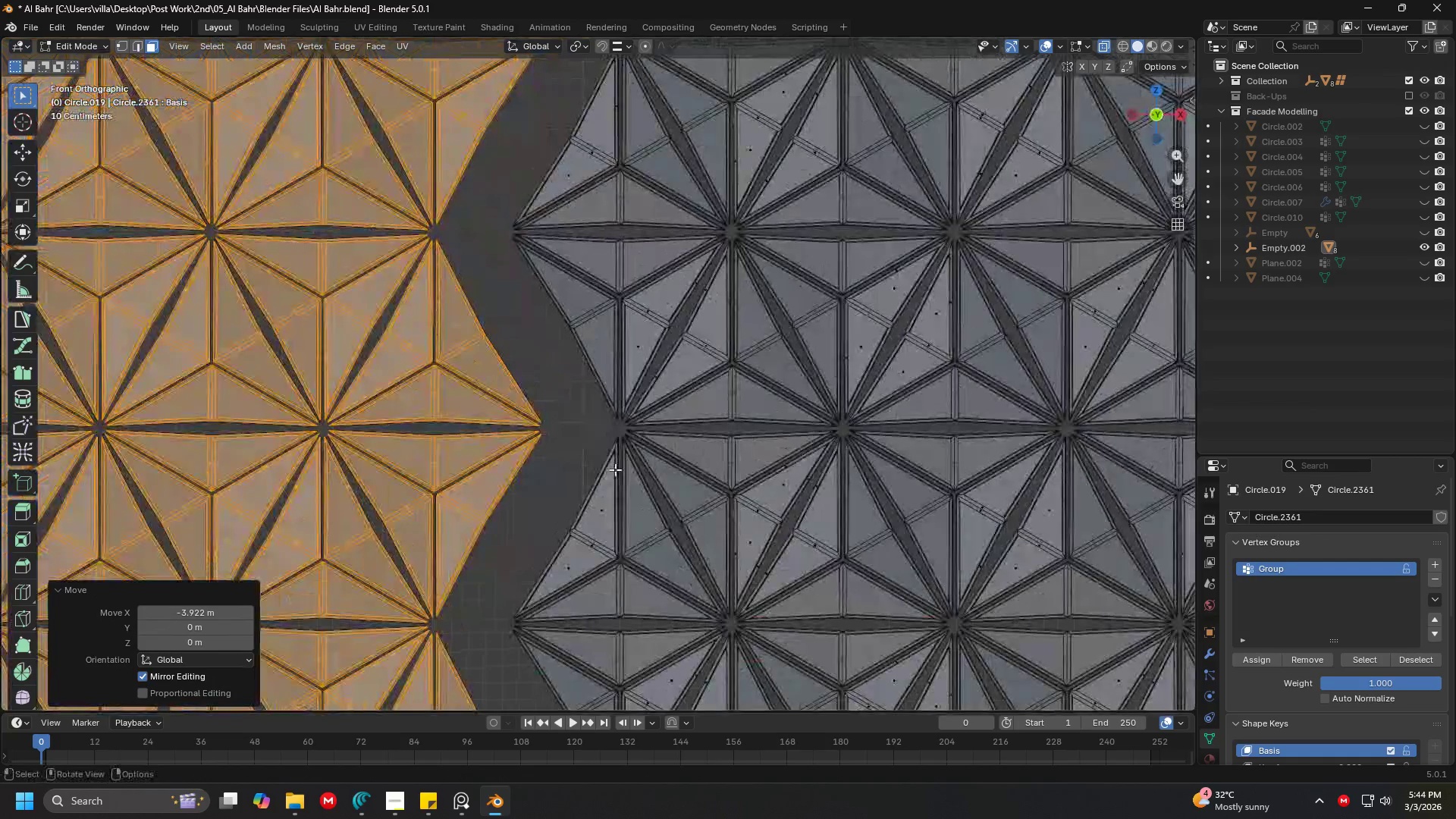 
key(G)
 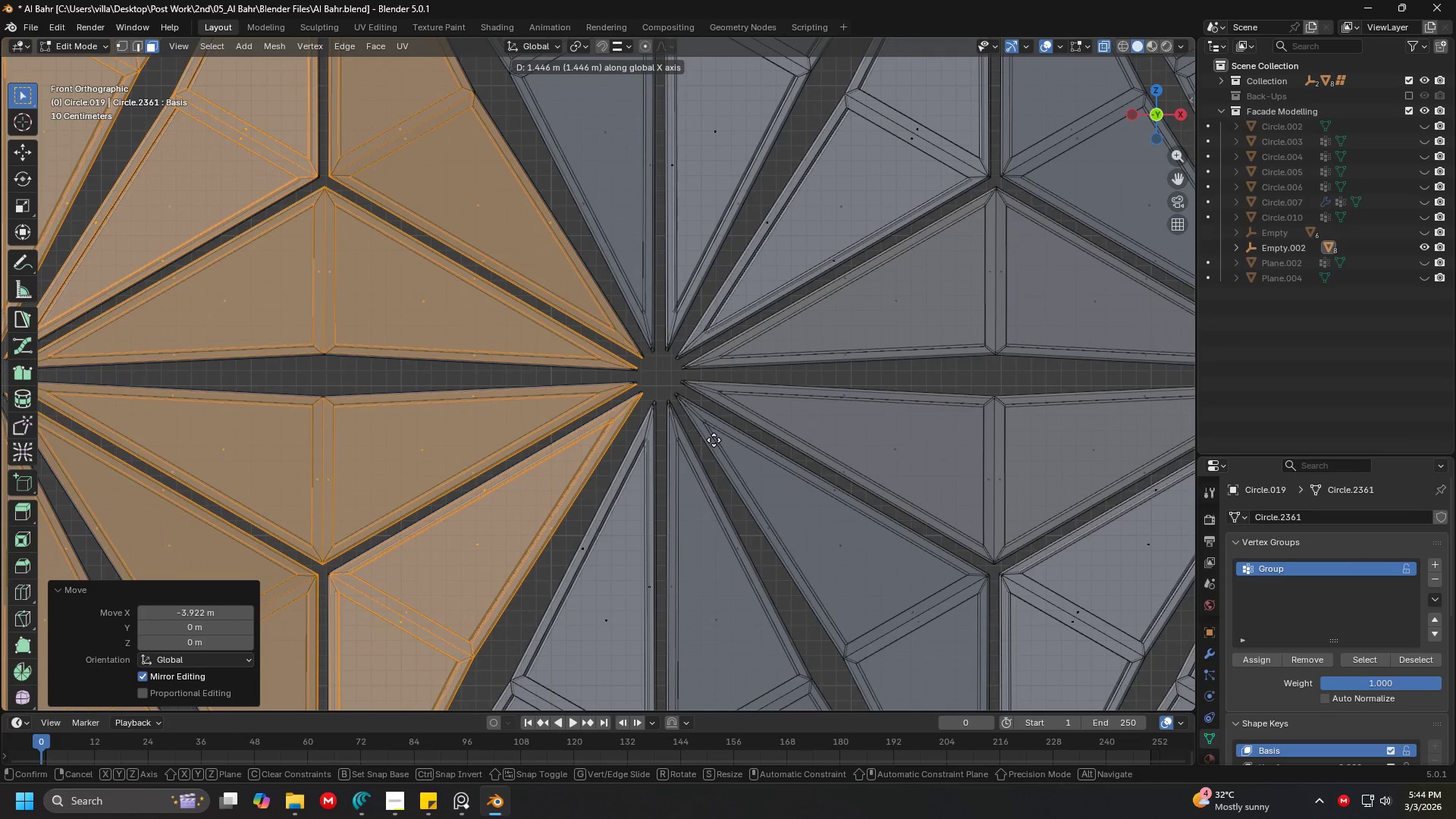 
scroll: coordinate [569, 393], scroll_direction: up, amount: 6.0
 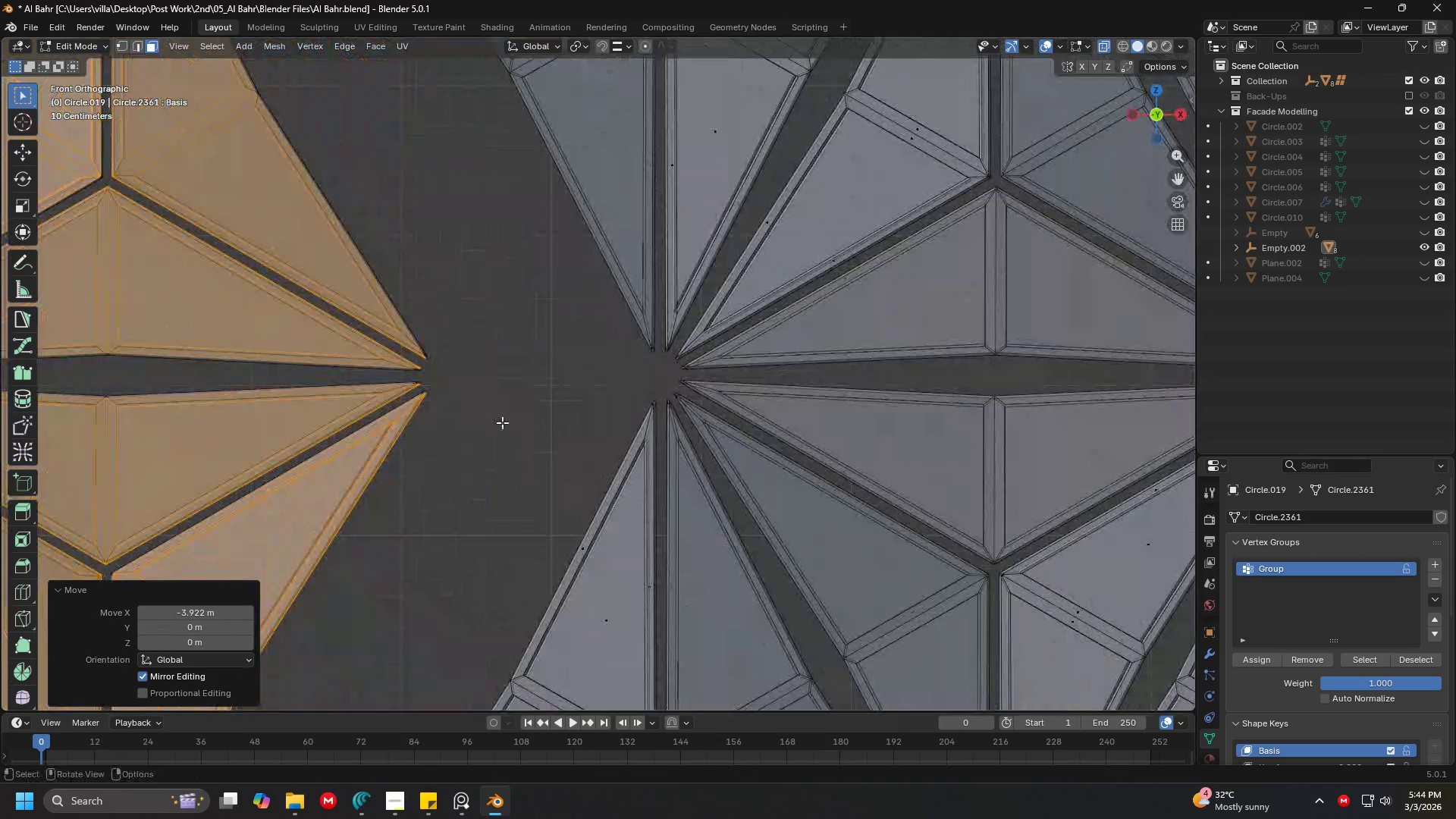 
left_click([714, 440])
 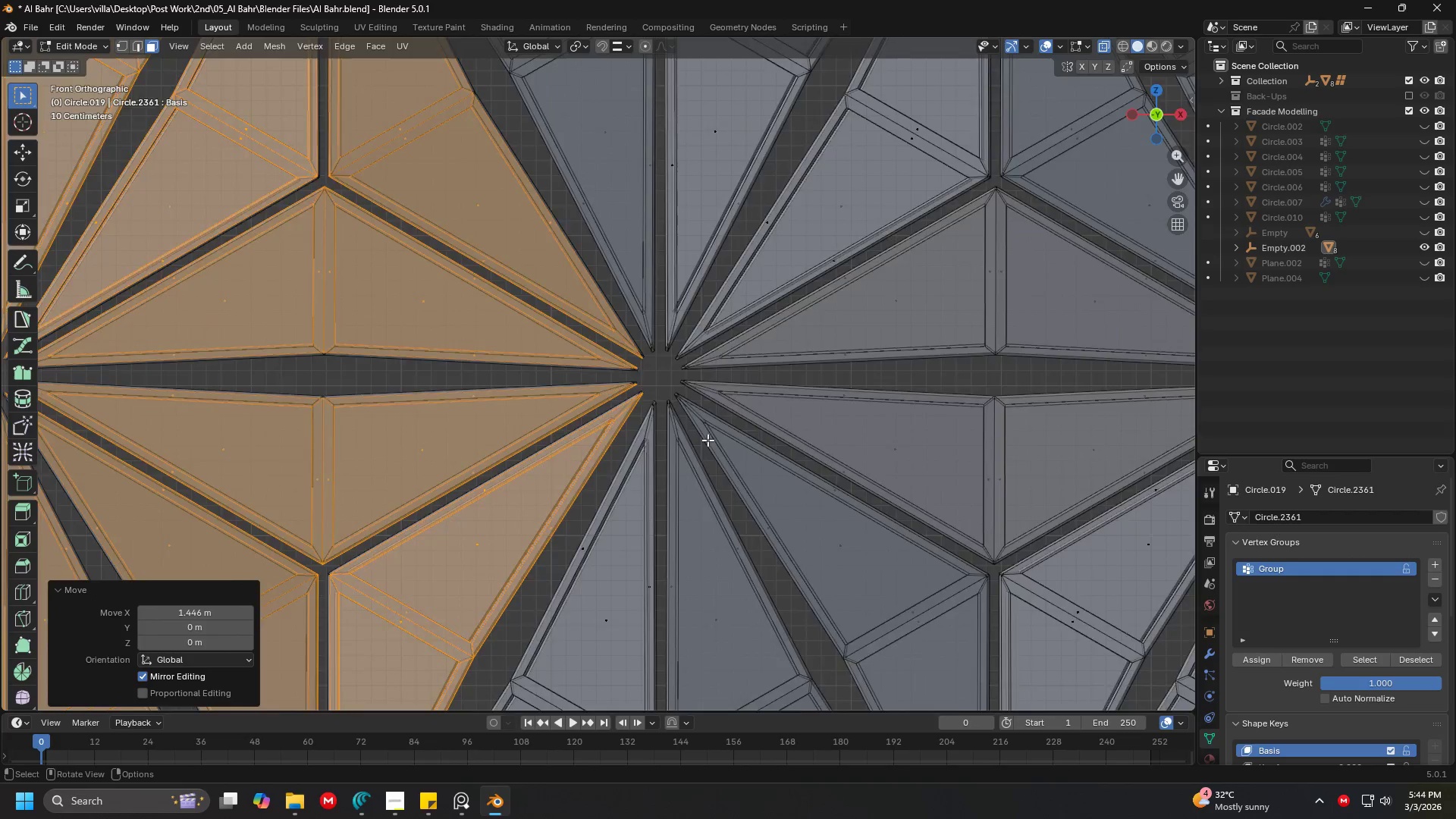 
key(Shift+ShiftLeft)
 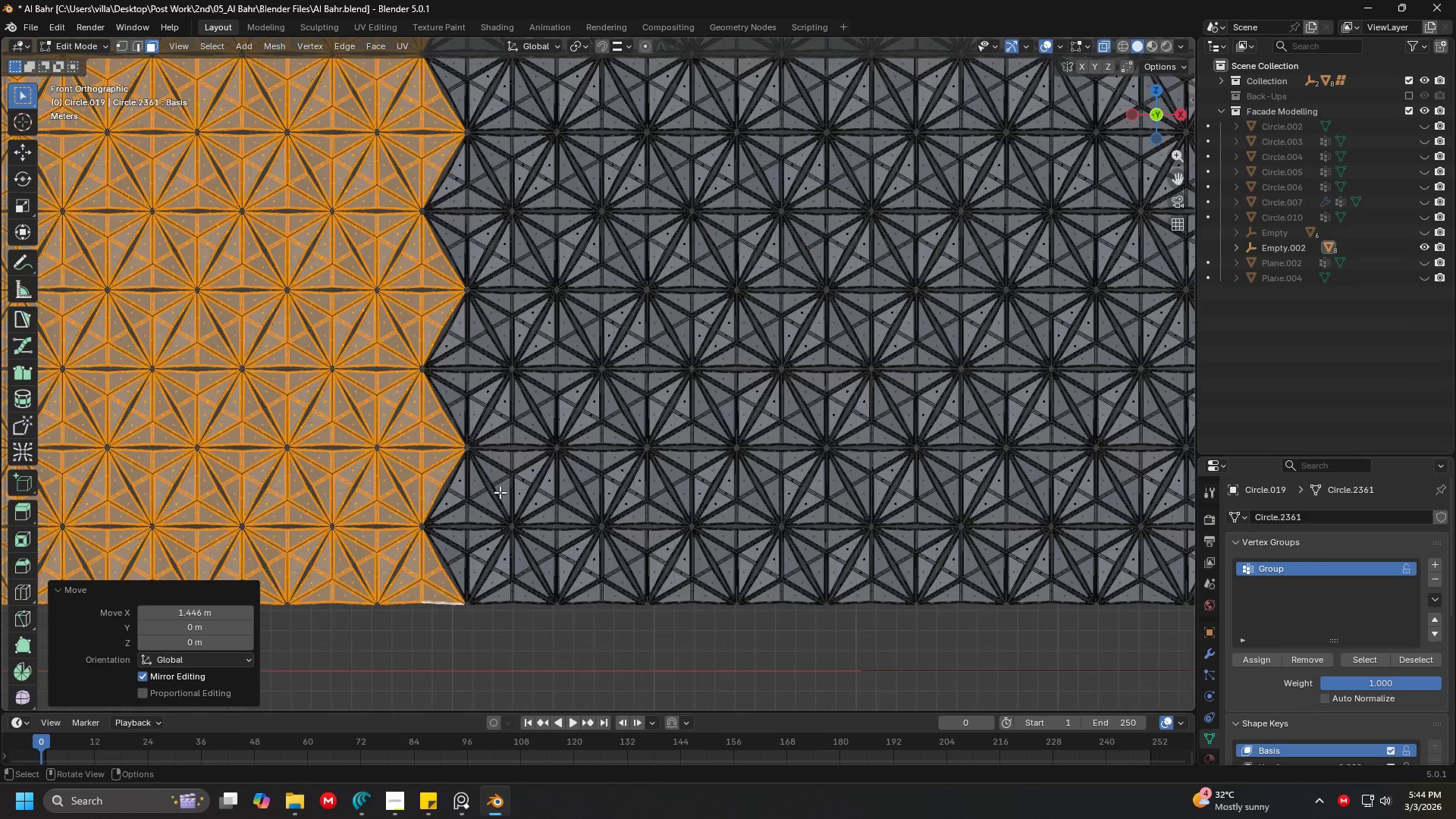 
scroll: coordinate [521, 474], scroll_direction: down, amount: 19.0
 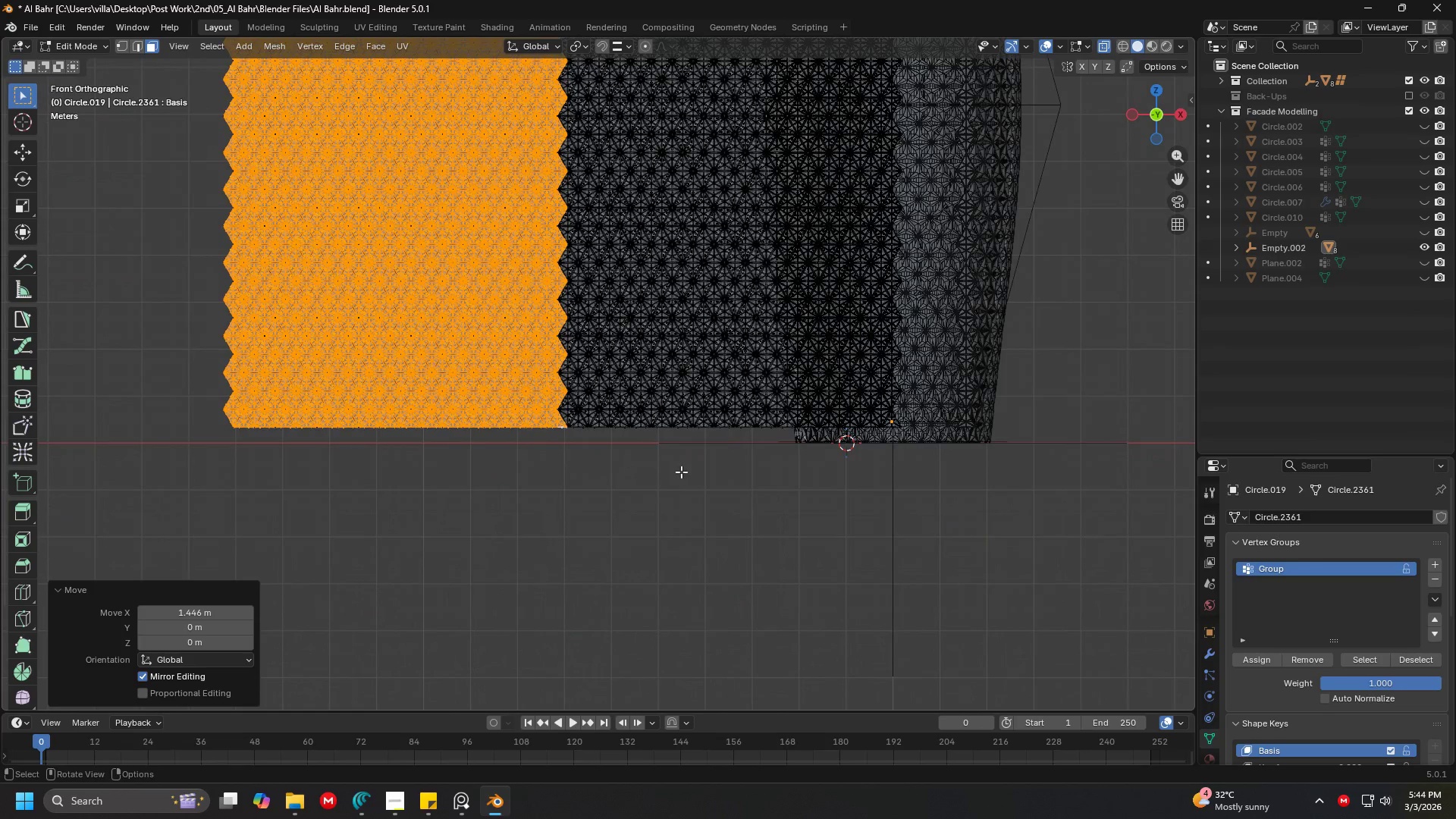 
key(Tab)
 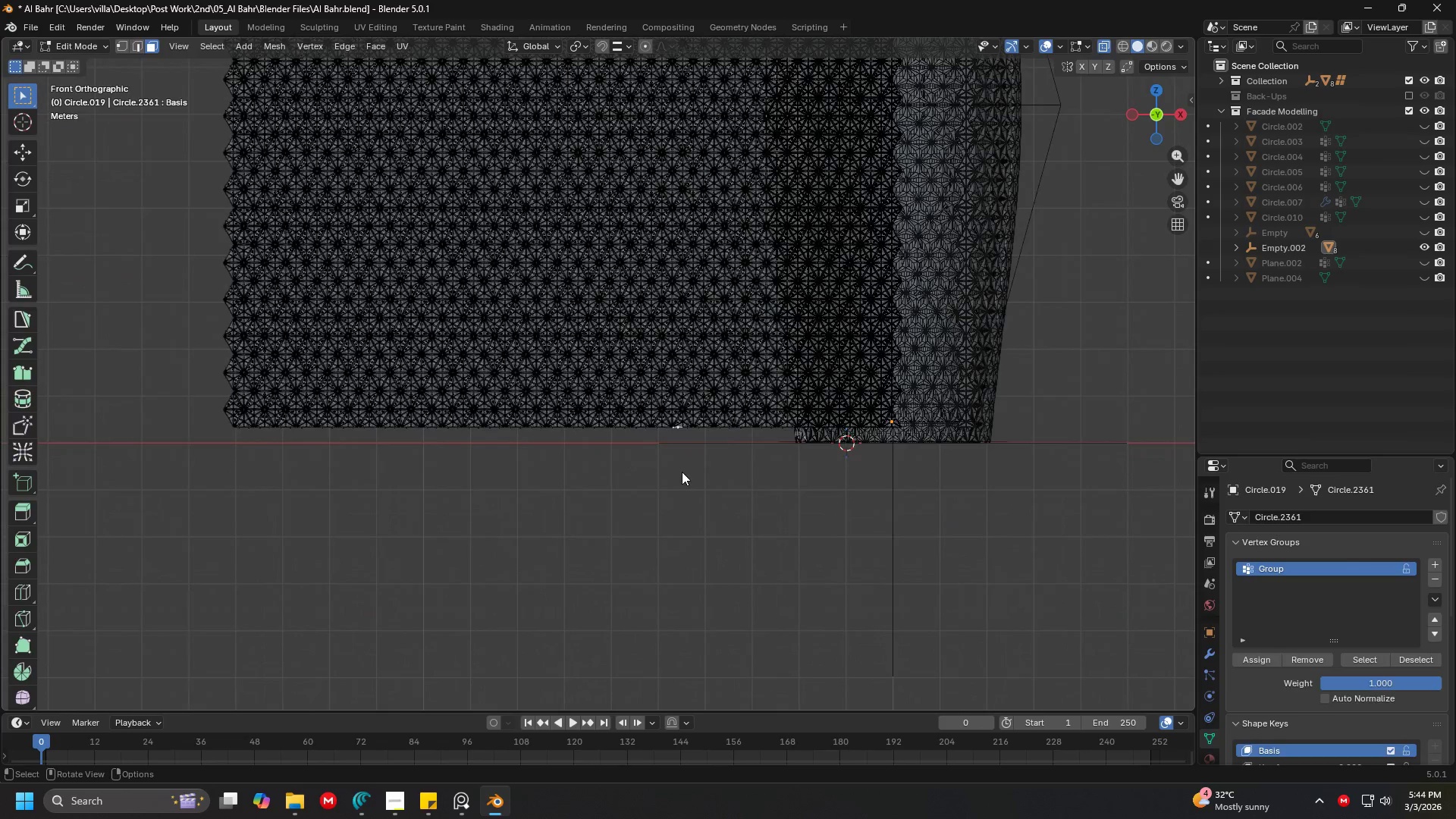 
key(Shift+ShiftLeft)
 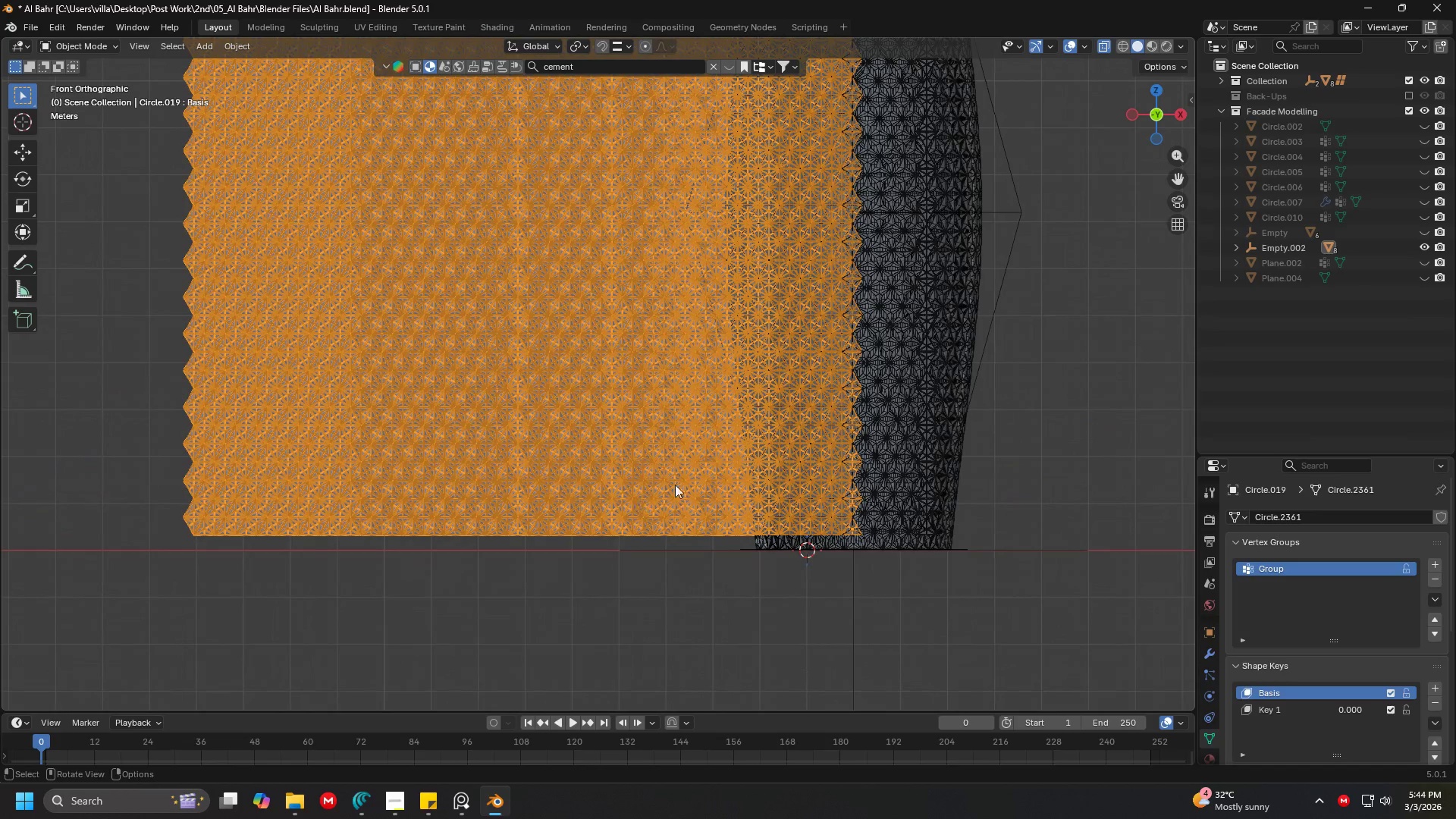 
key(Shift+ShiftLeft)
 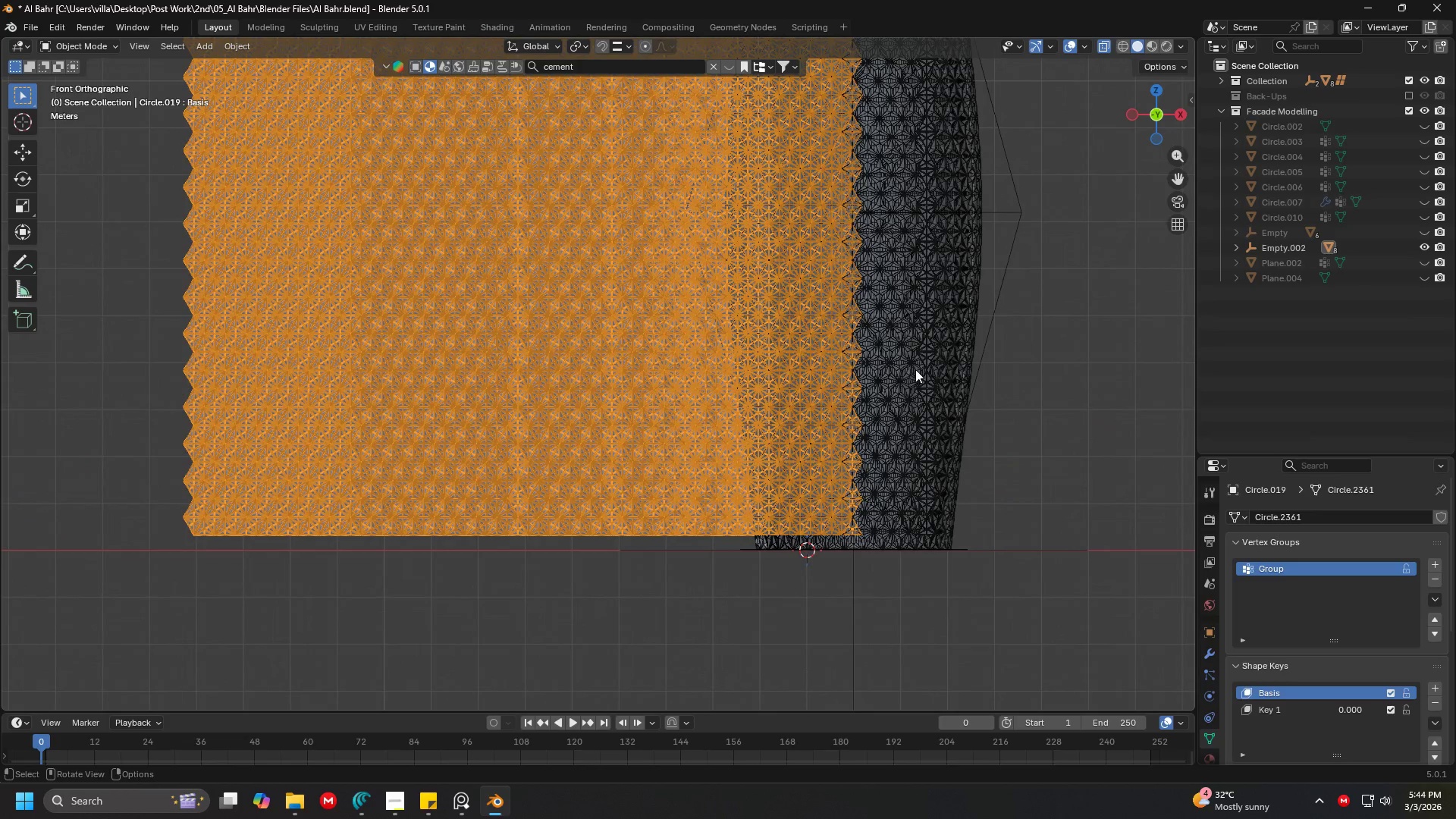 
scroll: coordinate [640, 497], scroll_direction: none, amount: 0.0
 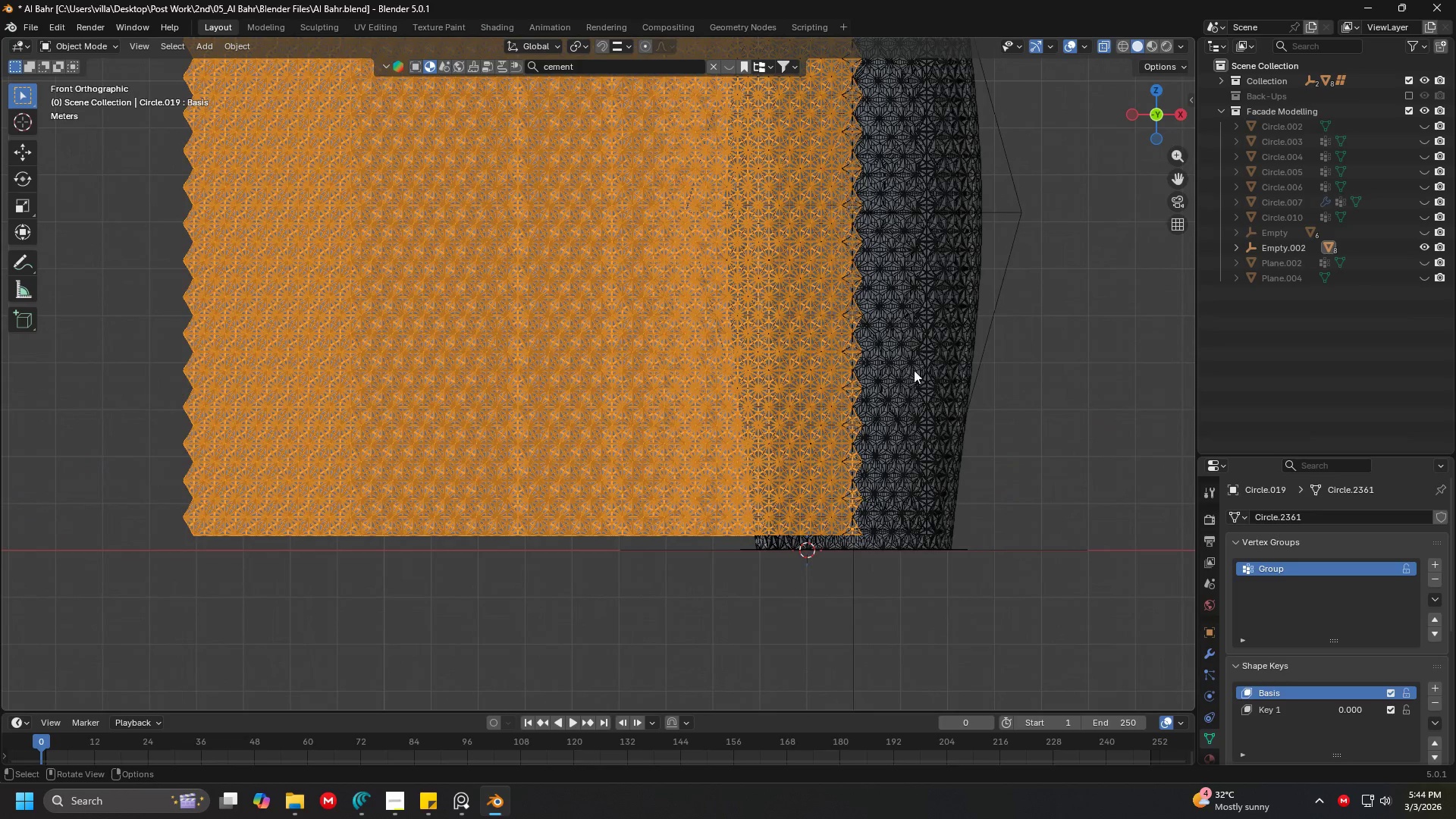 
left_click([916, 369])
 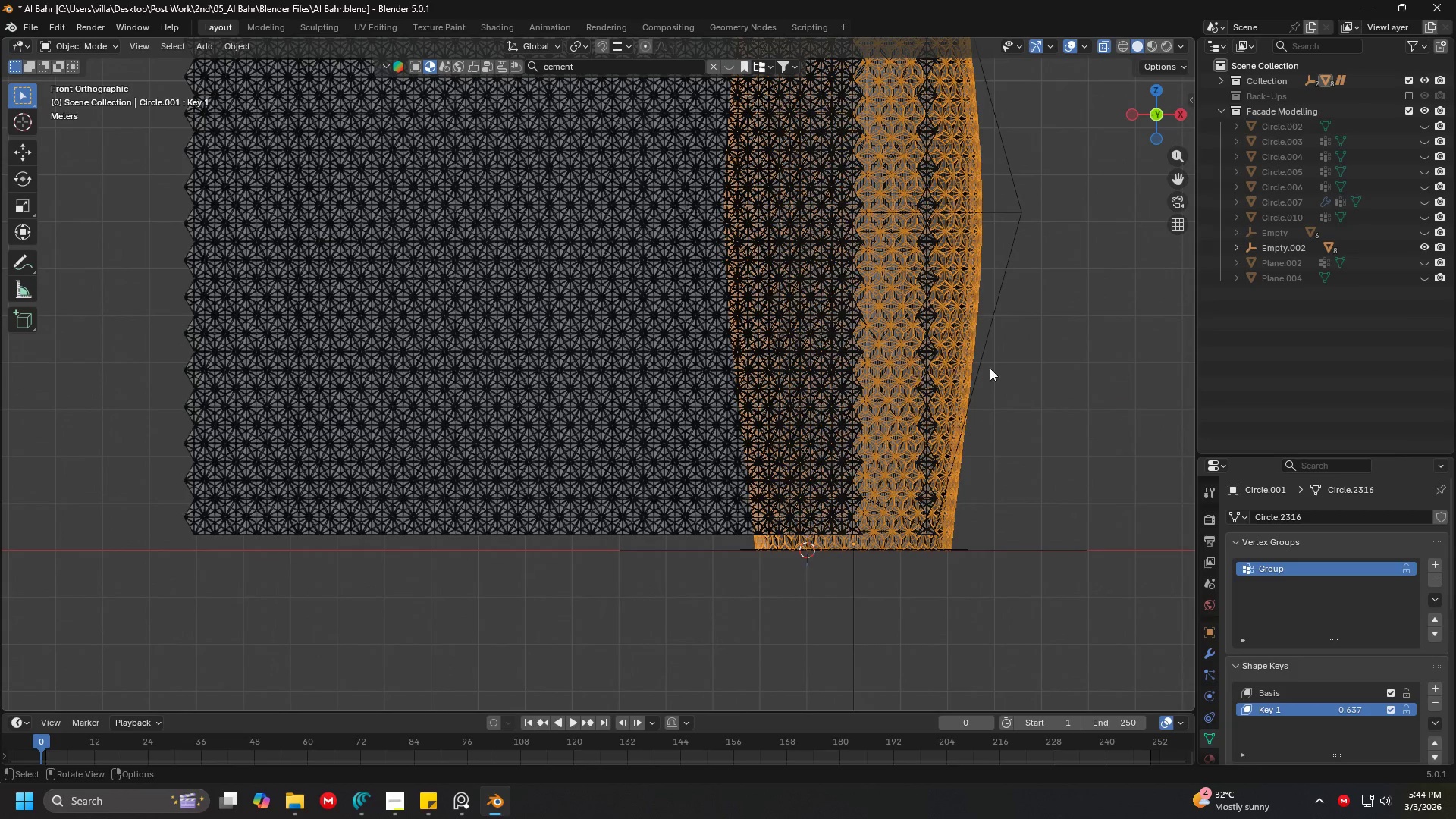 
key(Tab)
 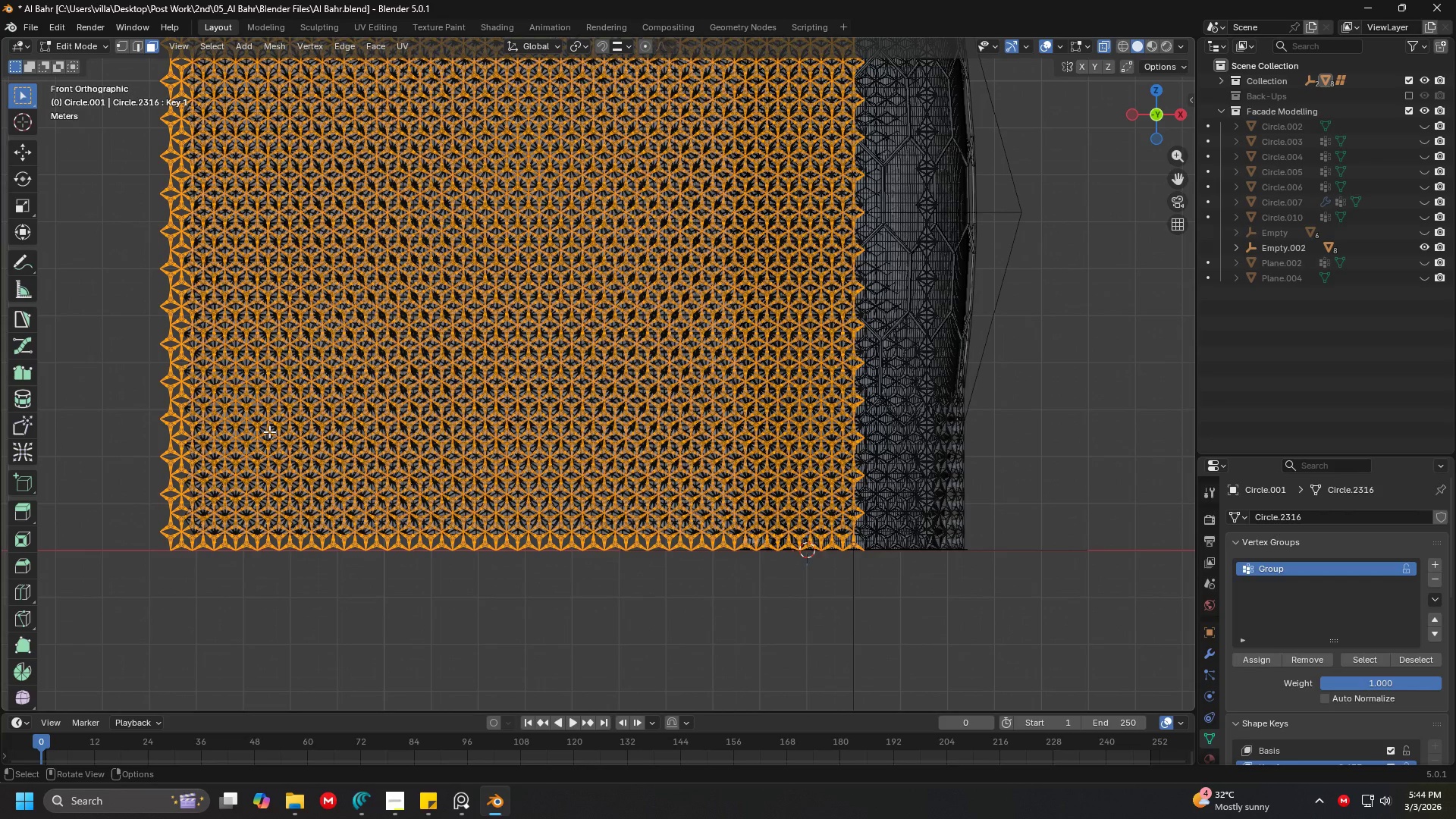 
key(Tab)
 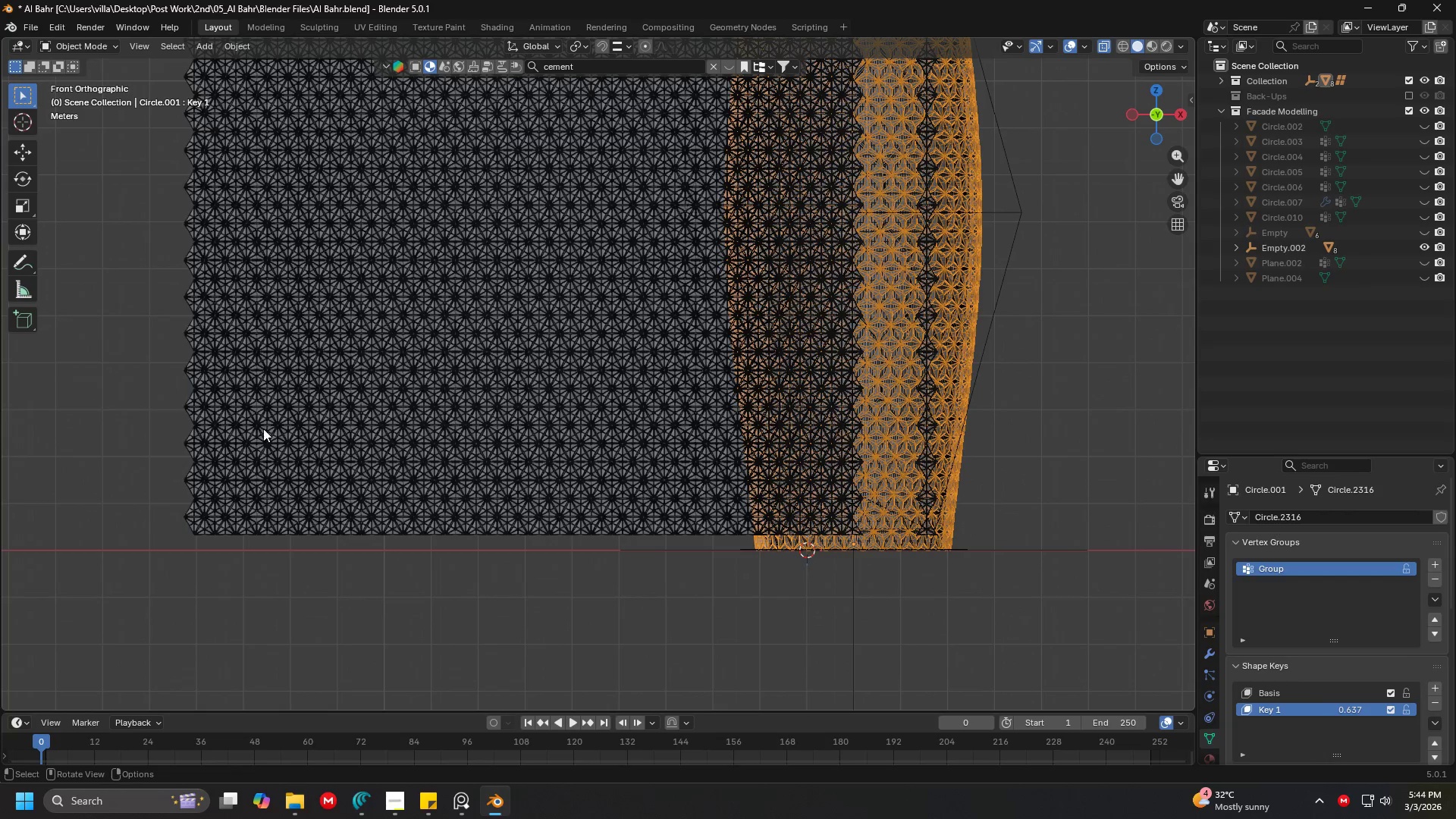 
left_click([260, 425])
 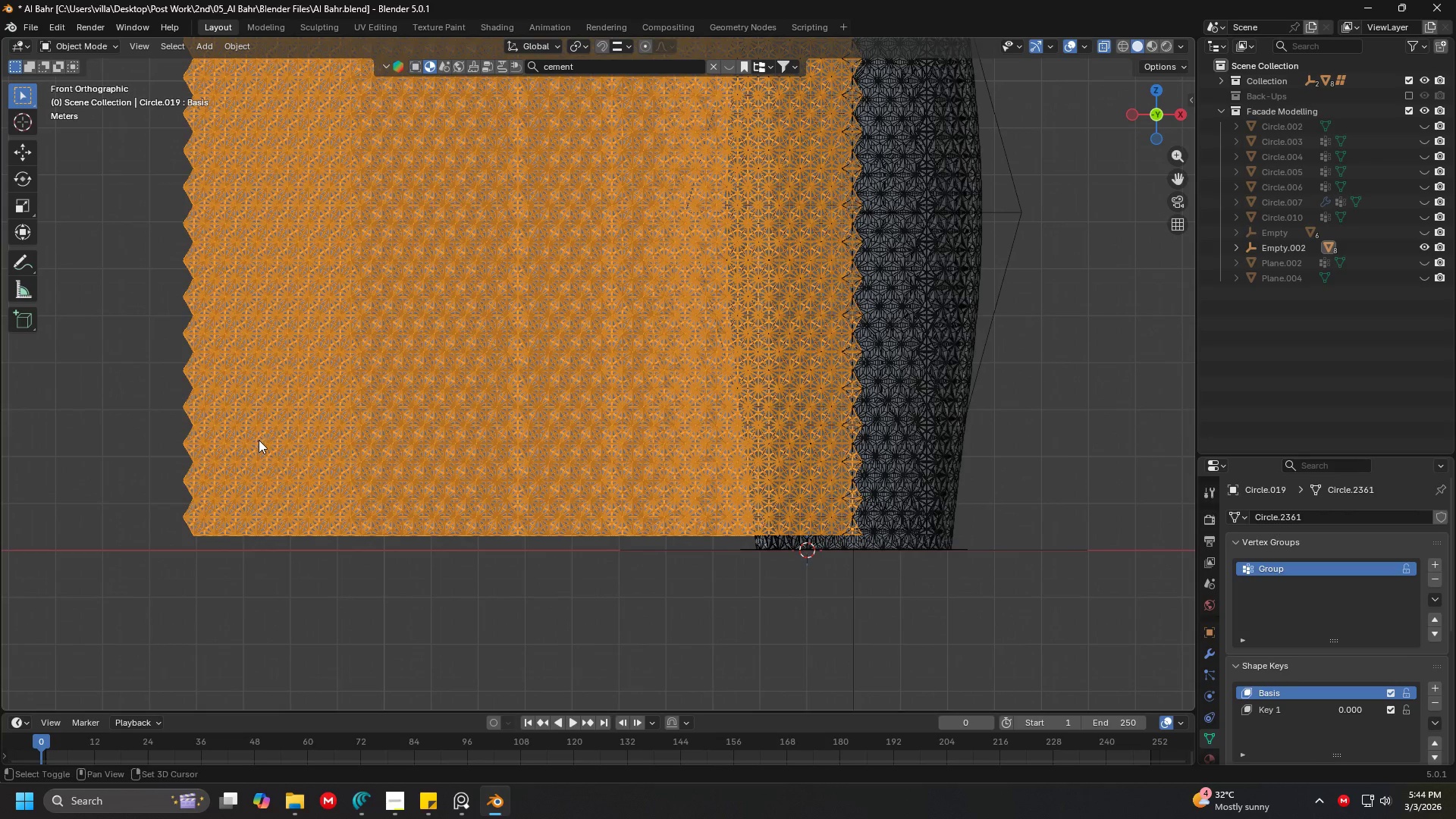 
hold_key(key=ShiftLeft, duration=0.42)
 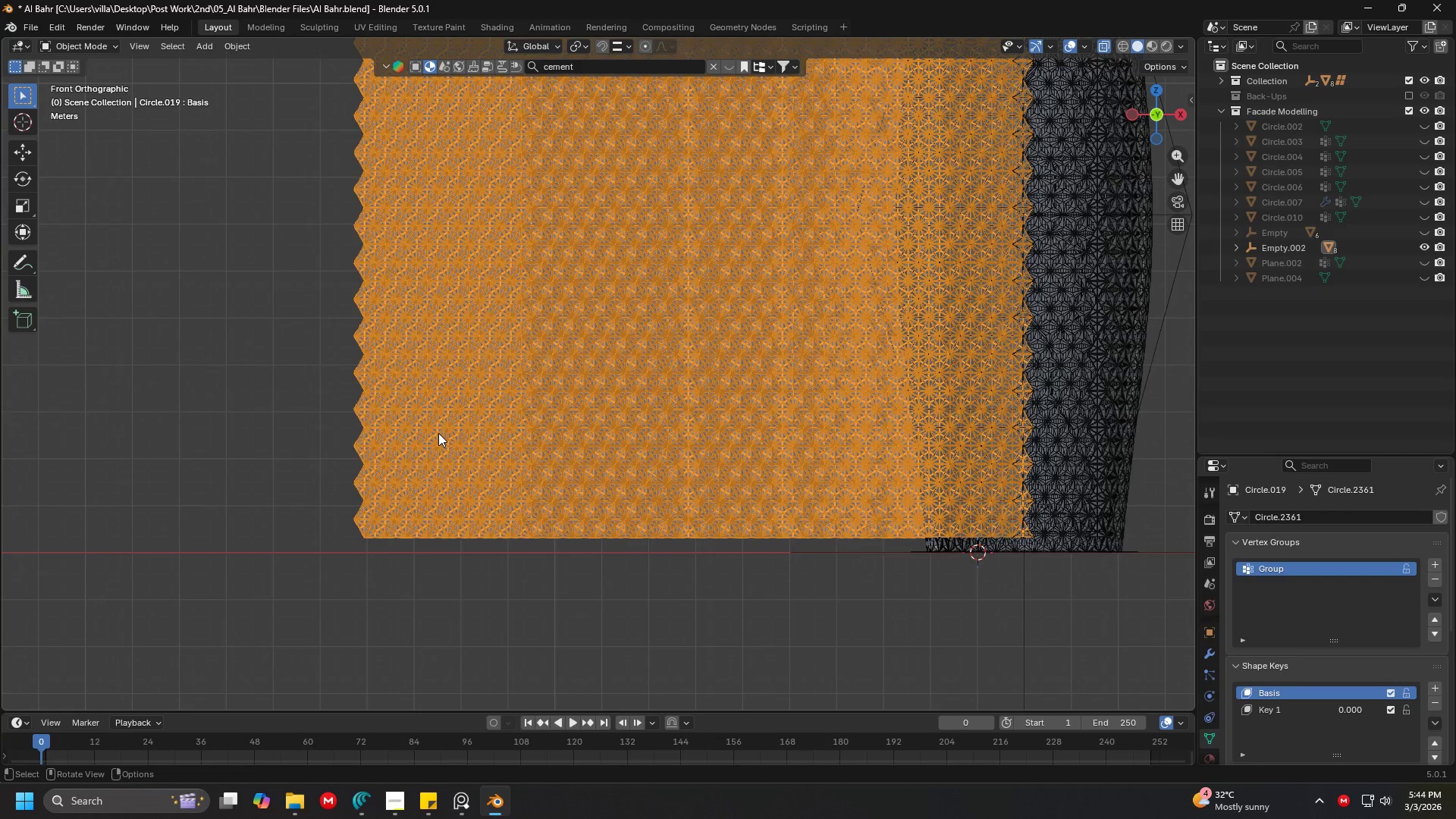 
key(Control+ControlLeft)
 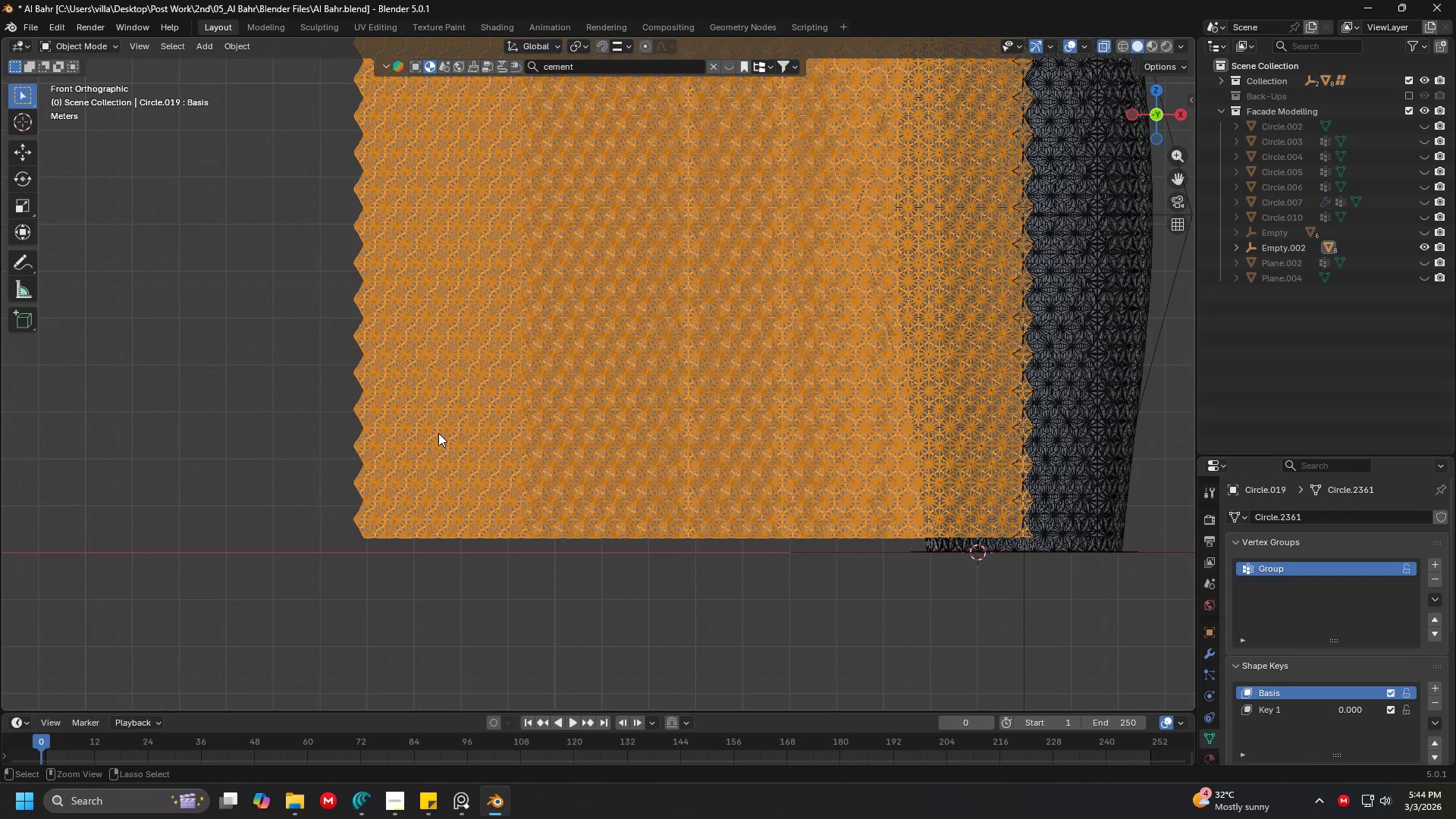 
key(Control+S)
 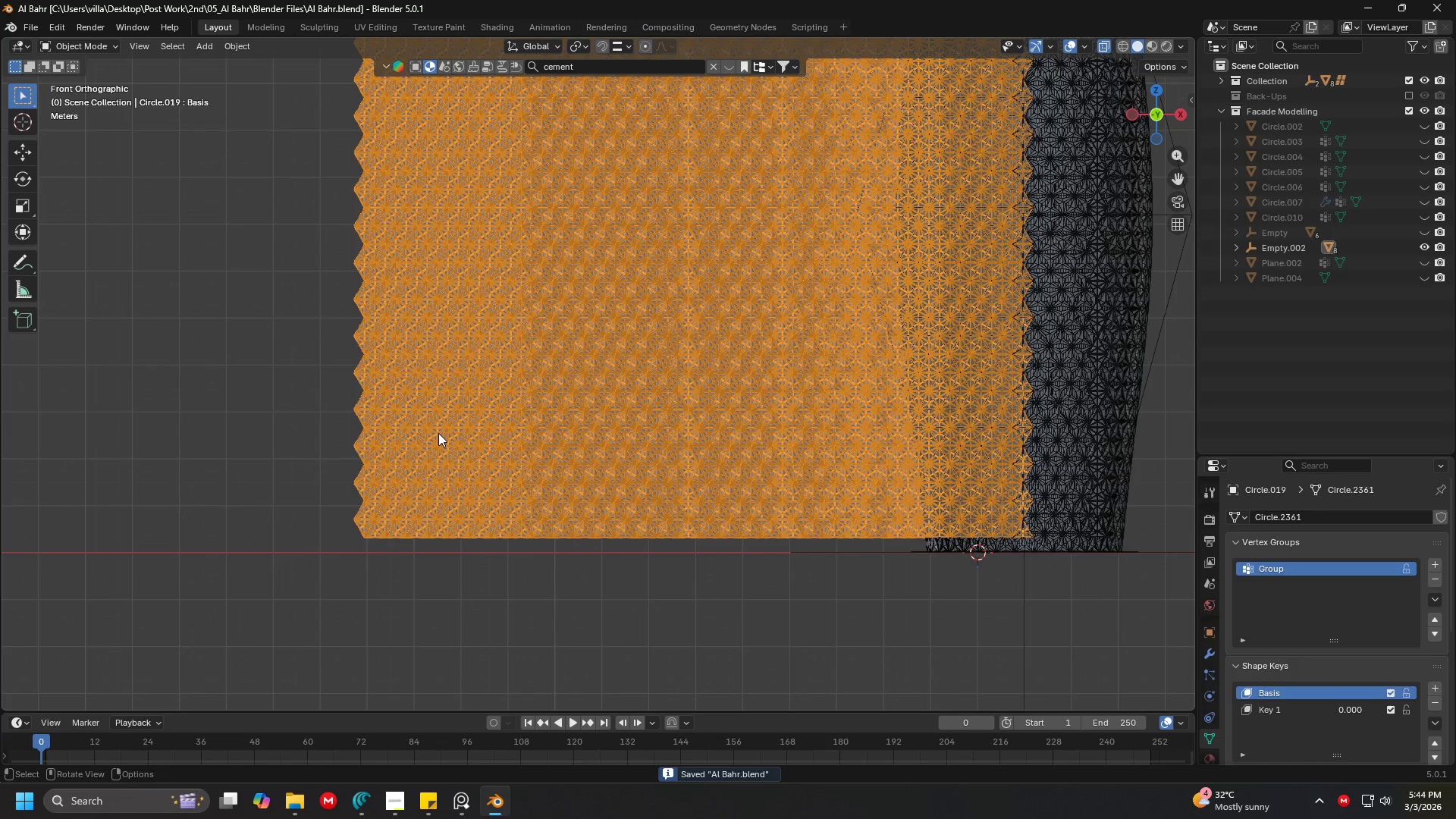 
key(Shift+ShiftLeft)
 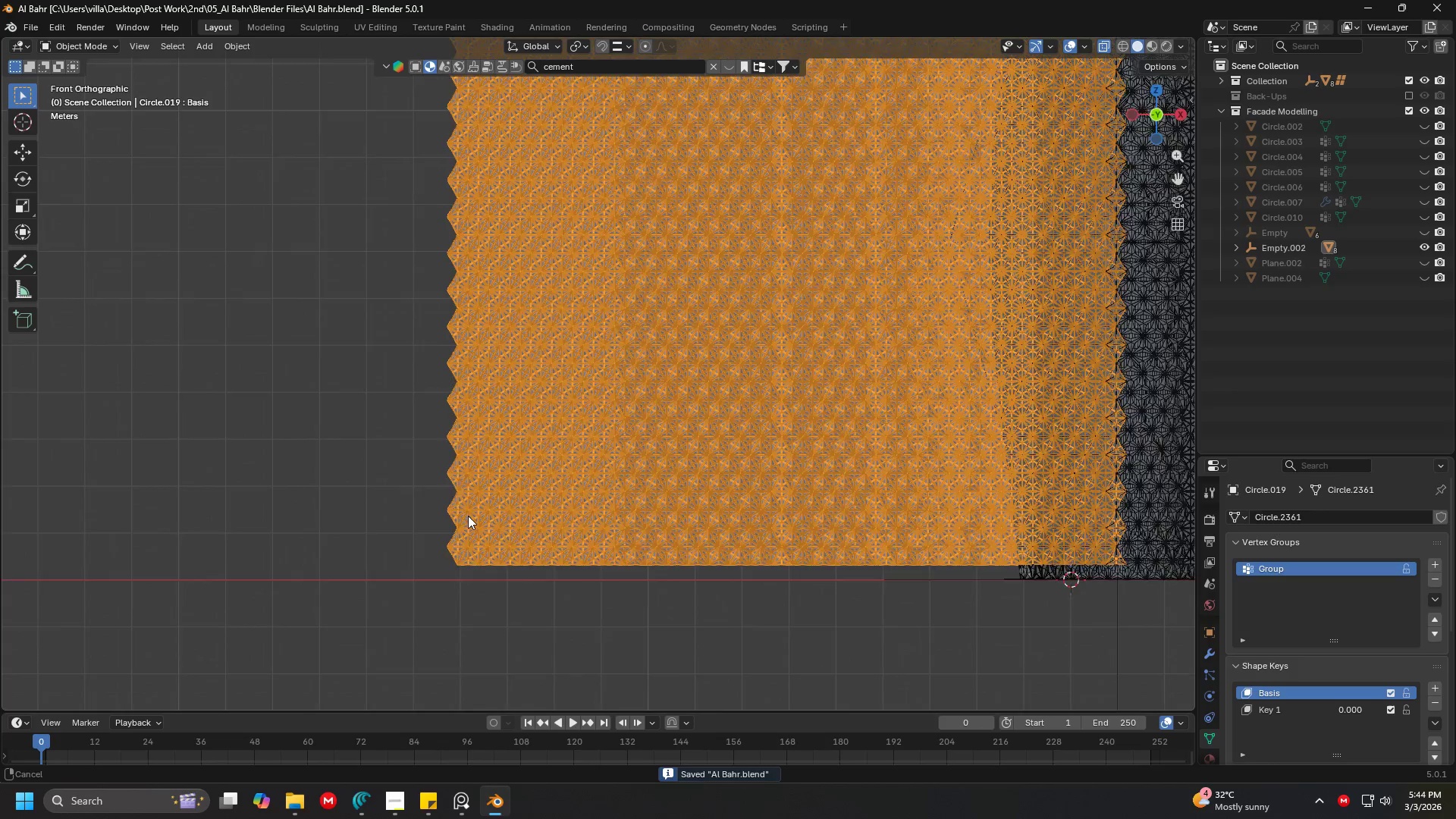 
key(Tab)
 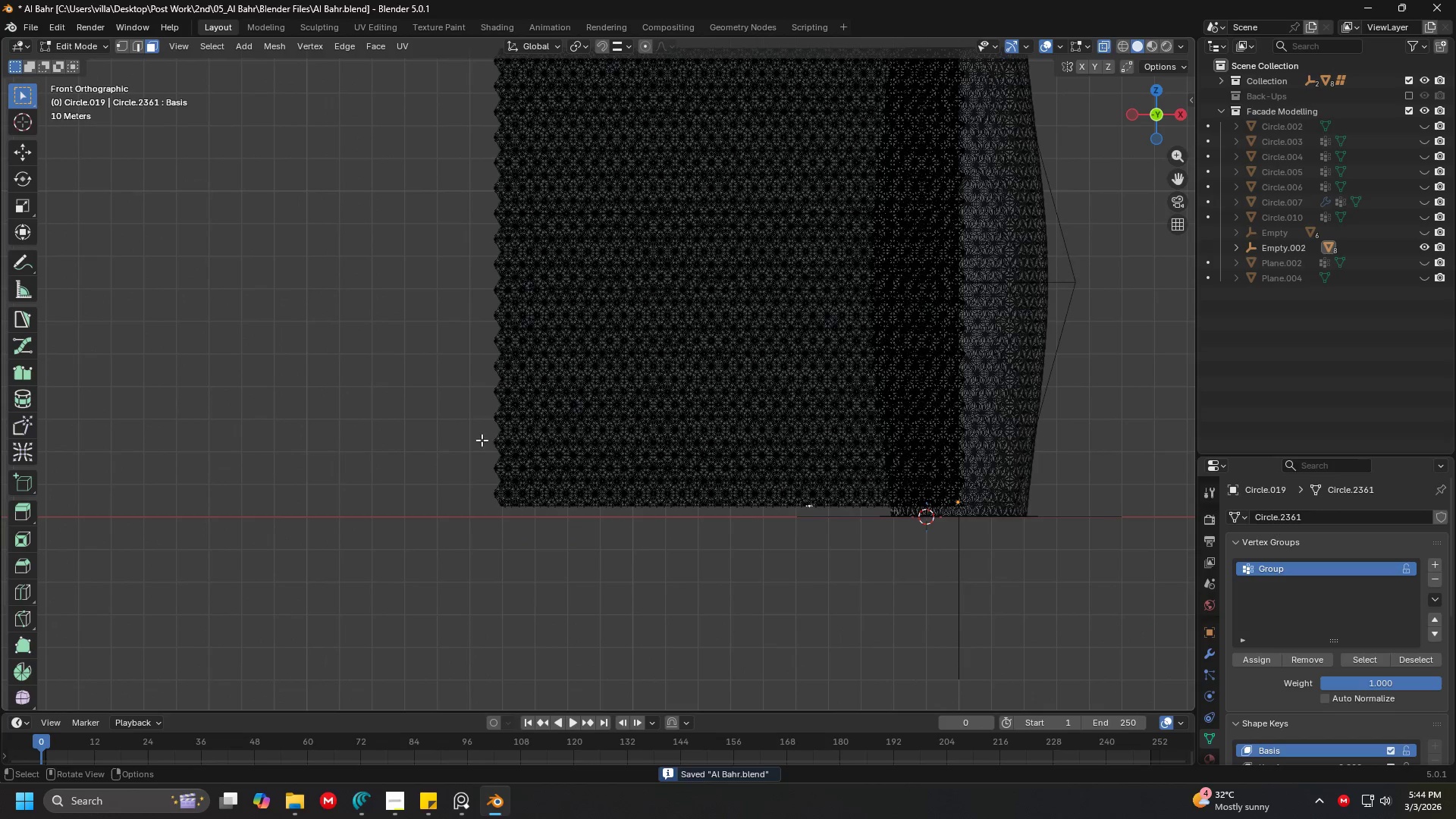 
scroll: coordinate [469, 516], scroll_direction: down, amount: 2.0
 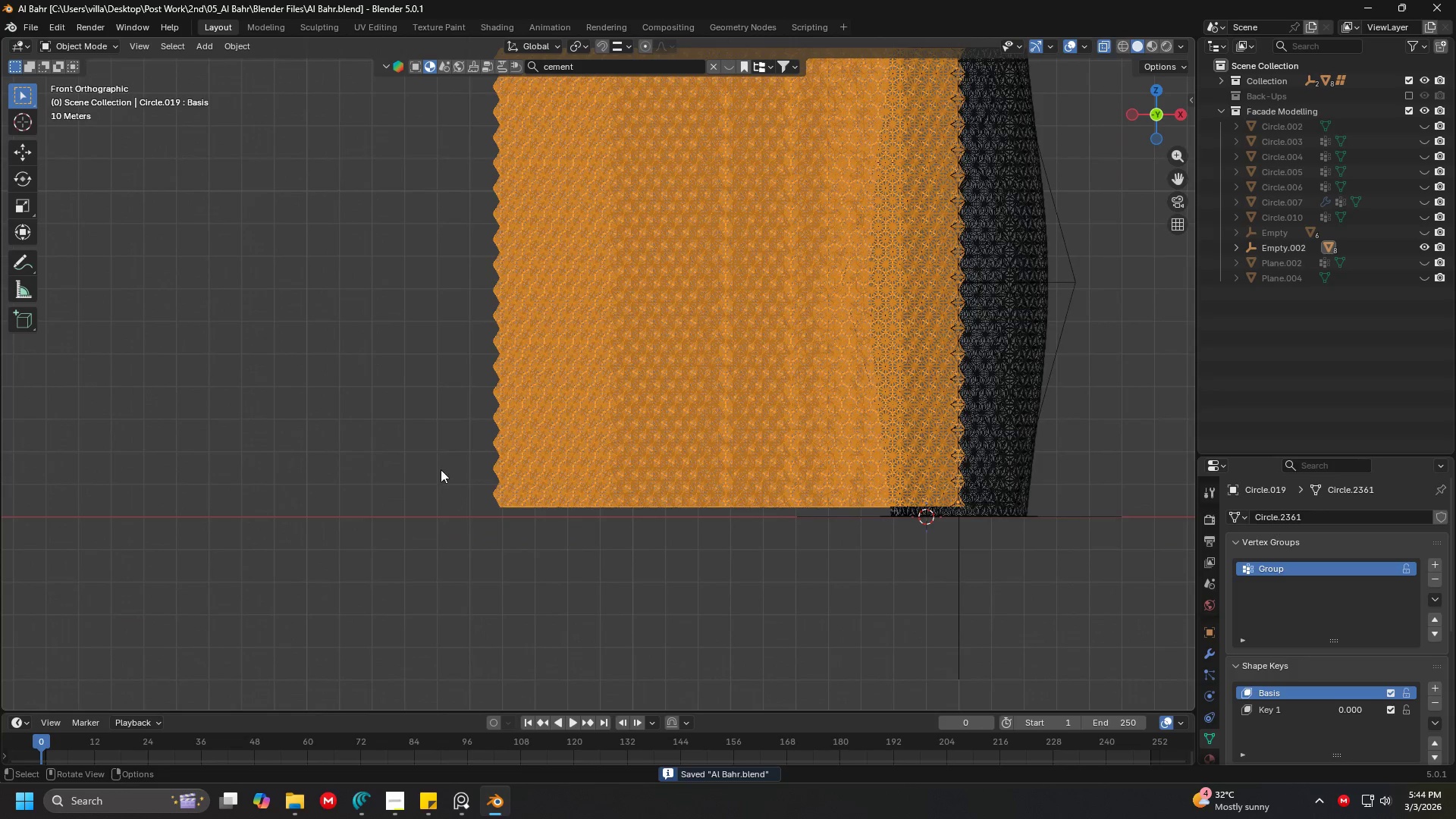 
key(Shift+ShiftLeft)
 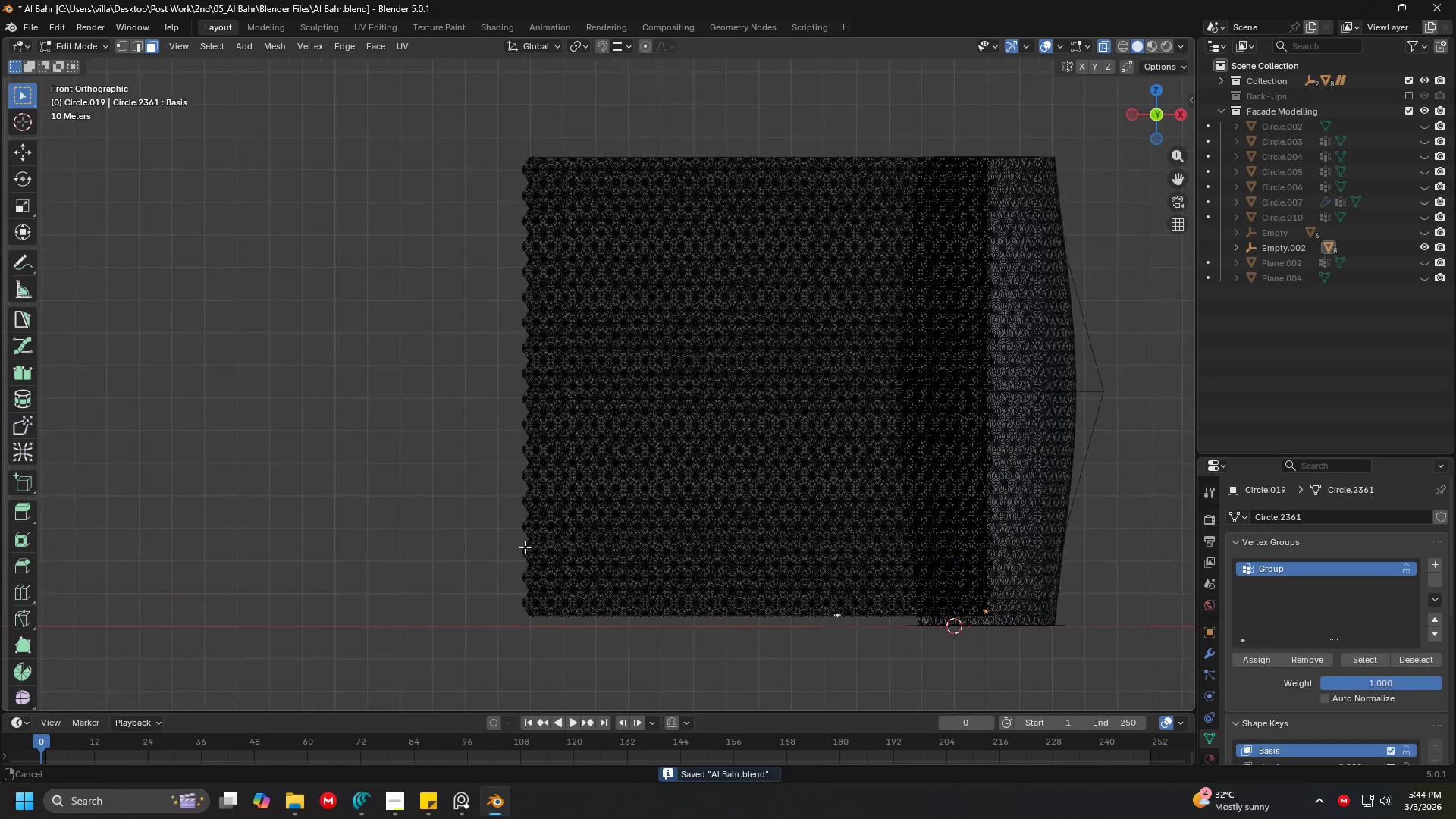 
key(Shift+ShiftLeft)
 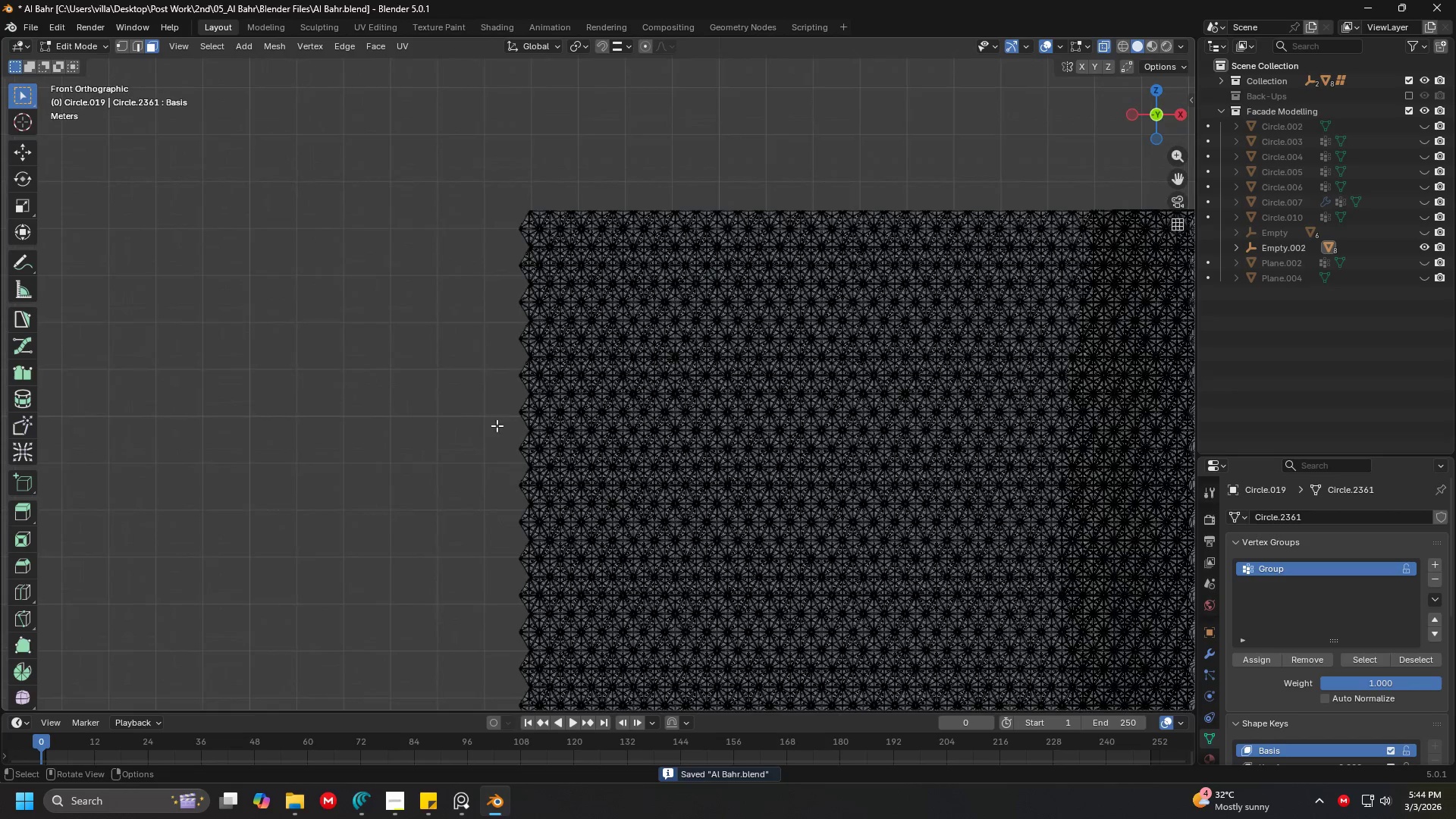 
scroll: coordinate [525, 548], scroll_direction: up, amount: 2.0
 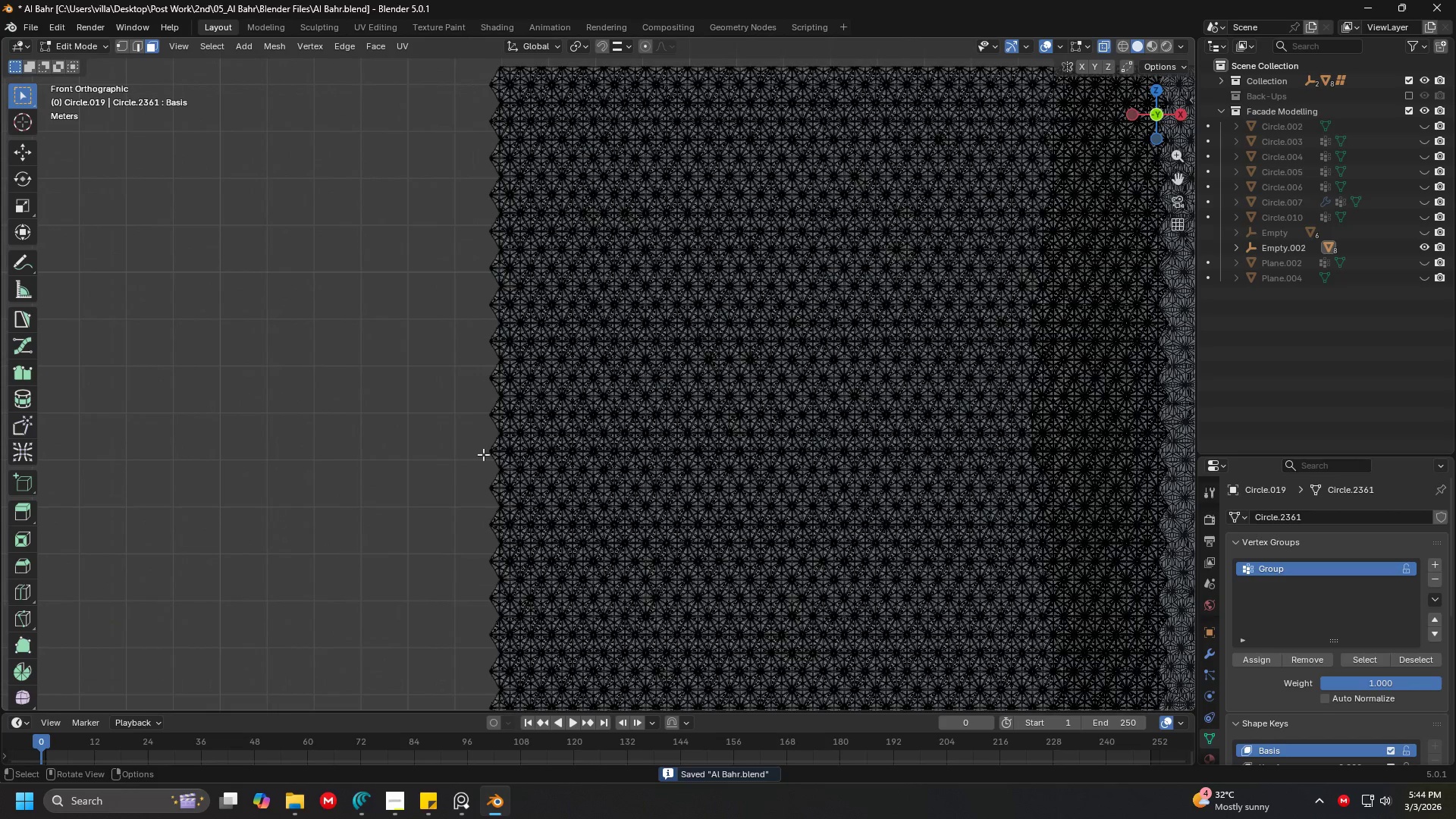 
hold_key(key=ShiftLeft, duration=0.45)
 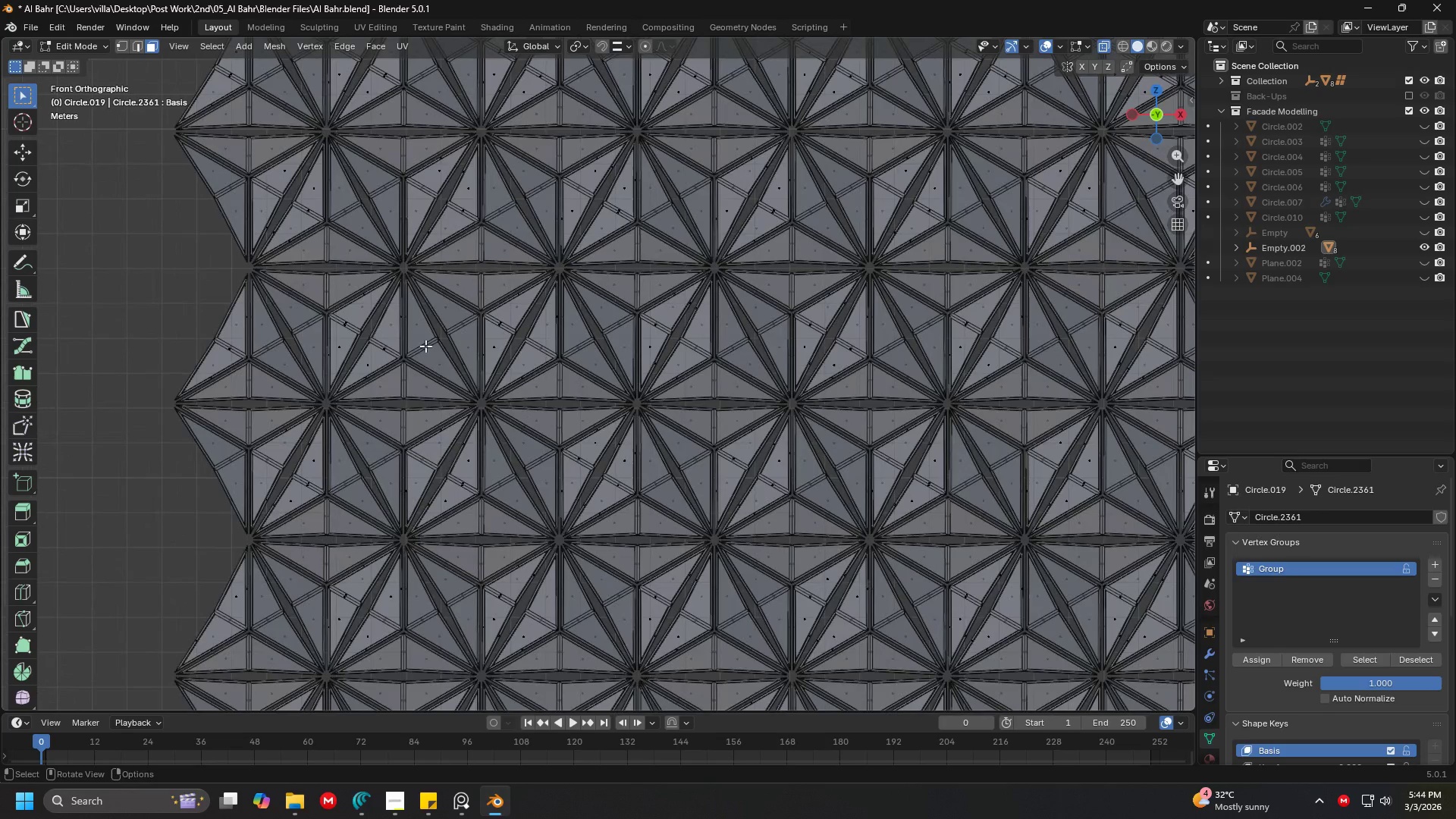 
scroll: coordinate [425, 346], scroll_direction: up, amount: 11.0
 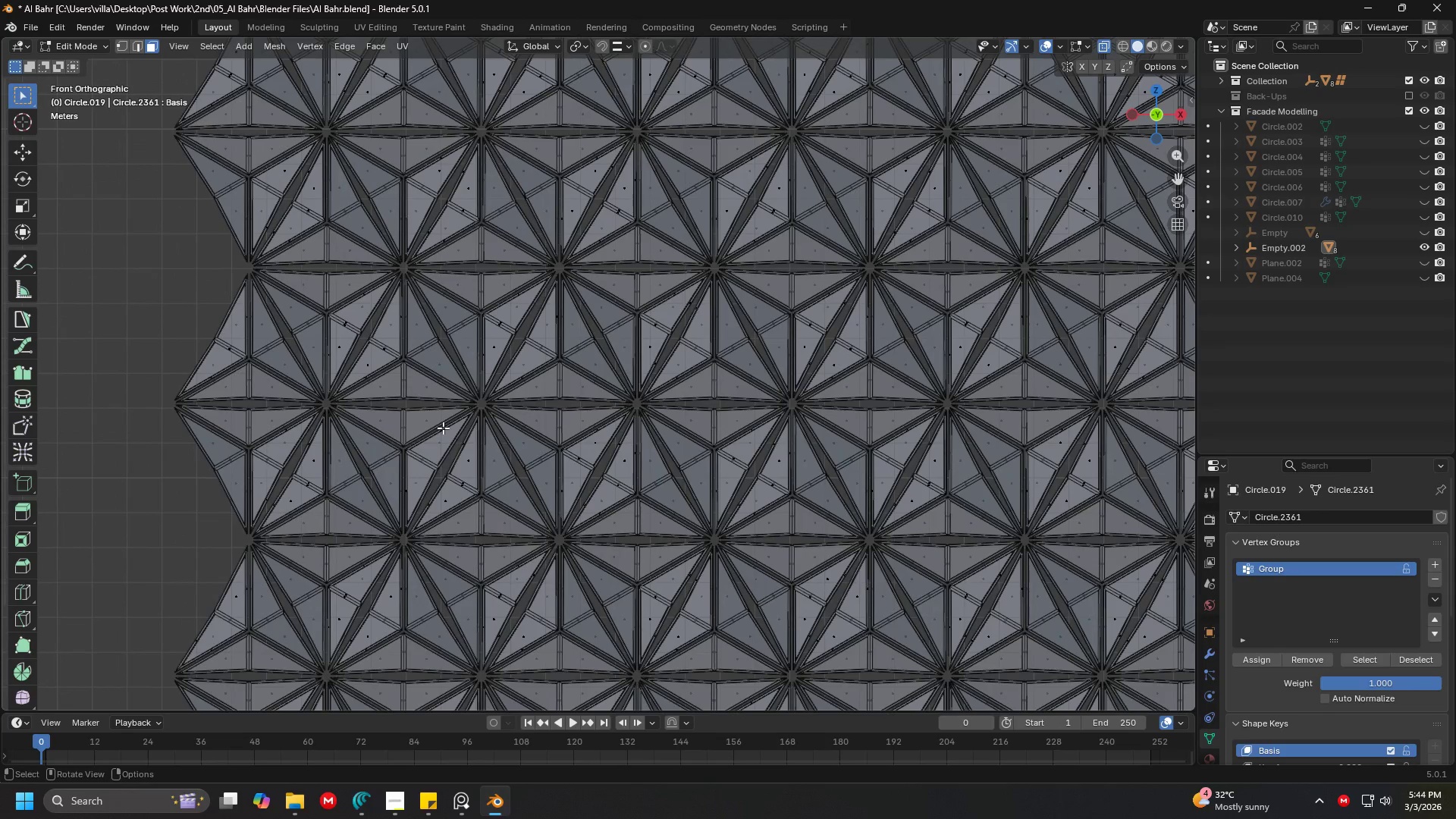 
hold_key(key=ShiftLeft, duration=0.39)
 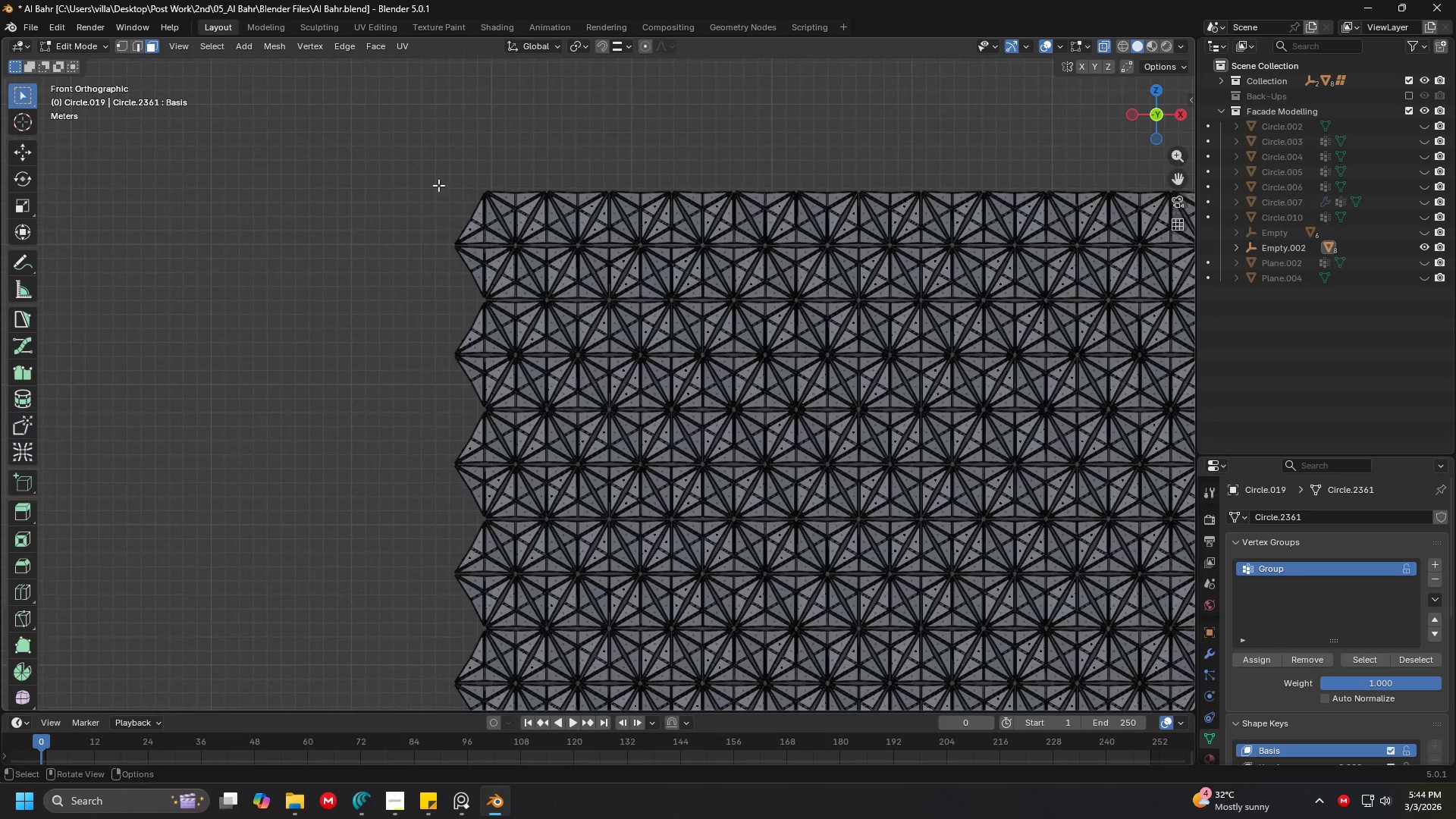 
scroll: coordinate [443, 428], scroll_direction: down, amount: 5.0
 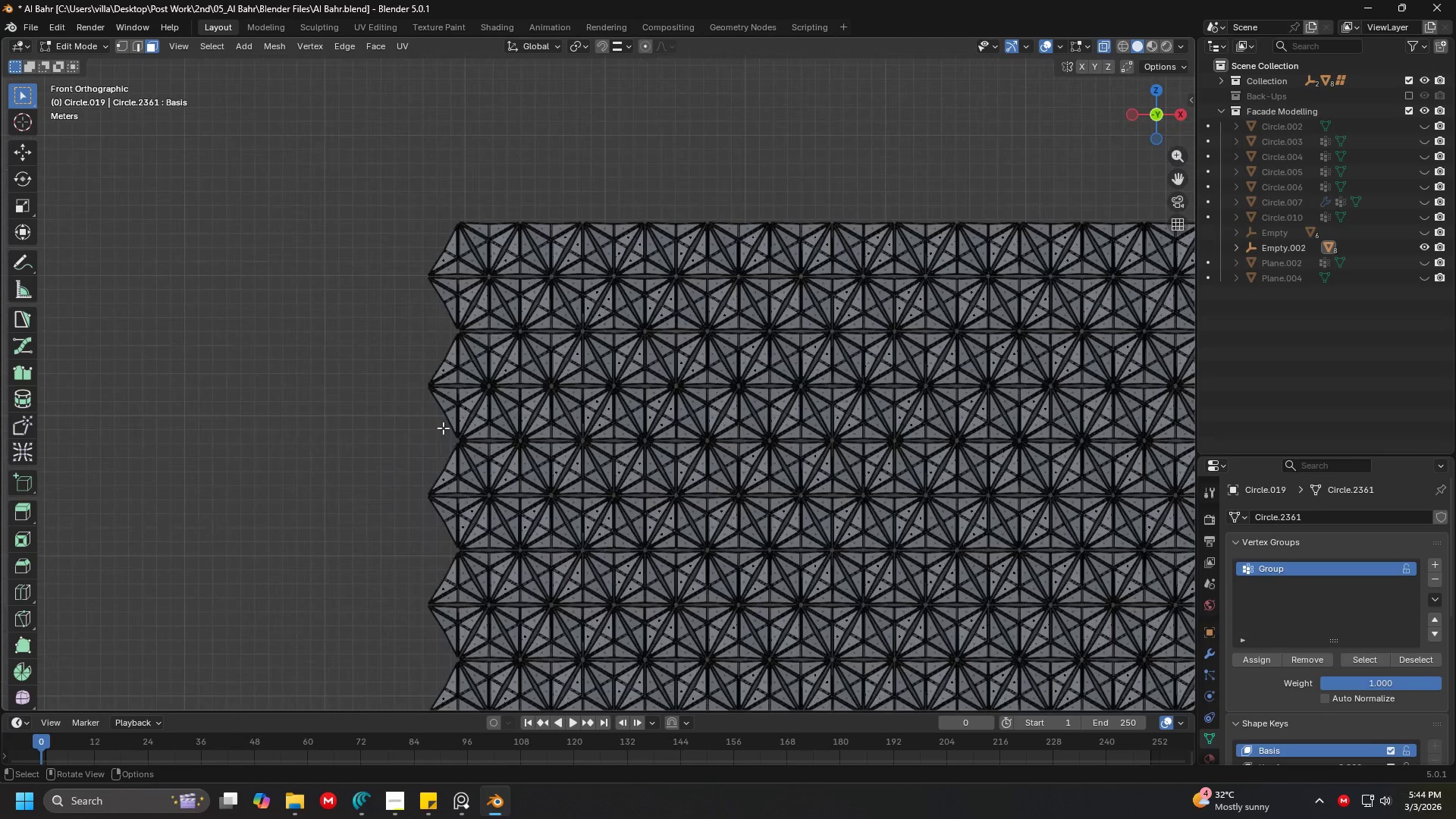 
key(Shift+ShiftLeft)
 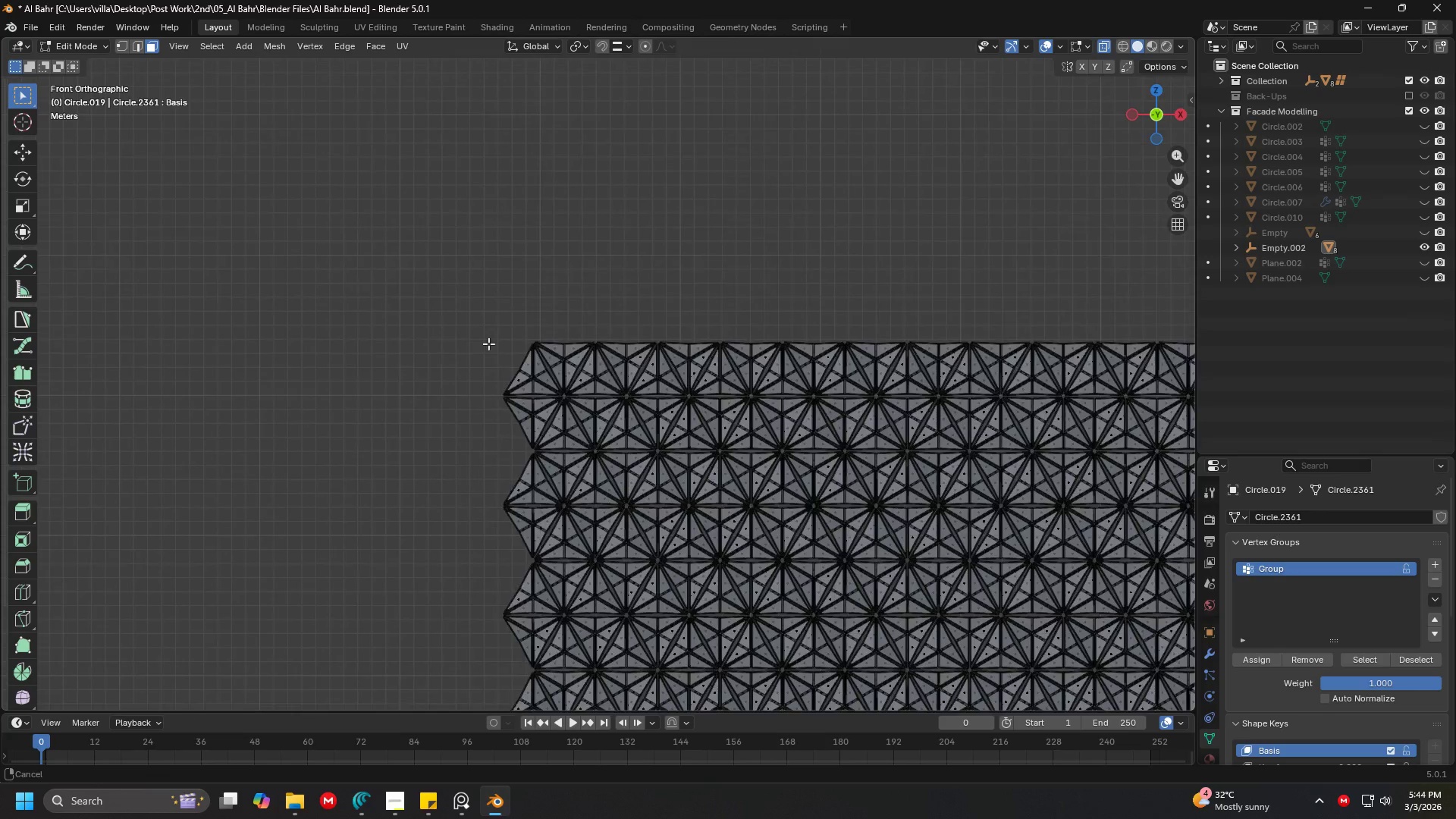 
scroll: coordinate [494, 375], scroll_direction: up, amount: 5.0
 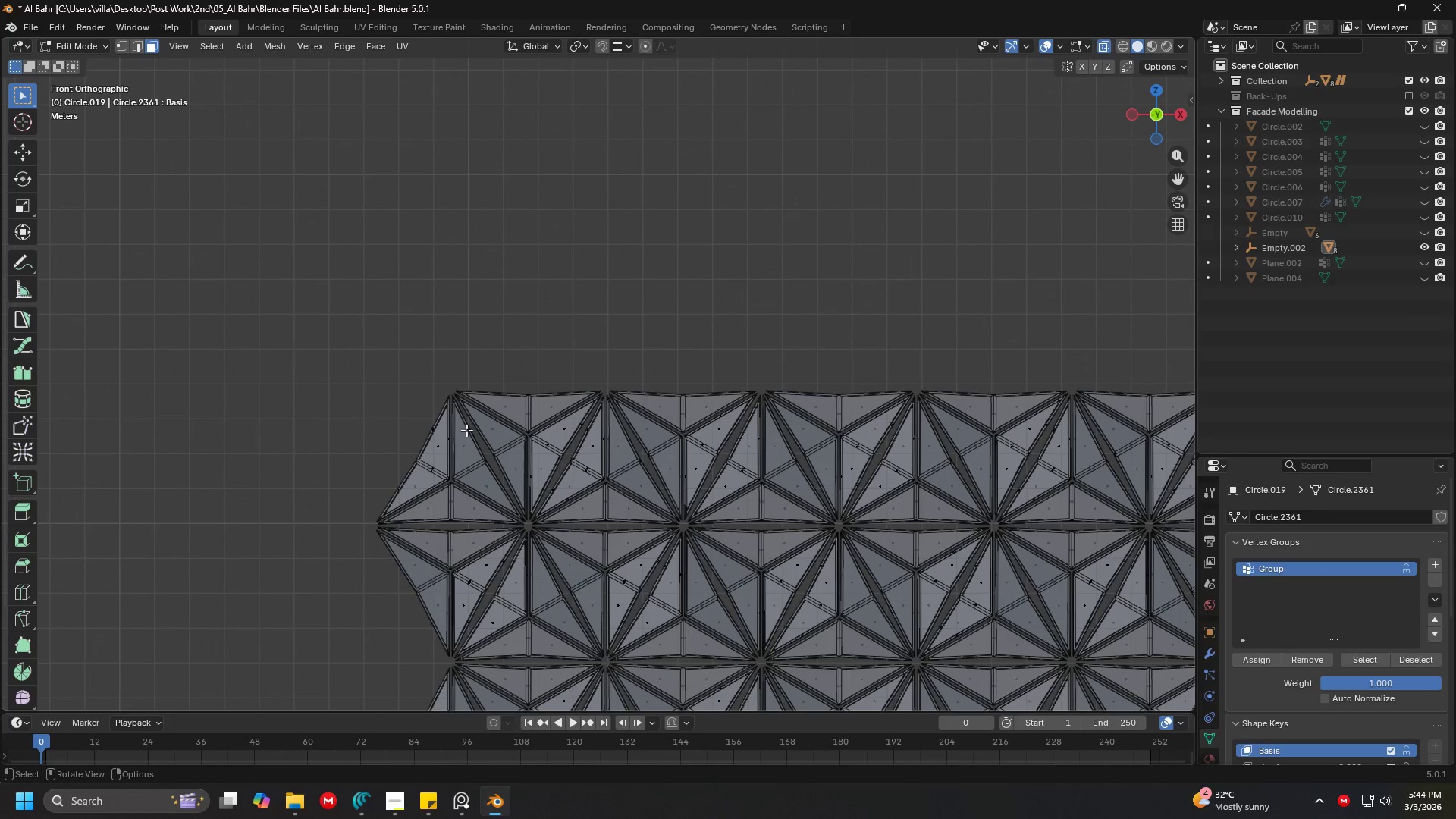 
left_click([458, 459])
 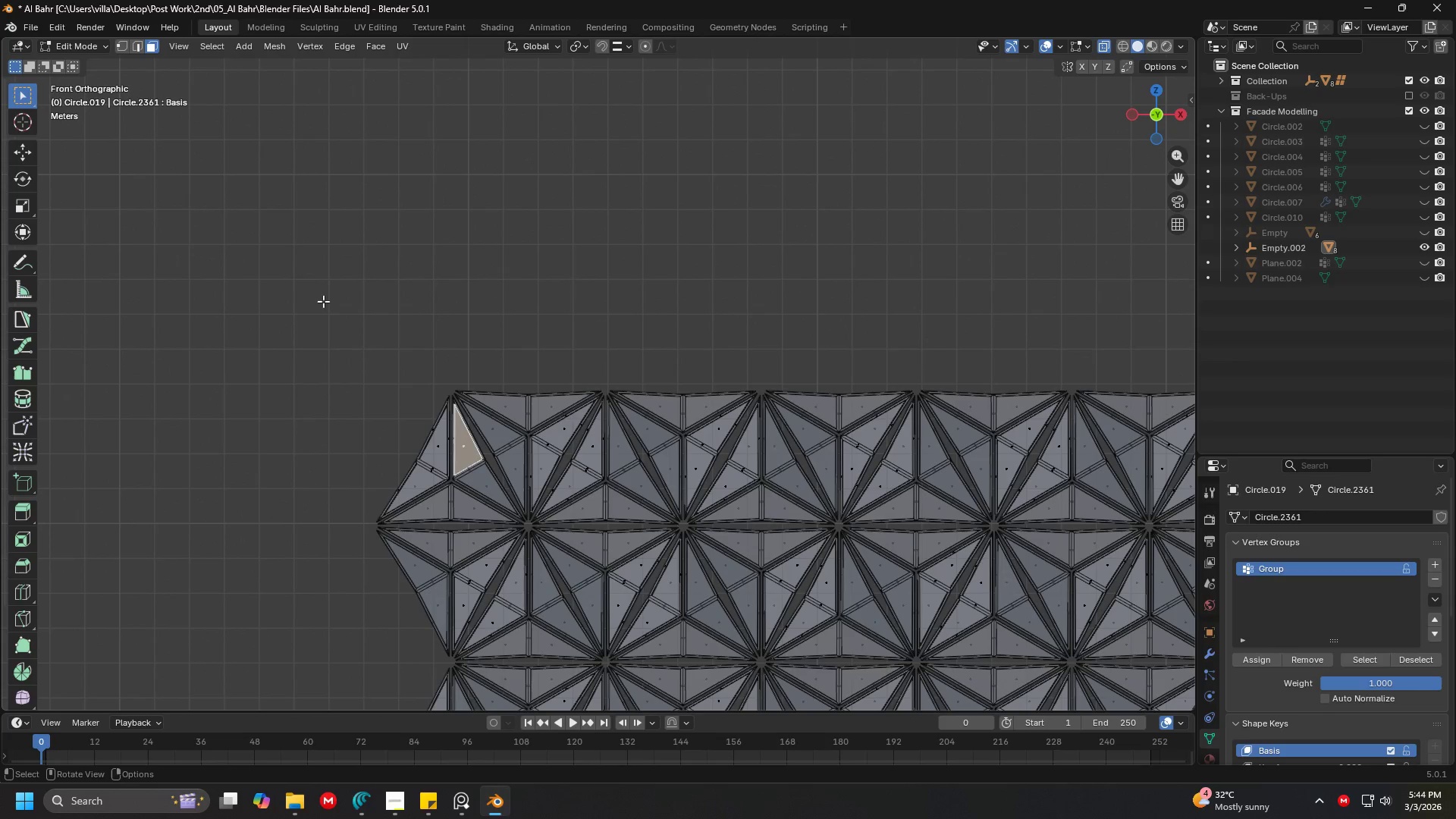 
left_click_drag(start_coordinate=[316, 295], to_coordinate=[252, 416])
 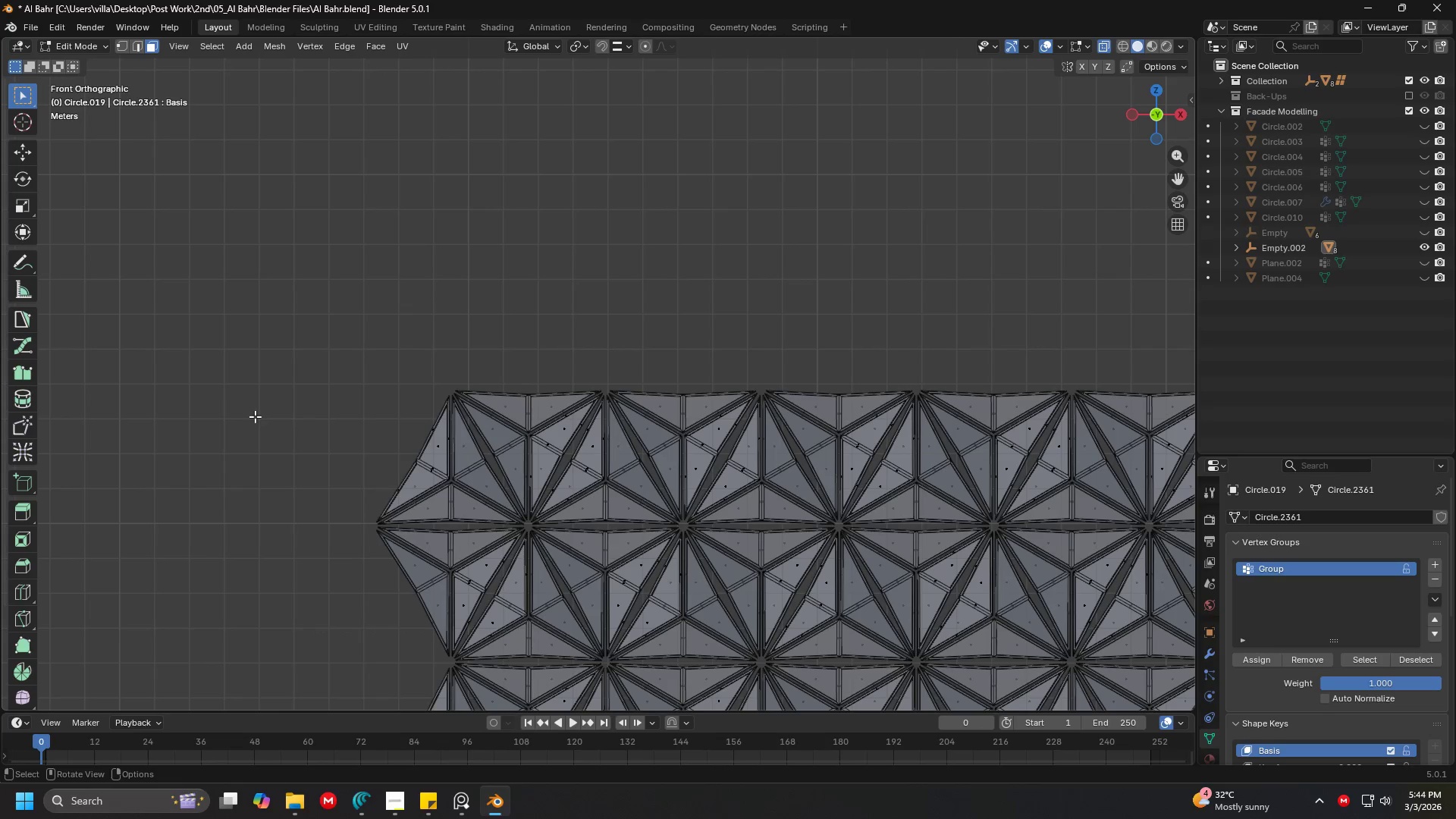 
hold_key(key=ShiftLeft, duration=0.34)
 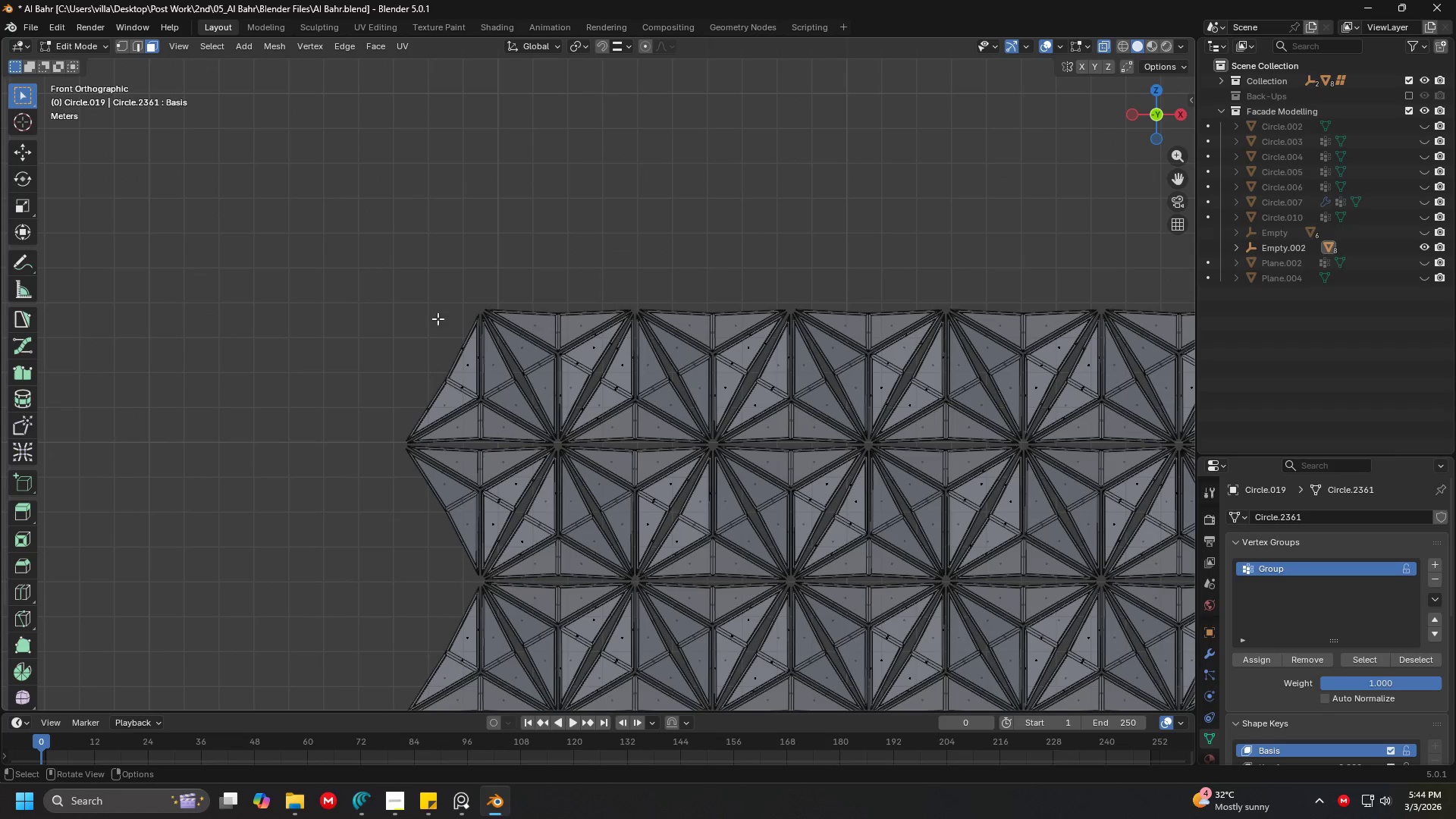 
scroll: coordinate [610, 335], scroll_direction: up, amount: 2.0
 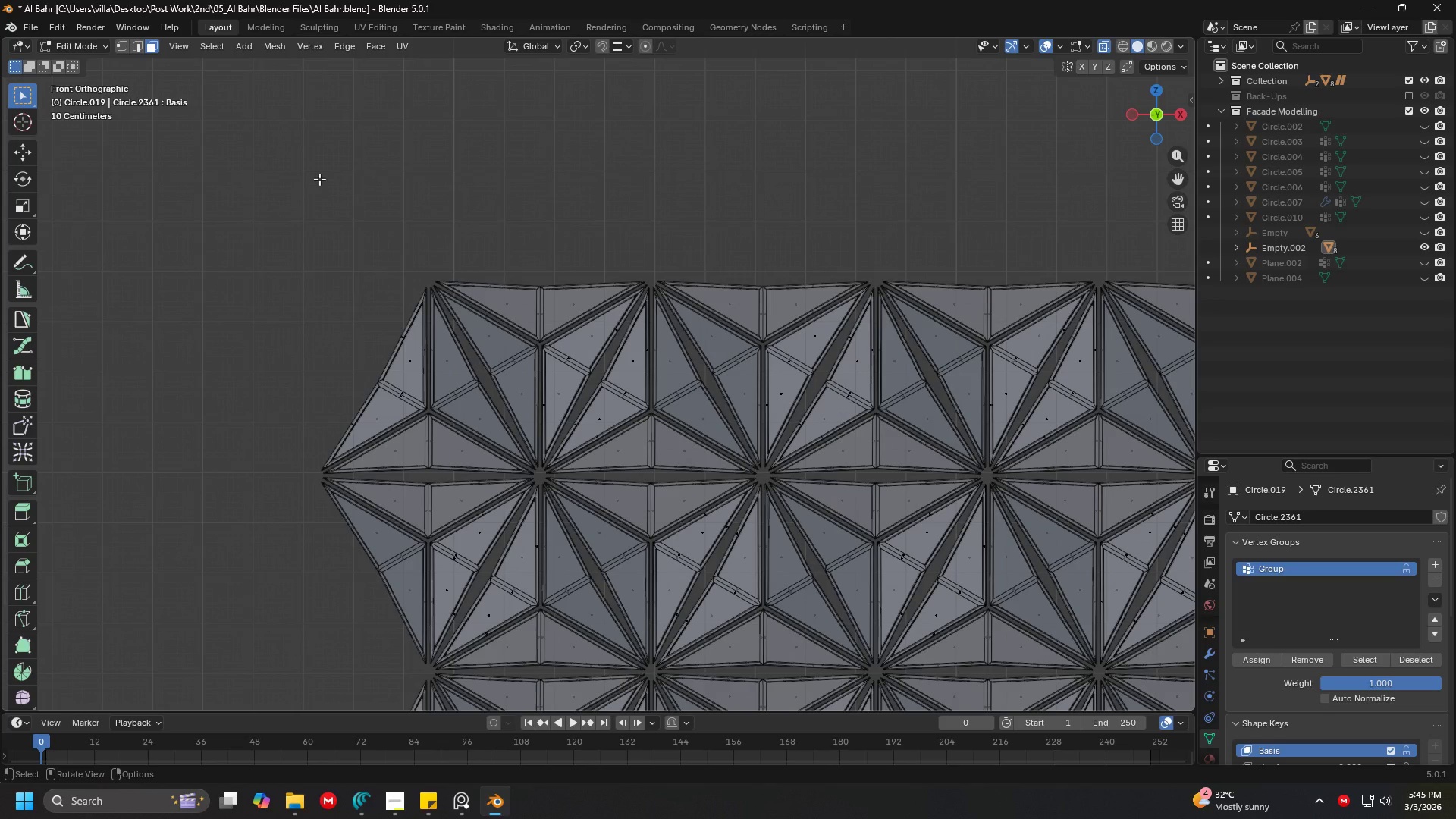 
left_click_drag(start_coordinate=[234, 168], to_coordinate=[471, 225])
 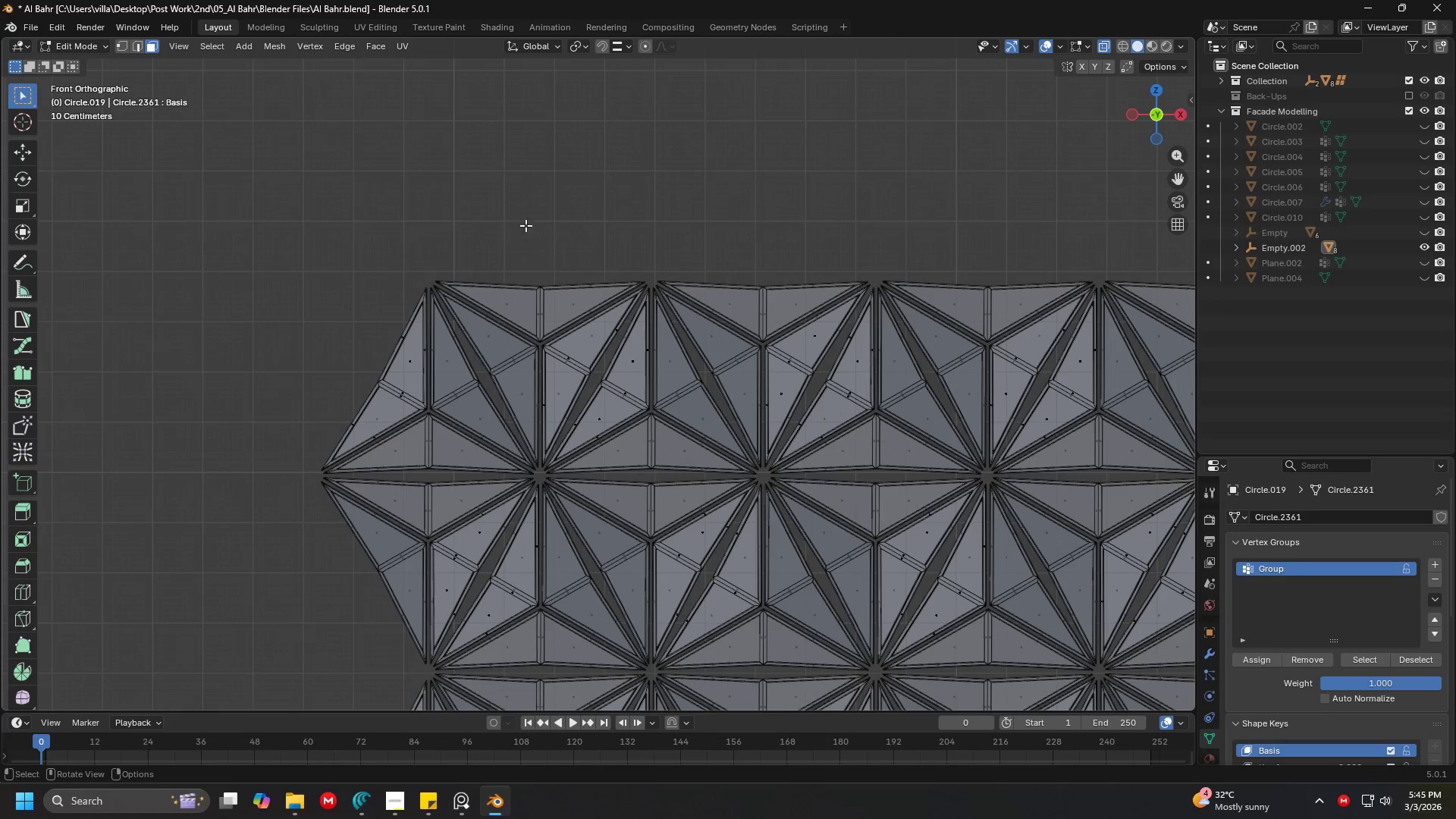 
key(C)
 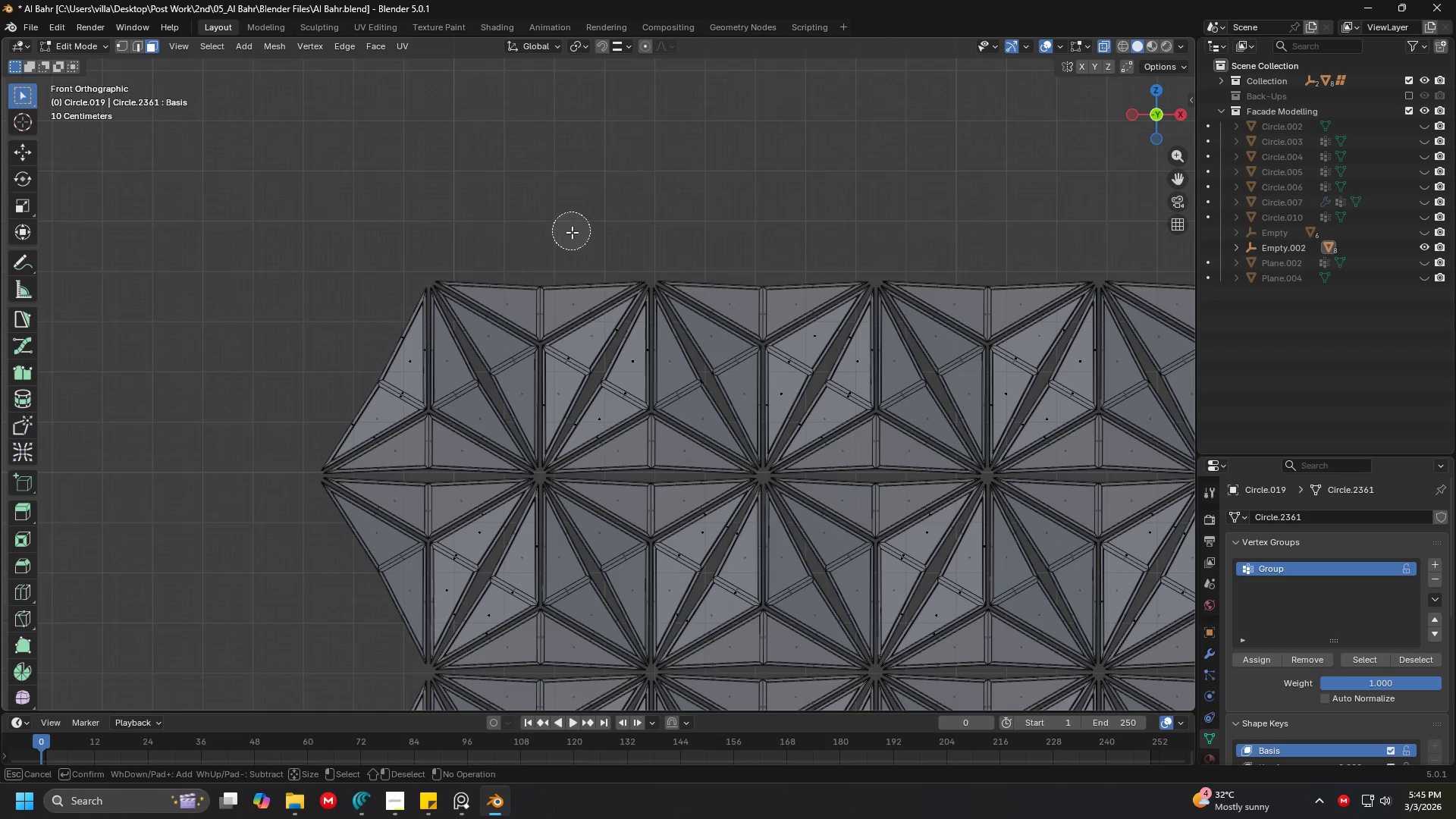 
scroll: coordinate [560, 231], scroll_direction: down, amount: 15.0
 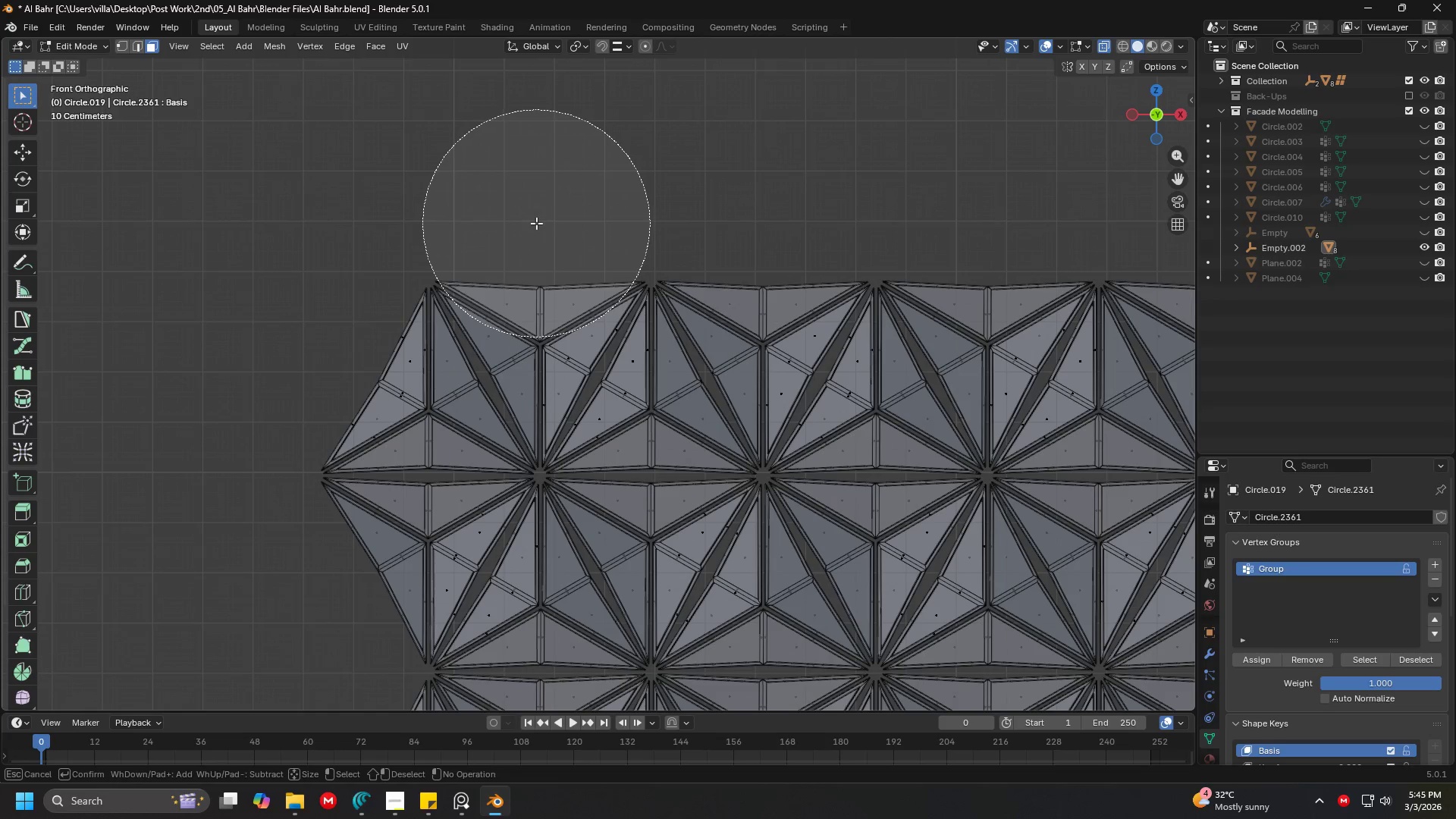 
left_click_drag(start_coordinate=[548, 224], to_coordinate=[522, 630])
 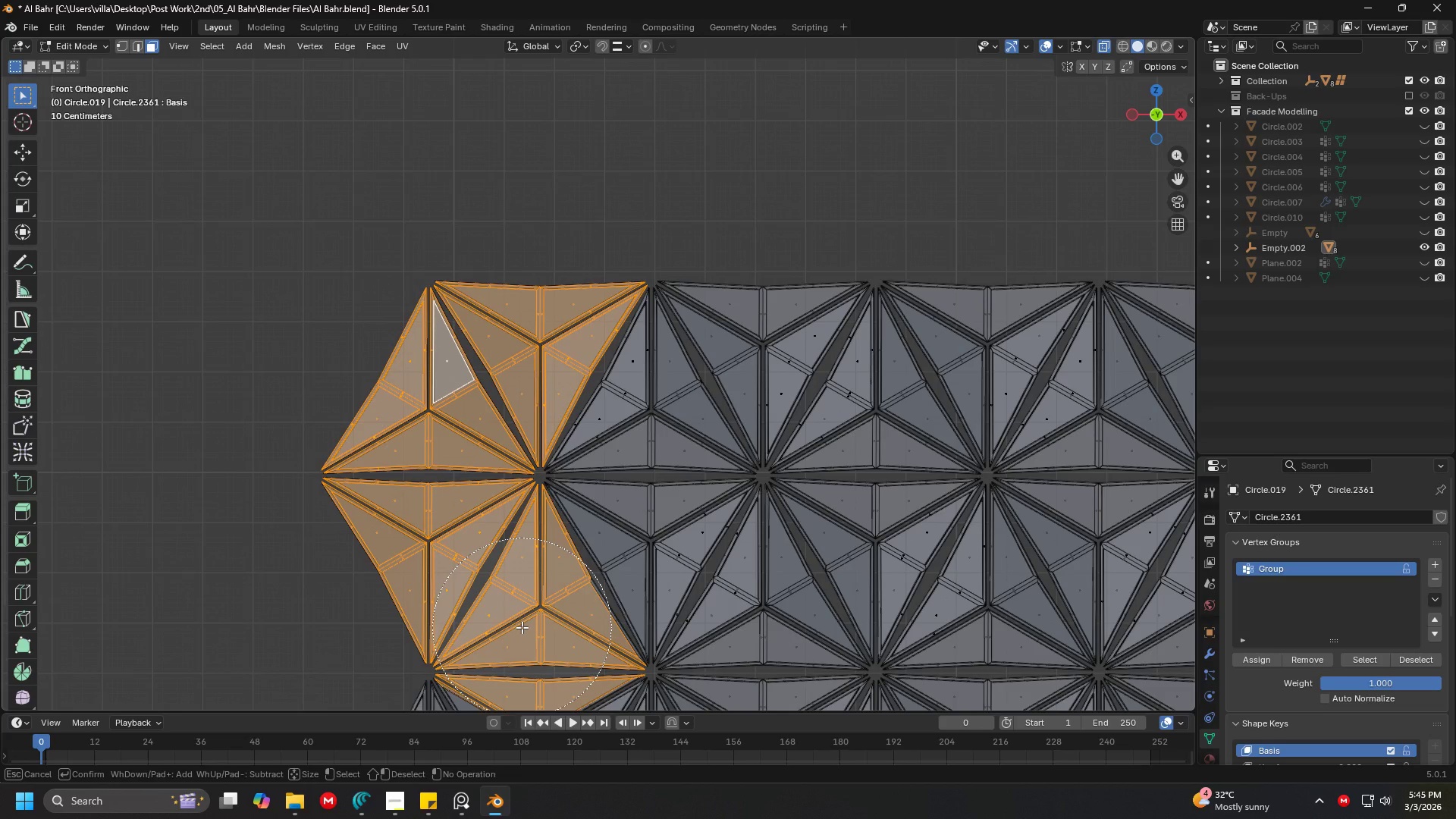 
scroll: coordinate [536, 223], scroll_direction: up, amount: 2.0
 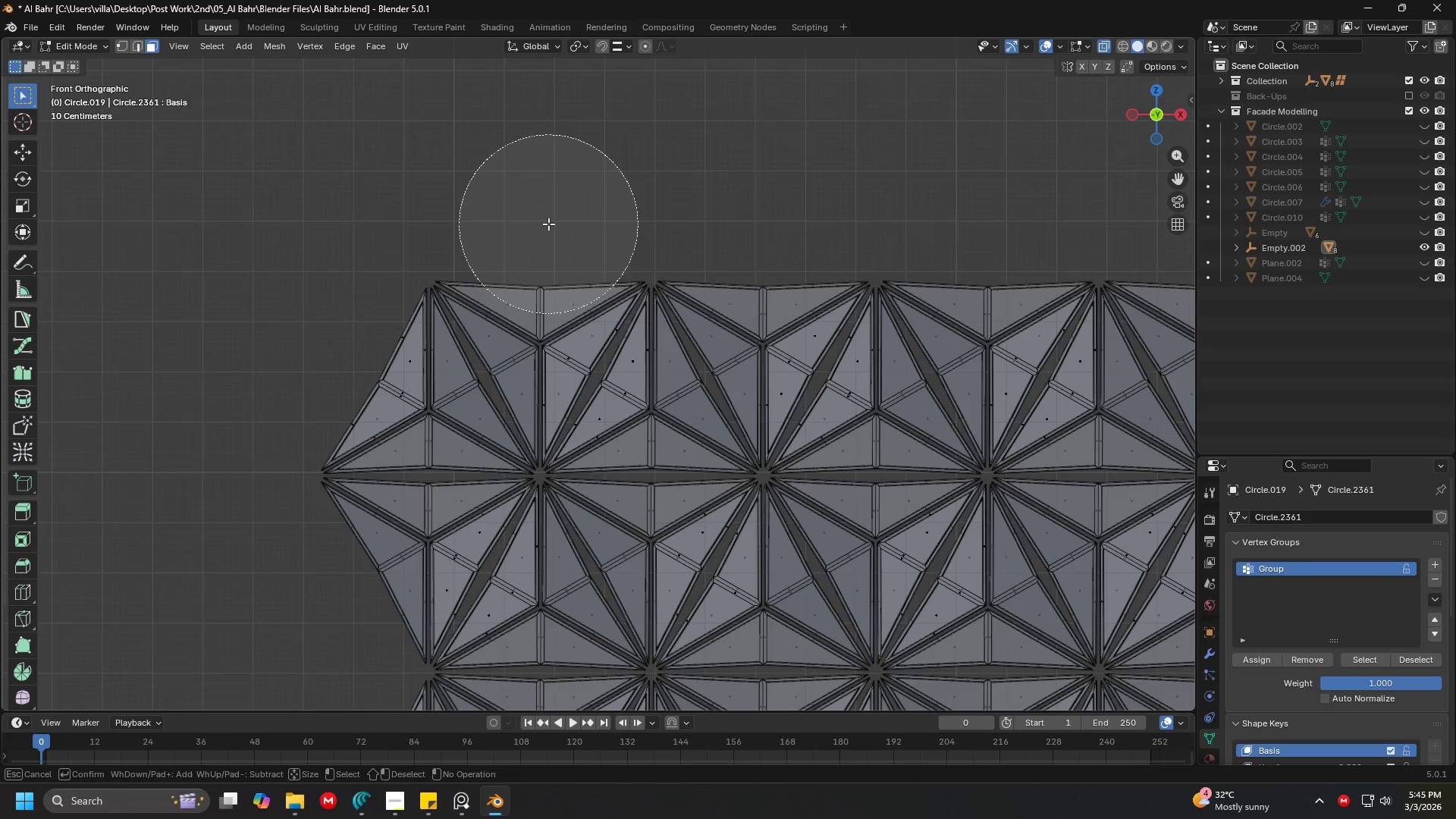 
key(Escape)
 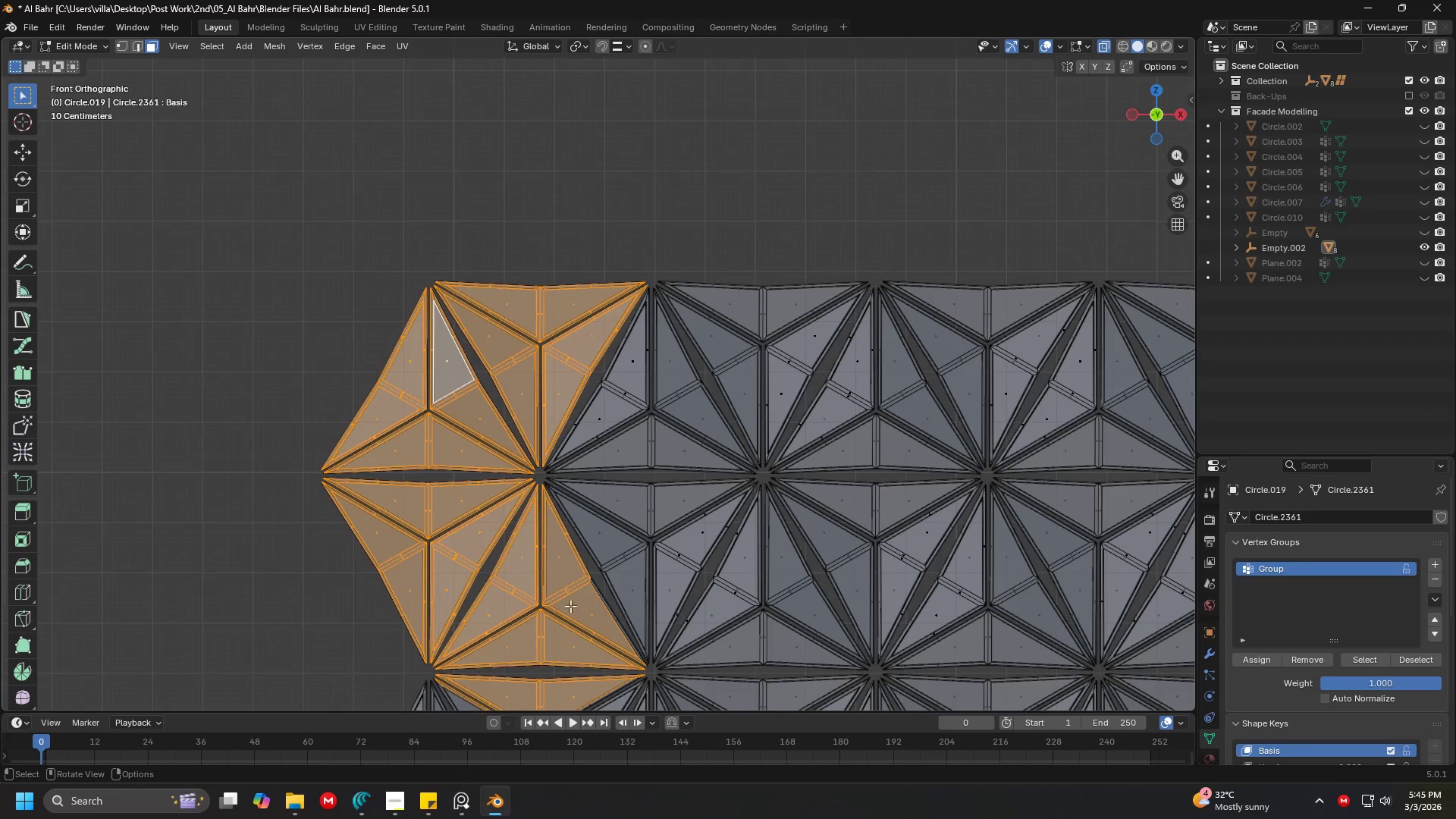 
hold_key(key=ShiftLeft, duration=0.69)
scroll: coordinate [581, 579], scroll_direction: down, amount: 1.0
 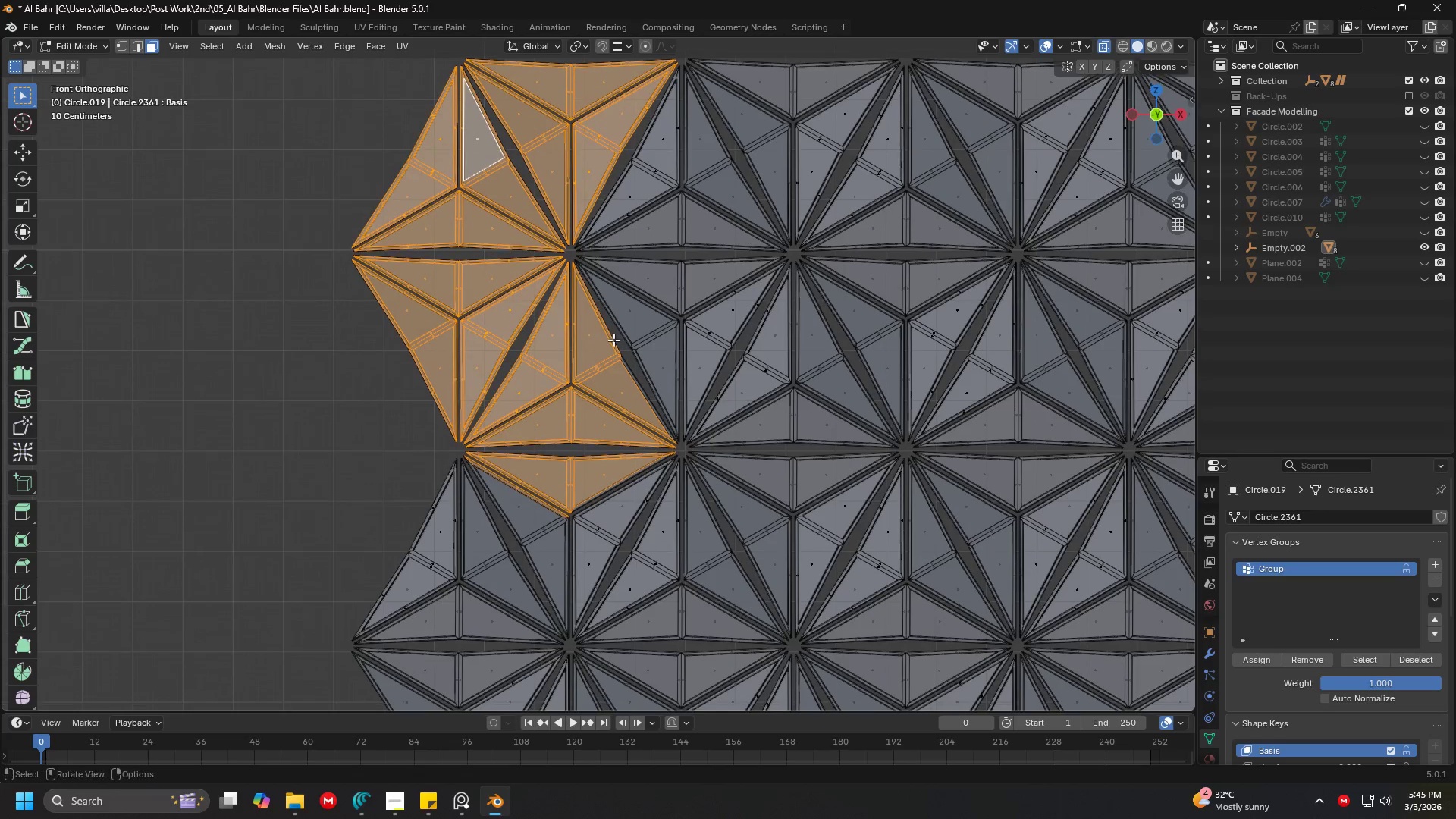 
key(C)
 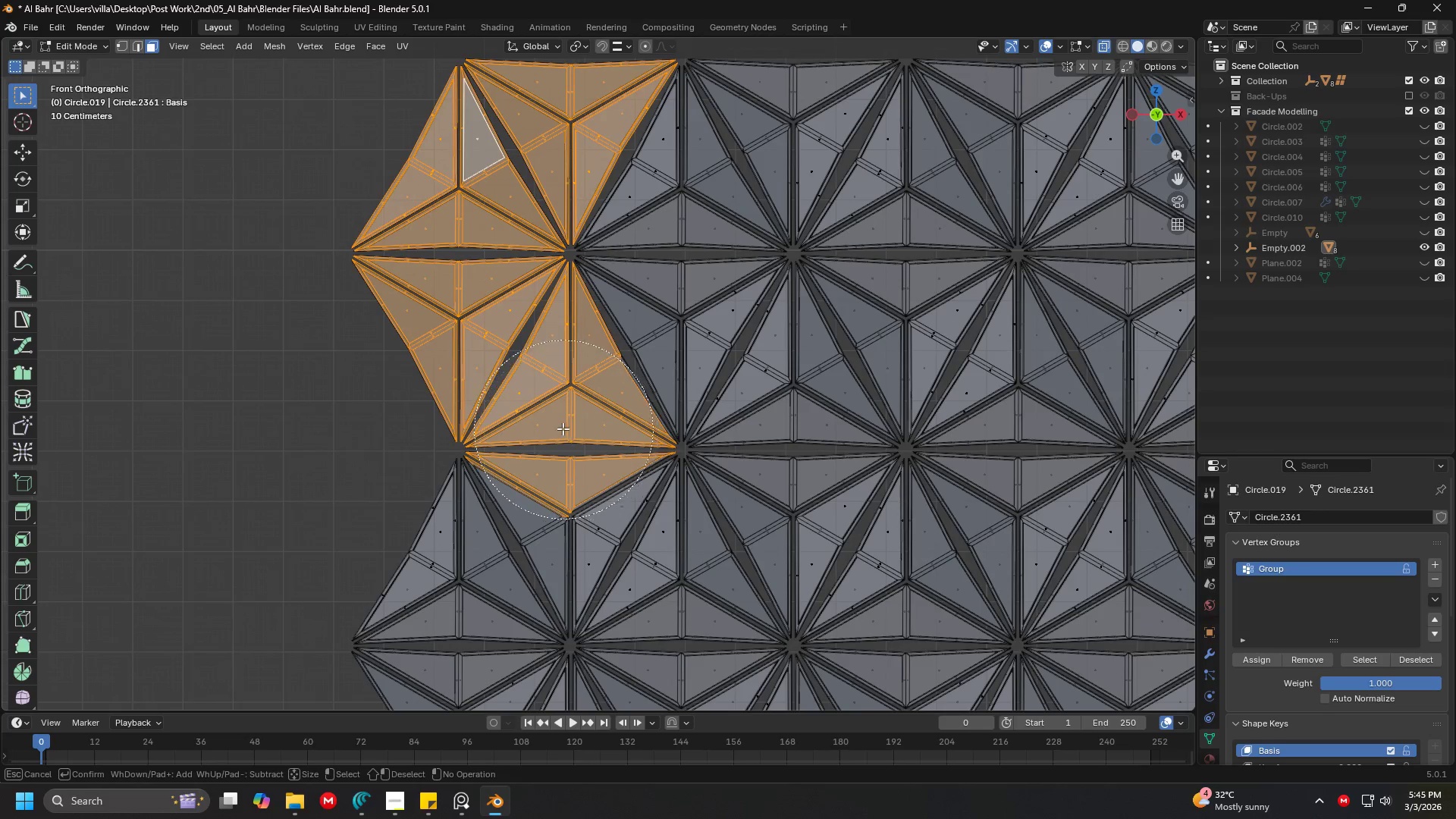 
left_click_drag(start_coordinate=[562, 422], to_coordinate=[560, 541])
 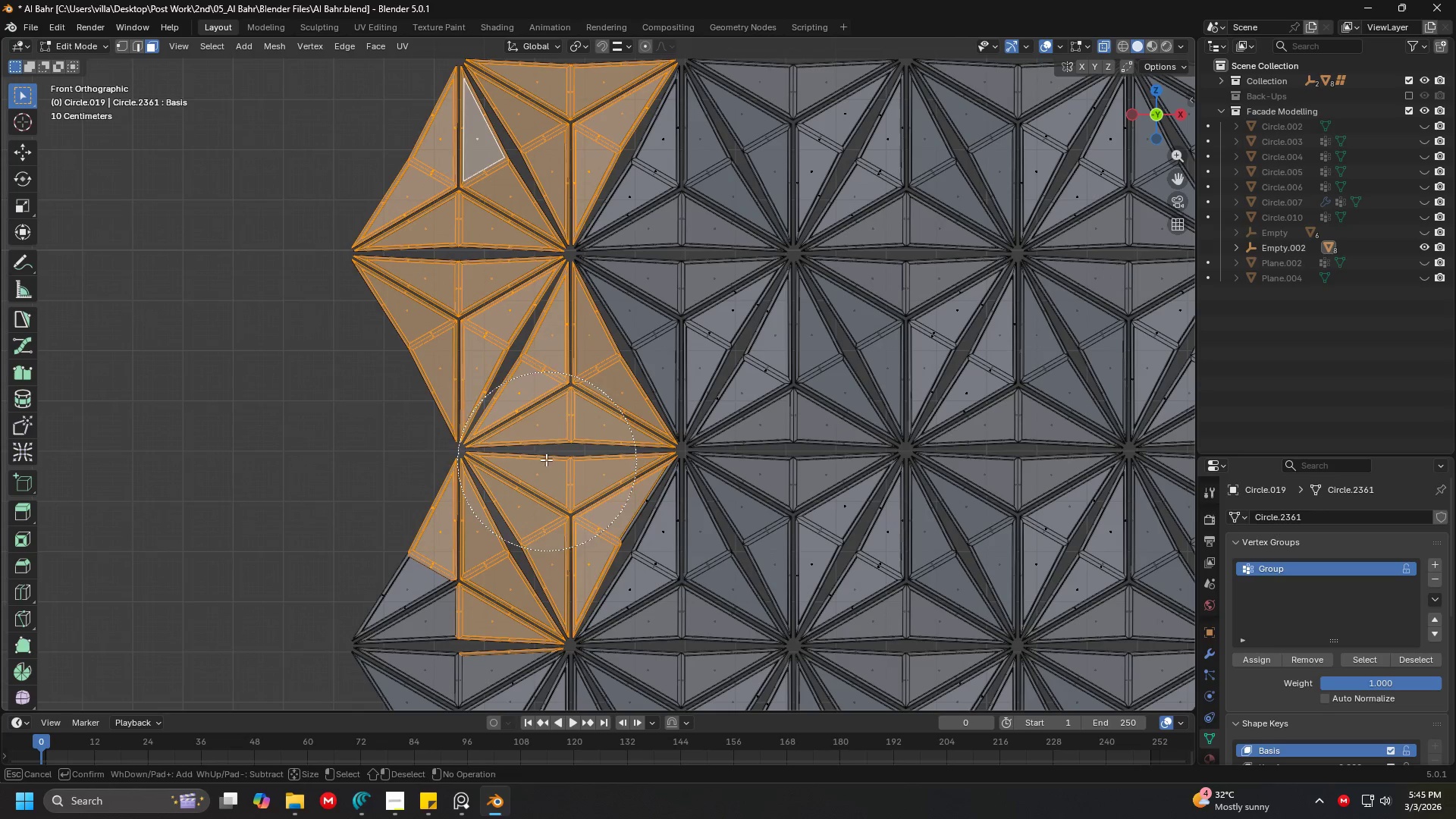 
wait(7.58)
 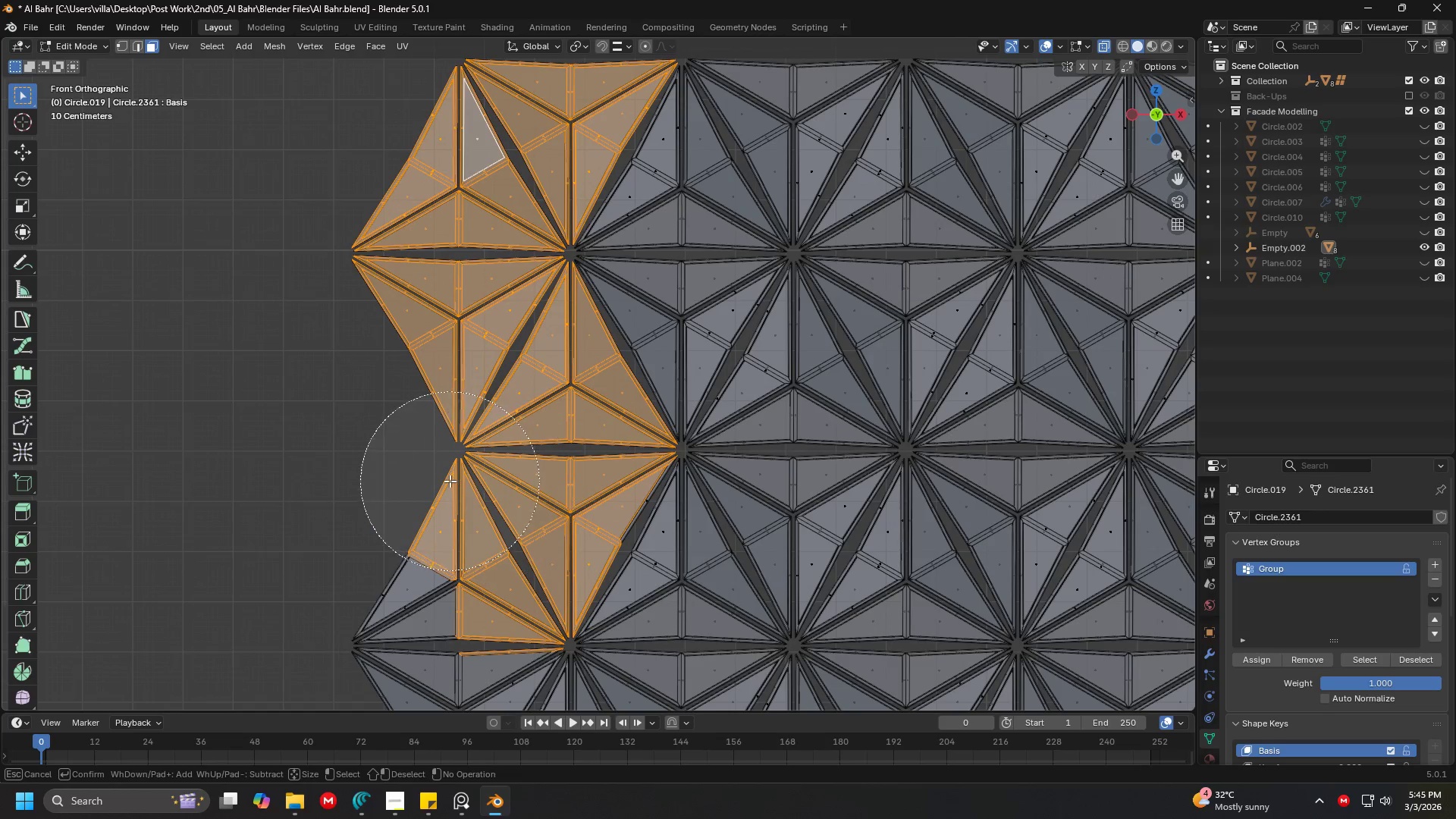 
left_click([570, 463])
 